 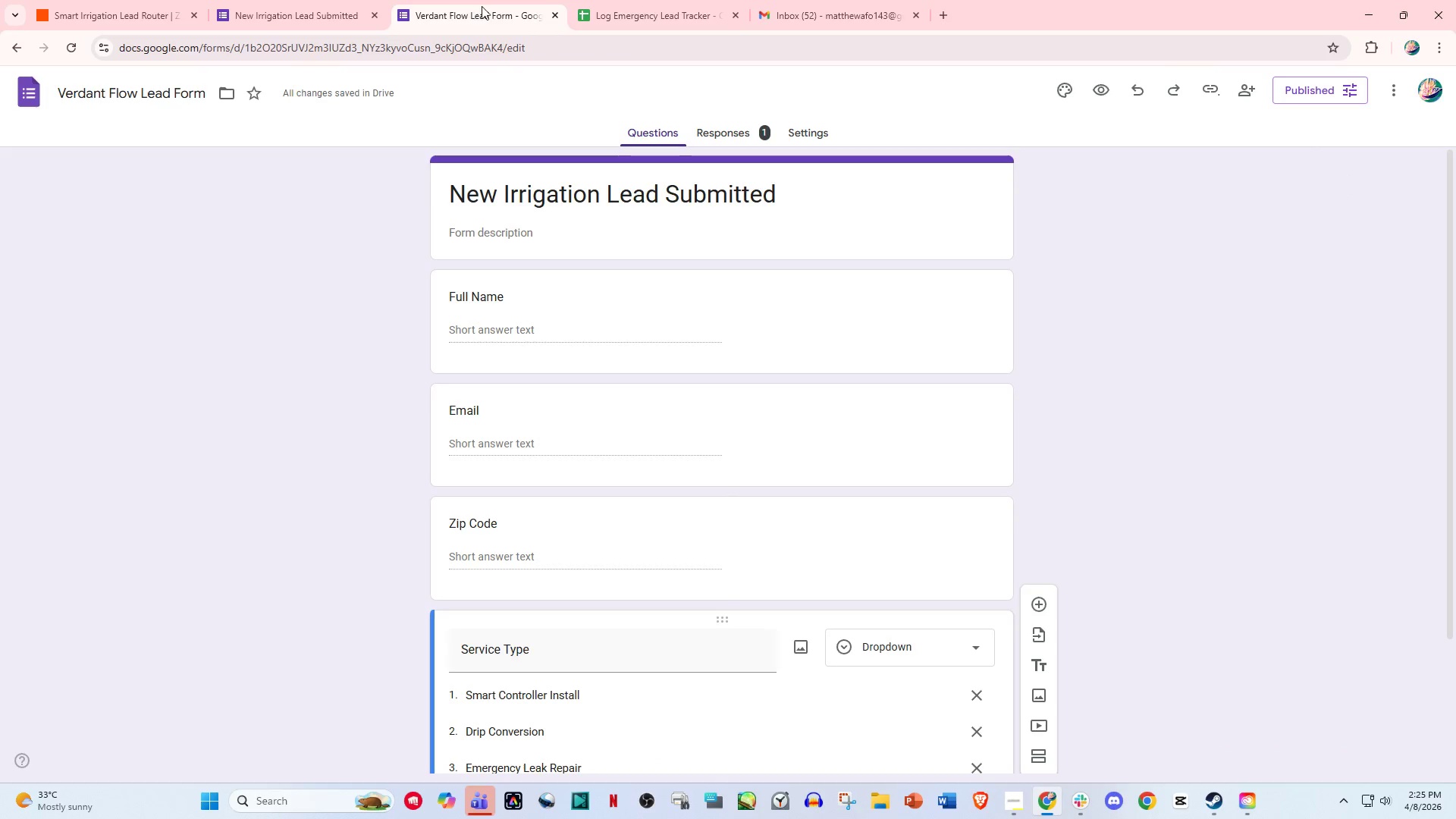 
left_click([663, 4])
 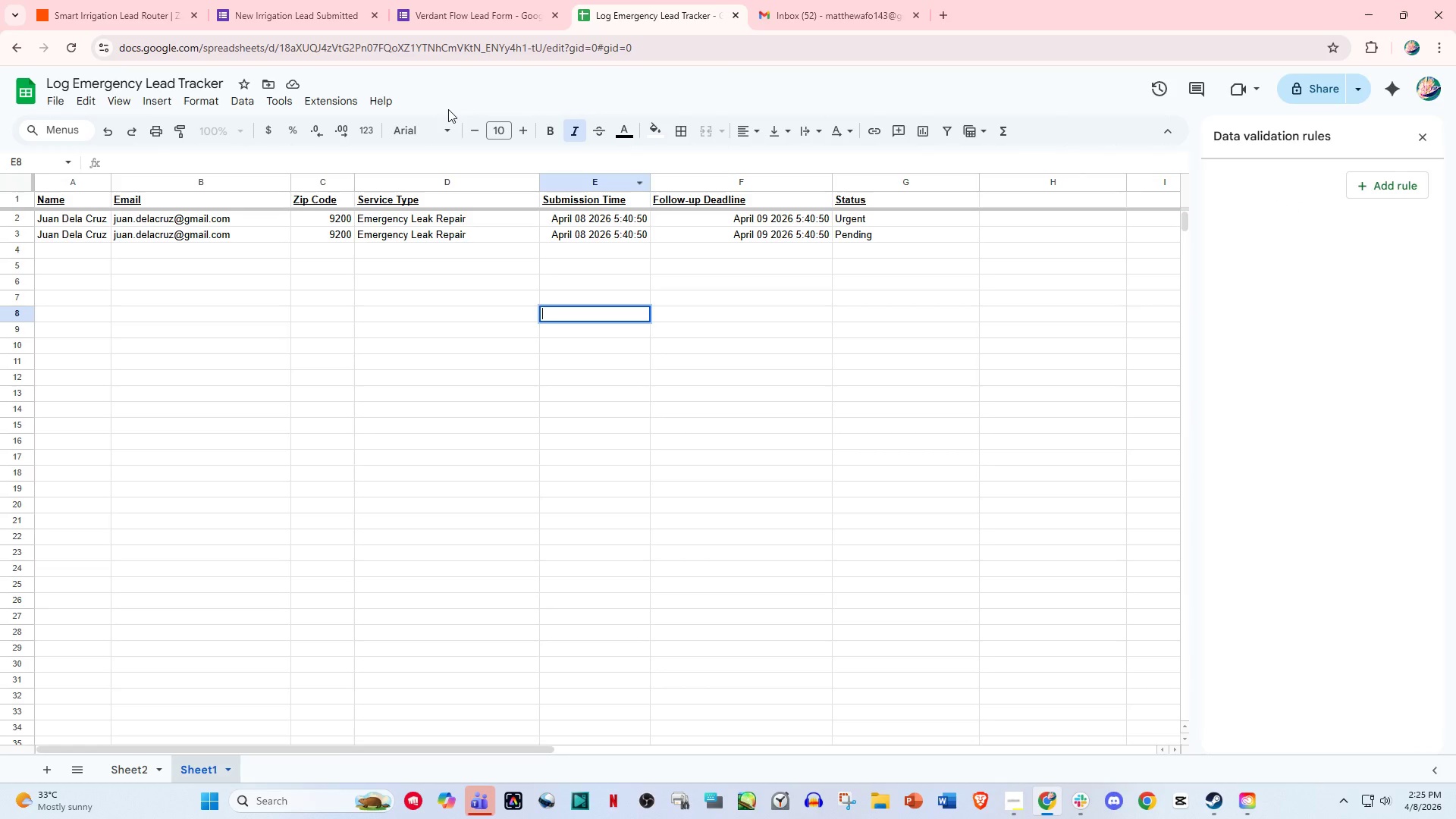 
wait(9.33)
 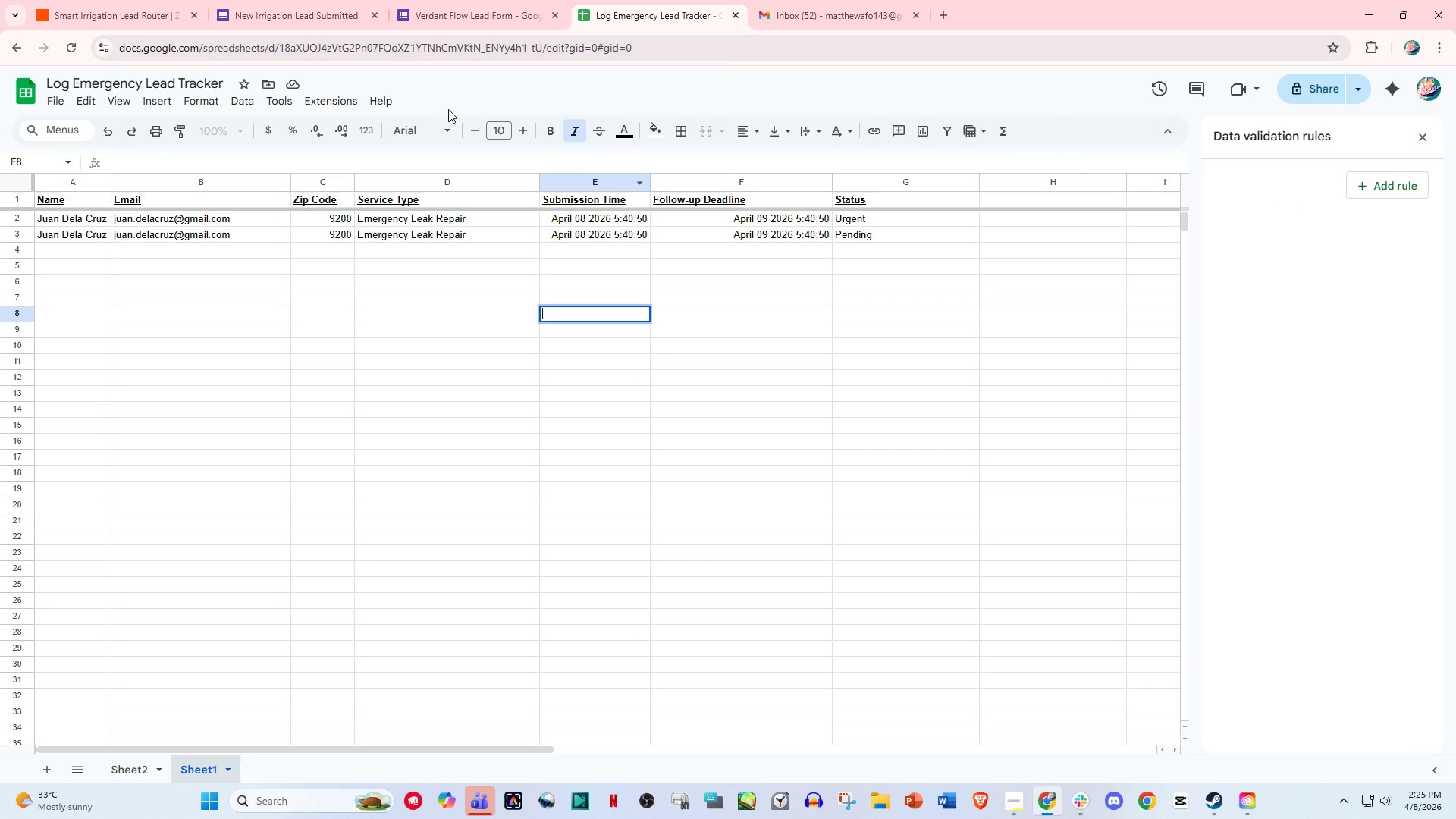 
mouse_move([562, 35])
 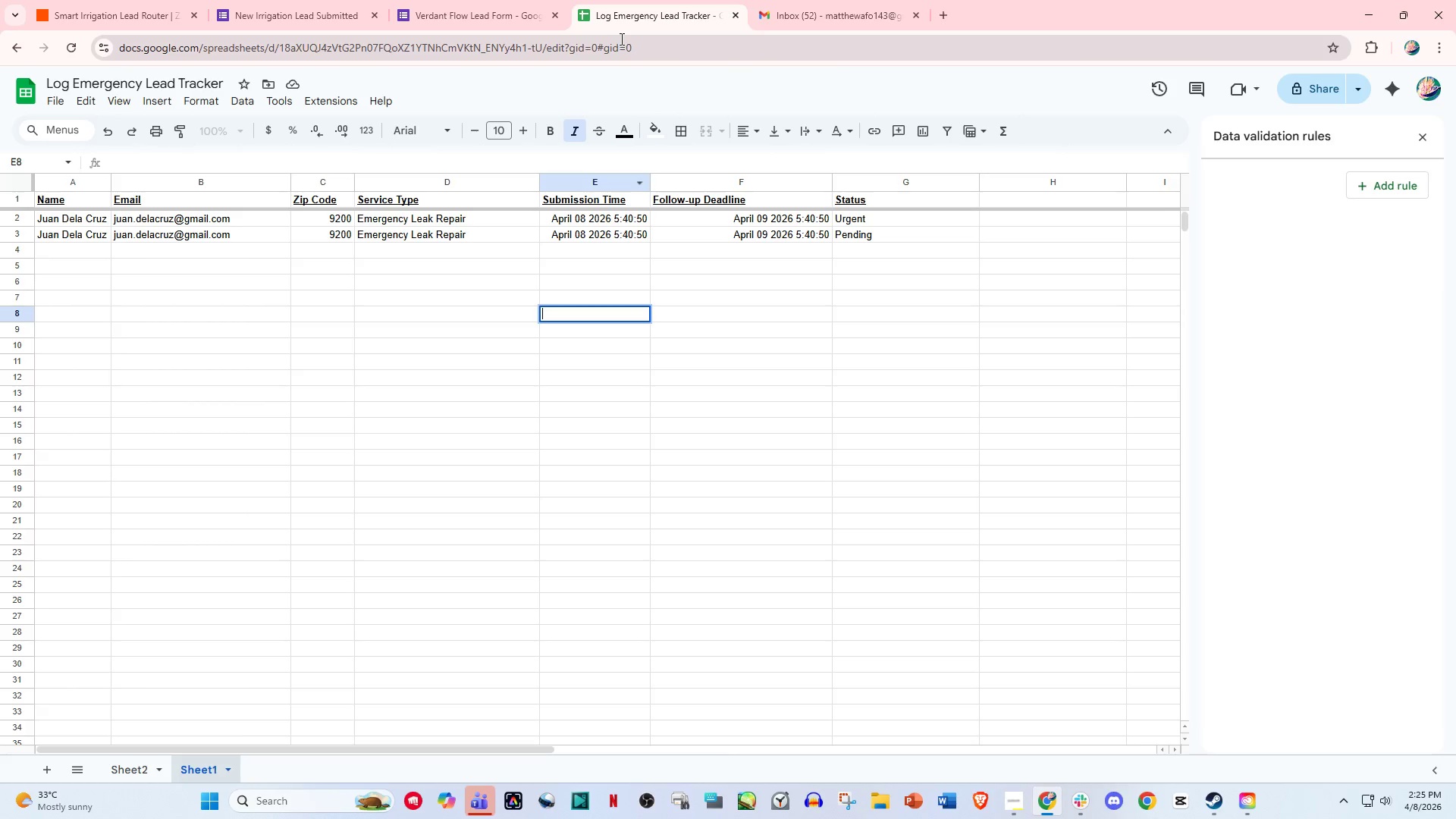 
mouse_move([641, 19])
 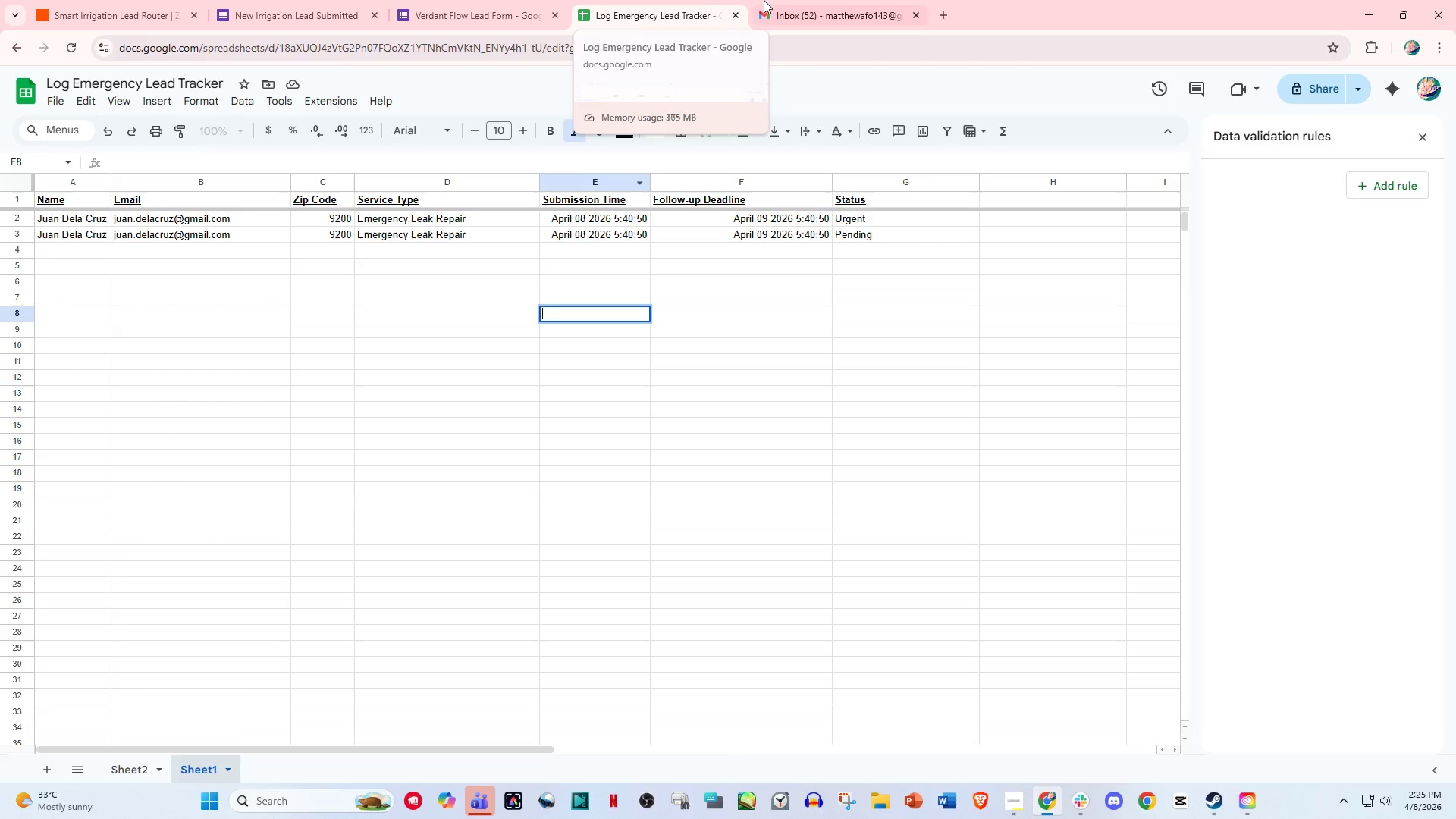 
mouse_move([791, -2])
 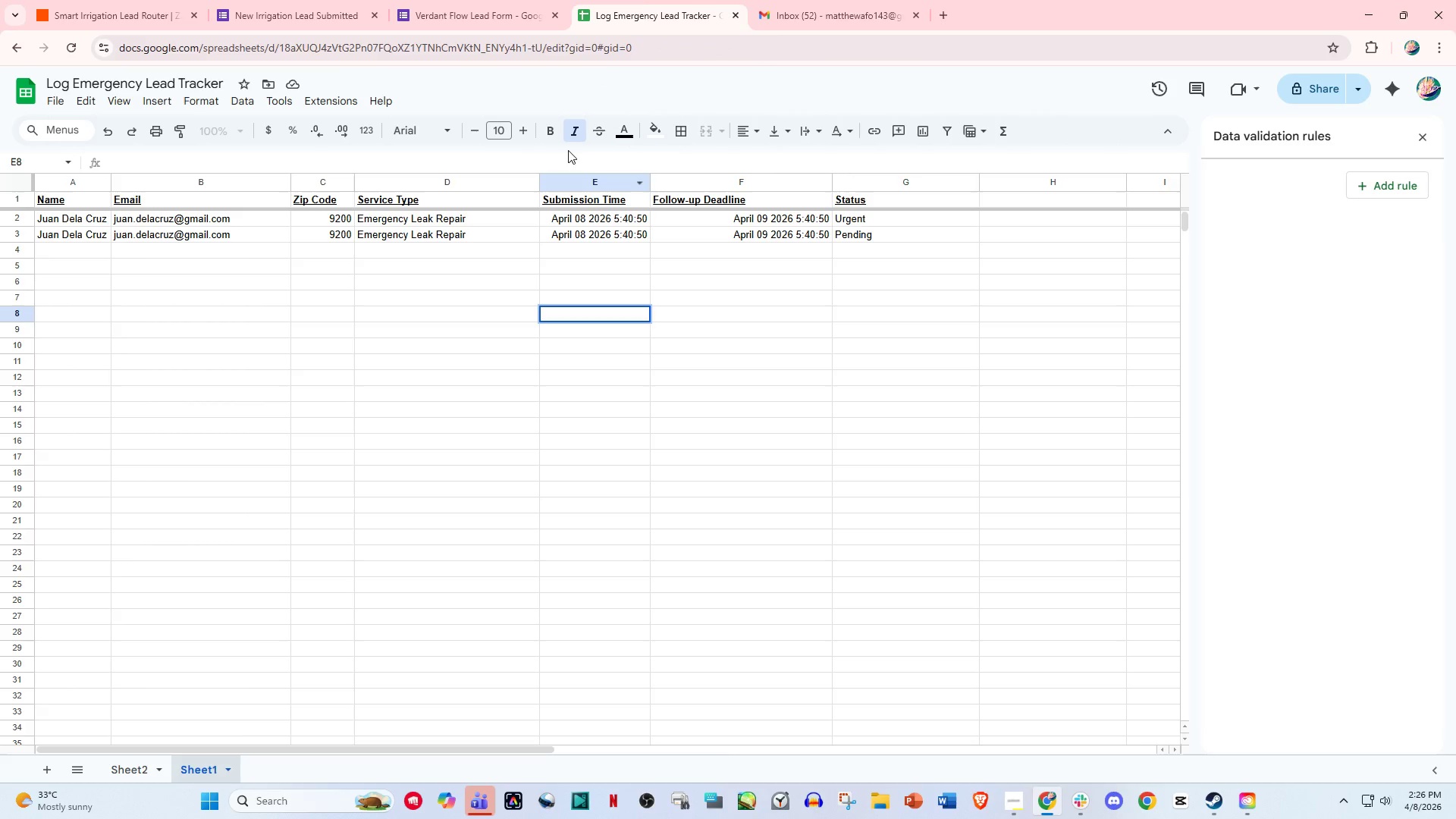 
wait(66.03)
 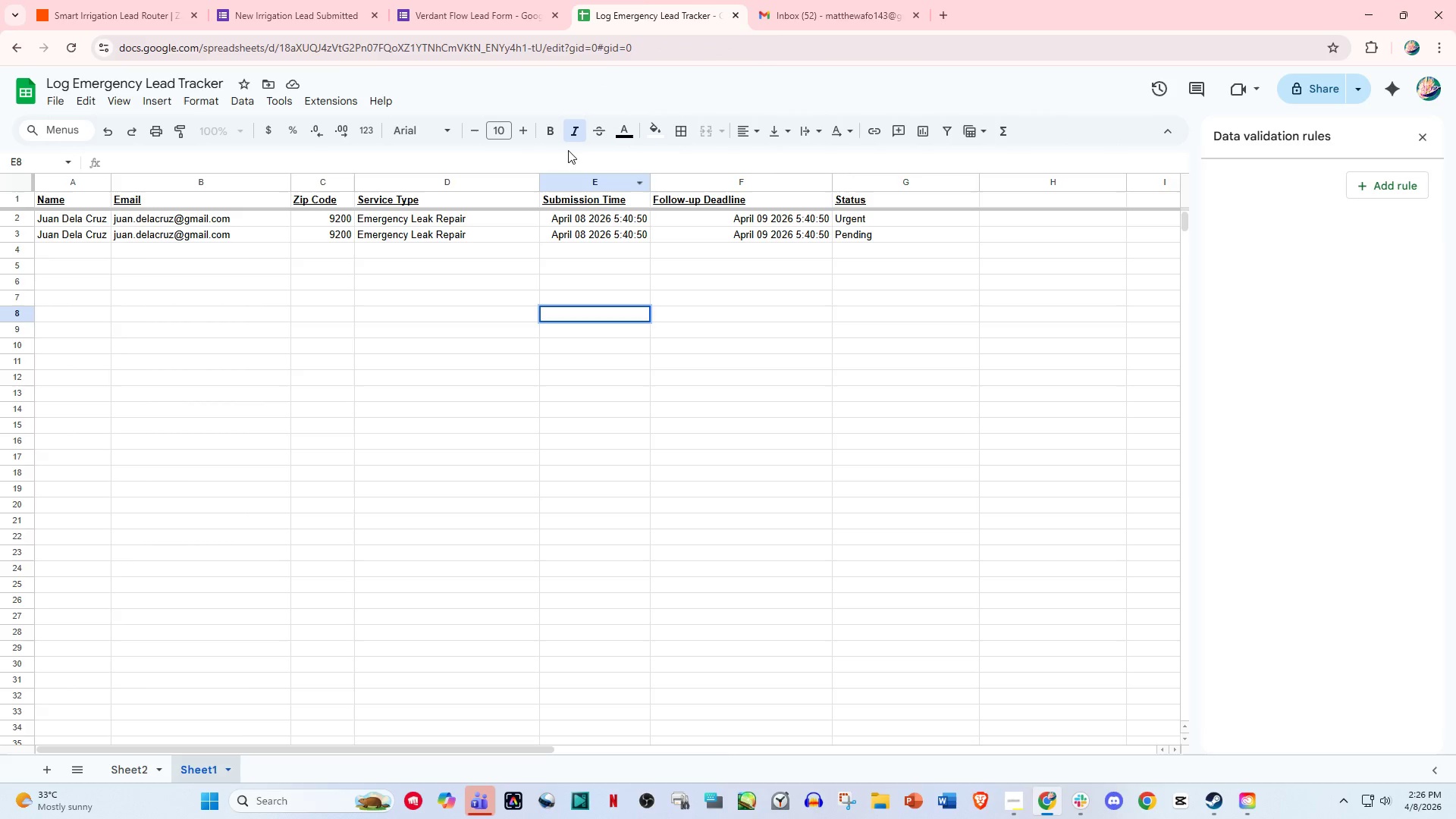 
left_click([231, 768])
 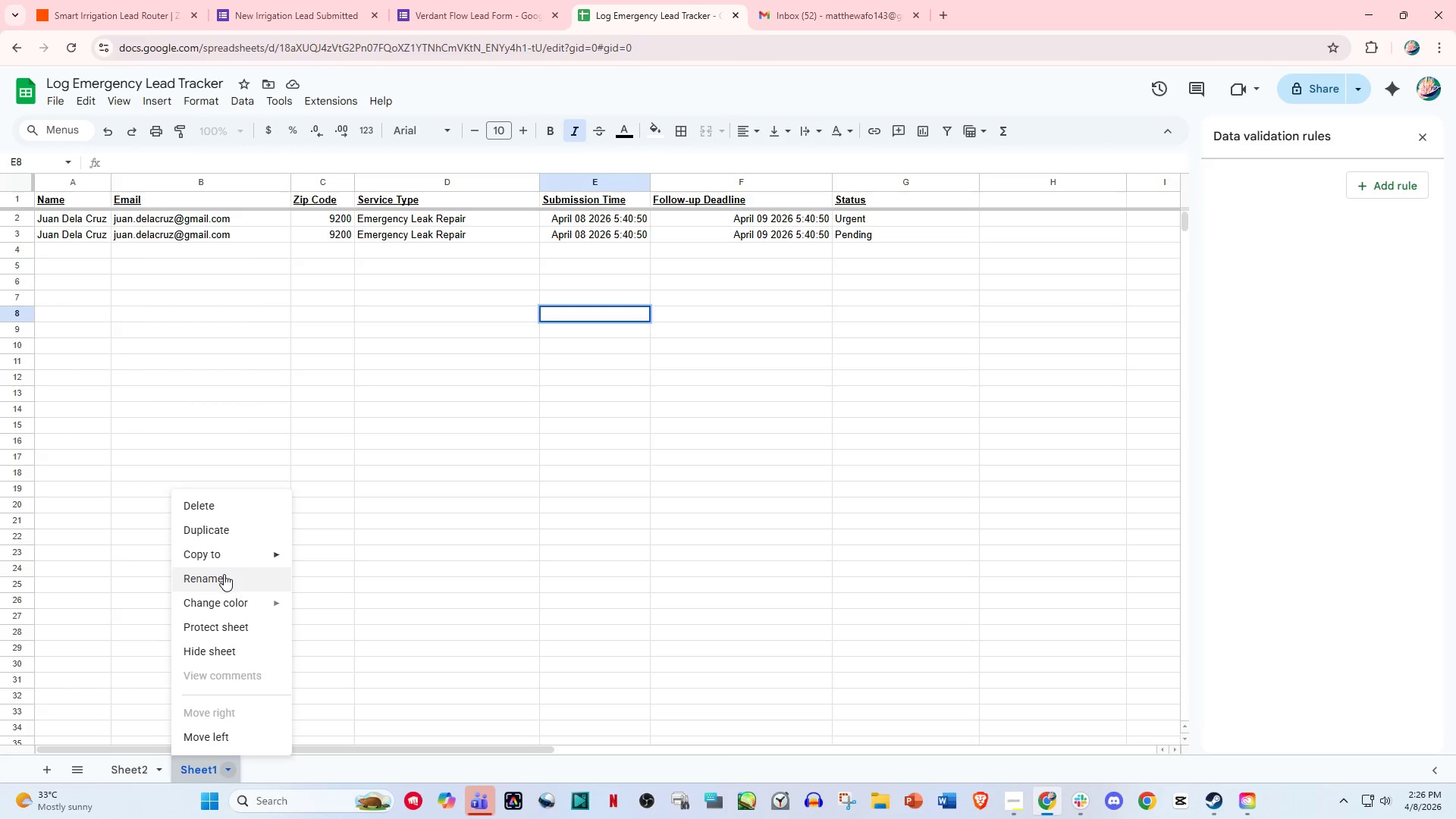 
left_click([224, 576])
 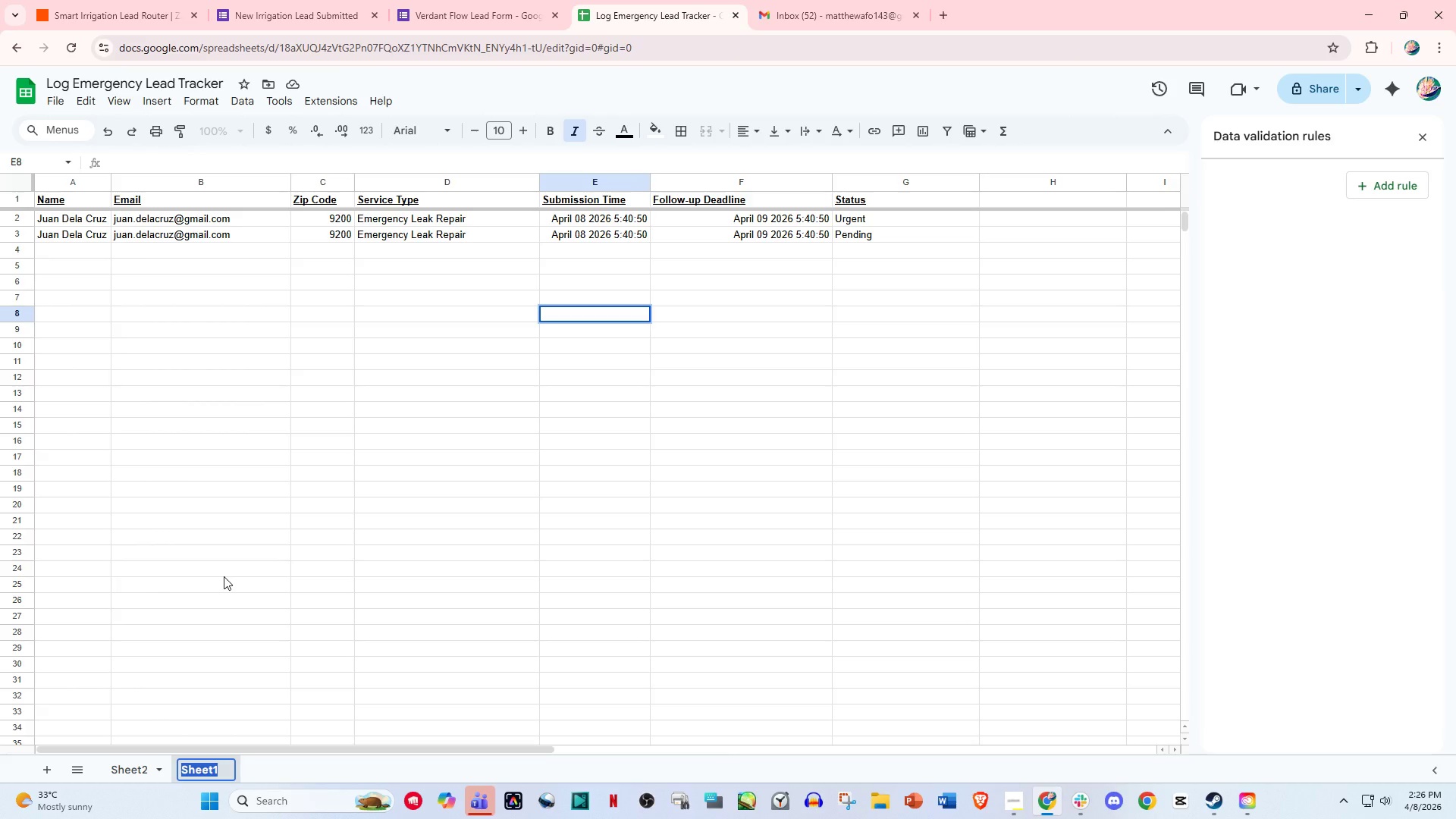 
type(MAs)
key(Backspace)
type(DS)
key(Backspace)
key(Backspace)
type(STER LEAD TRACKER)
 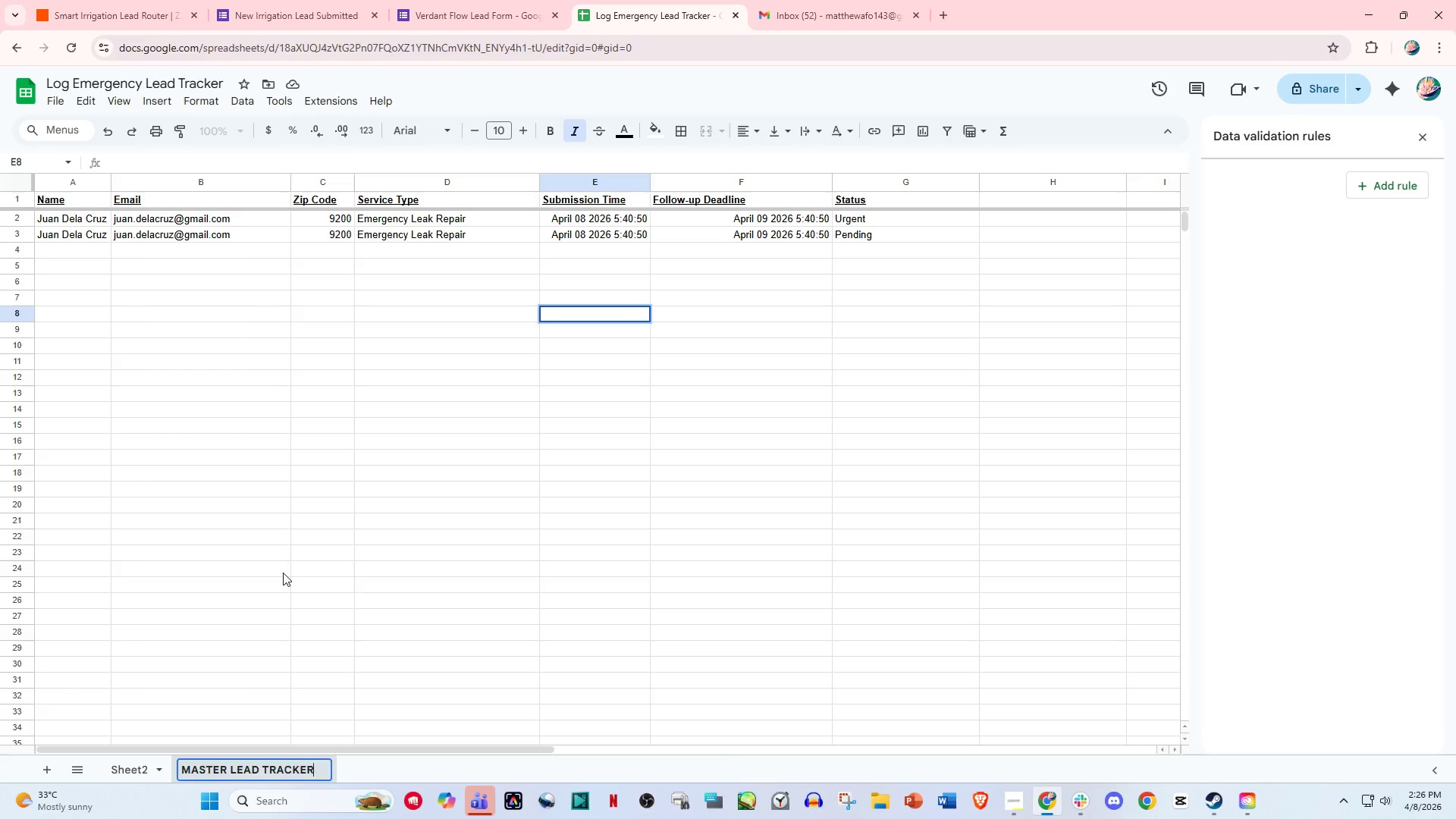 
left_click([283, 573])
 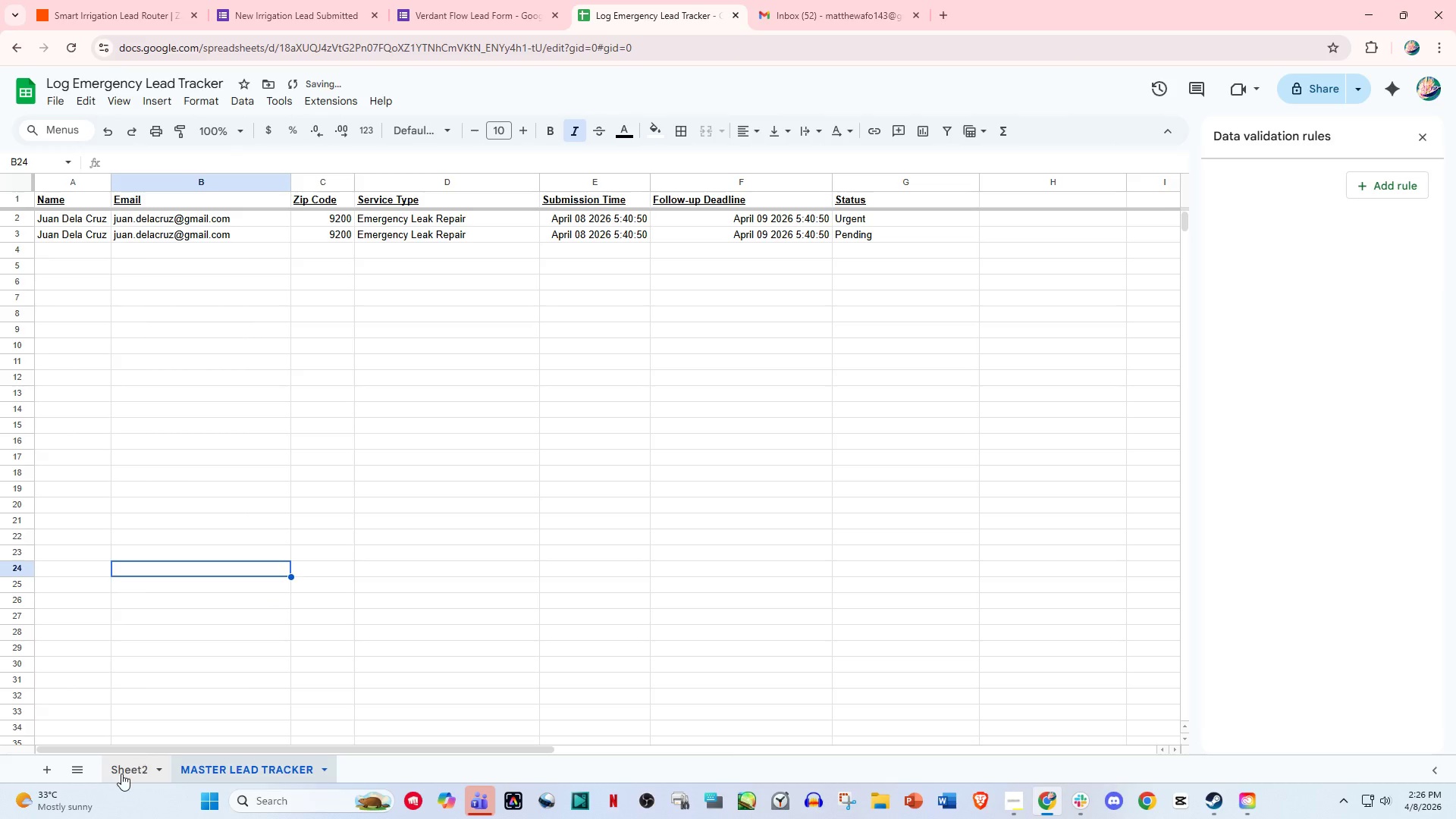 
left_click([121, 774])
 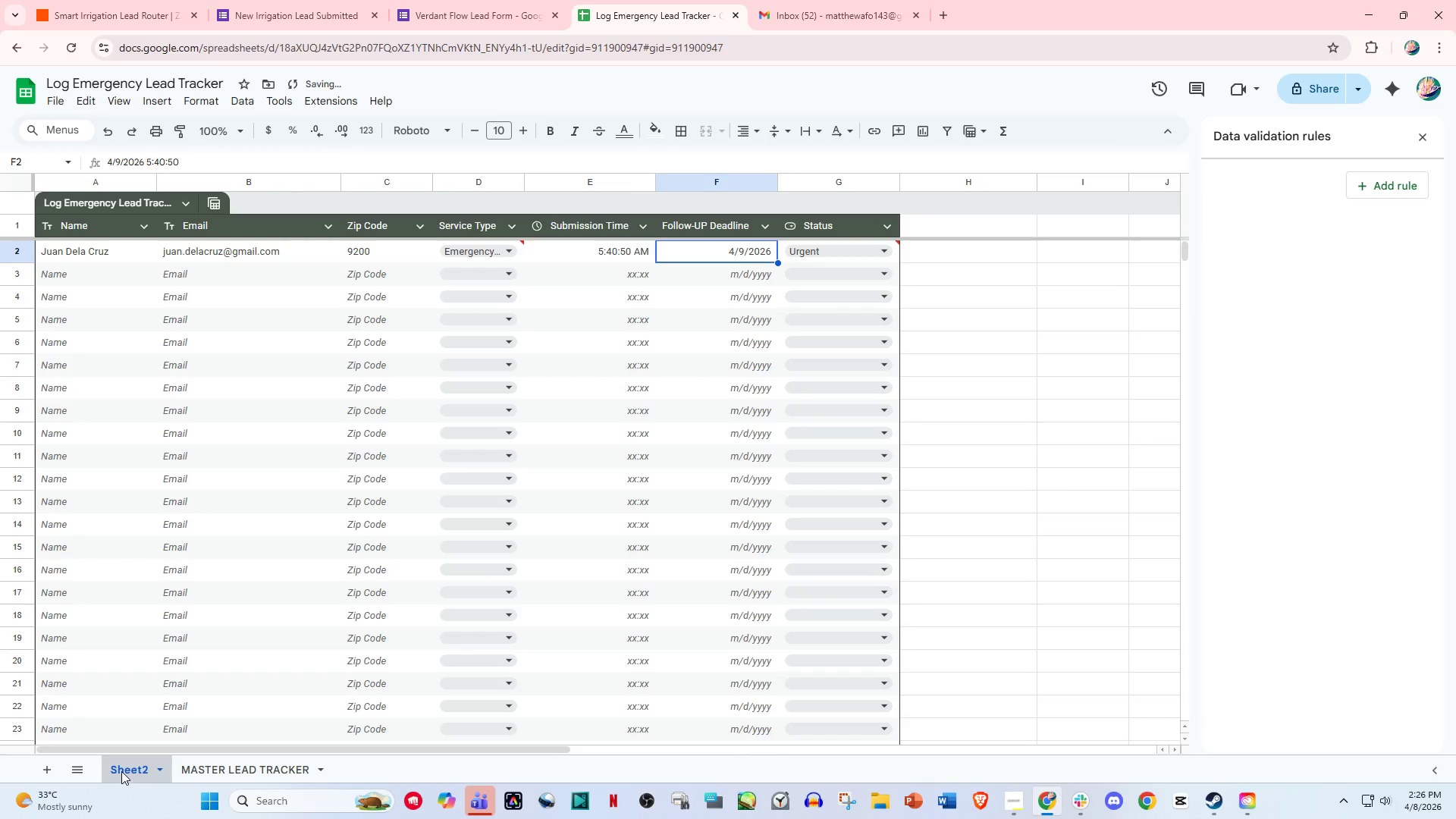 
right_click([122, 769])
 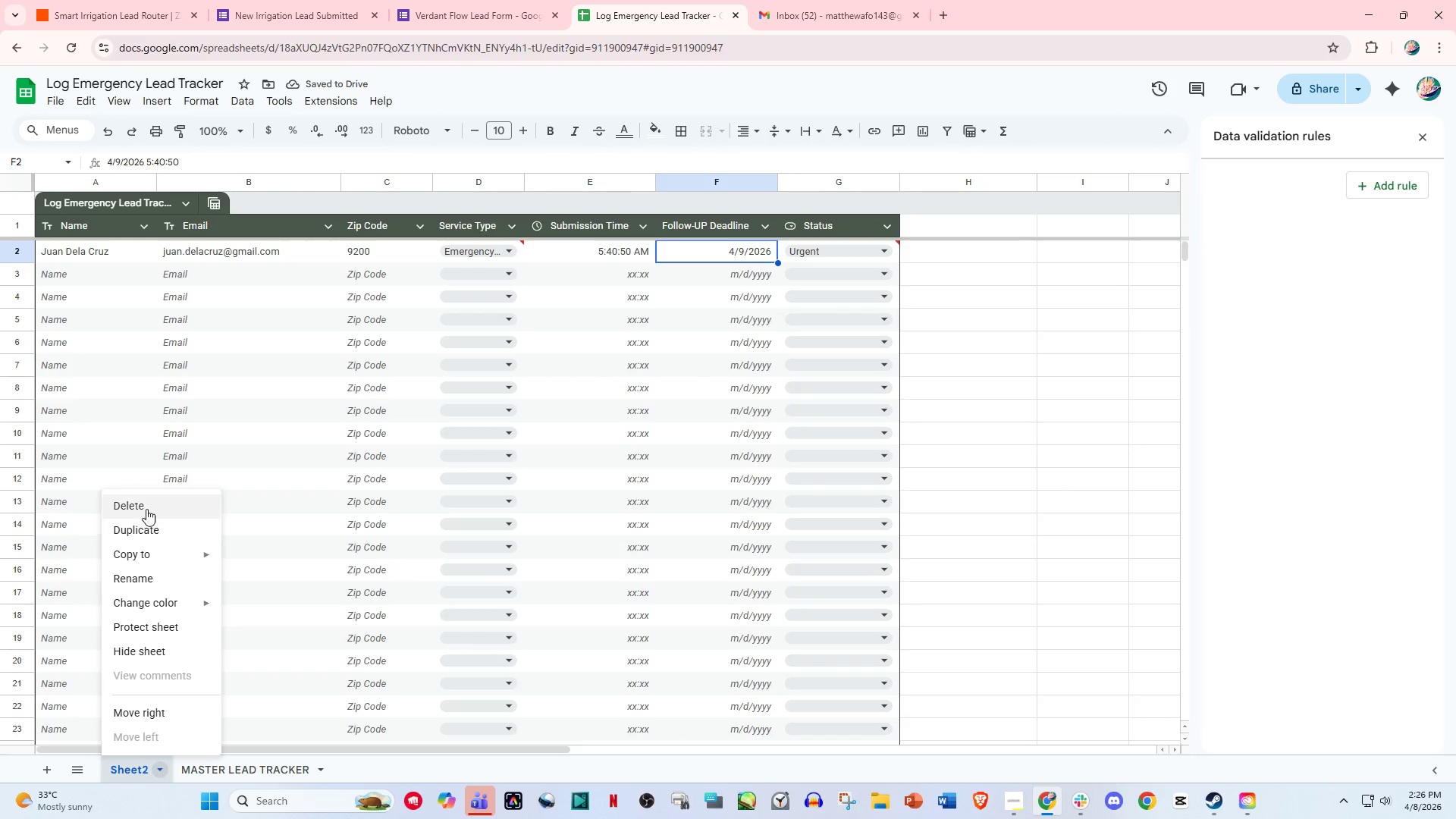 
left_click([146, 504])
 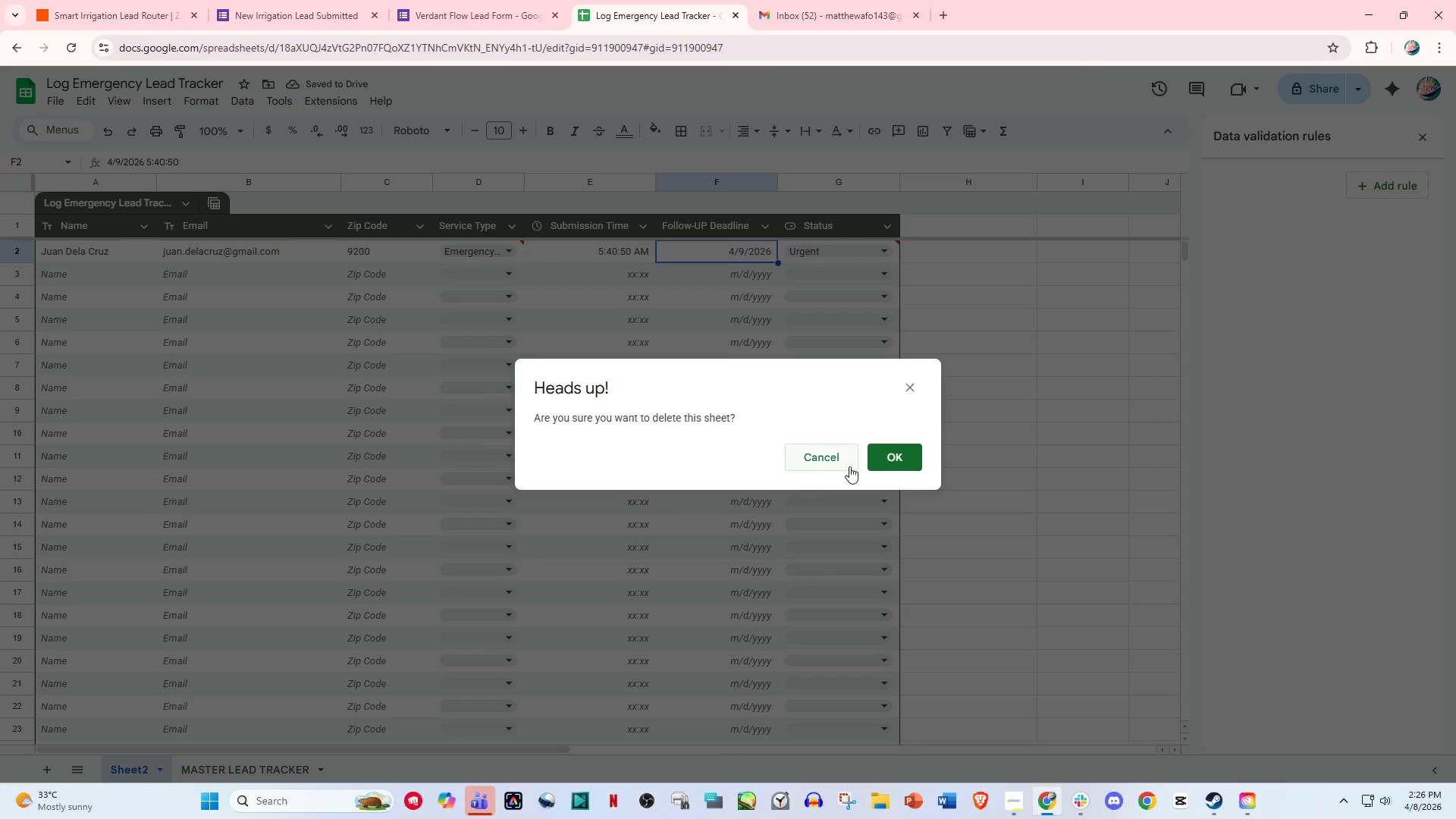 
left_click([907, 462])
 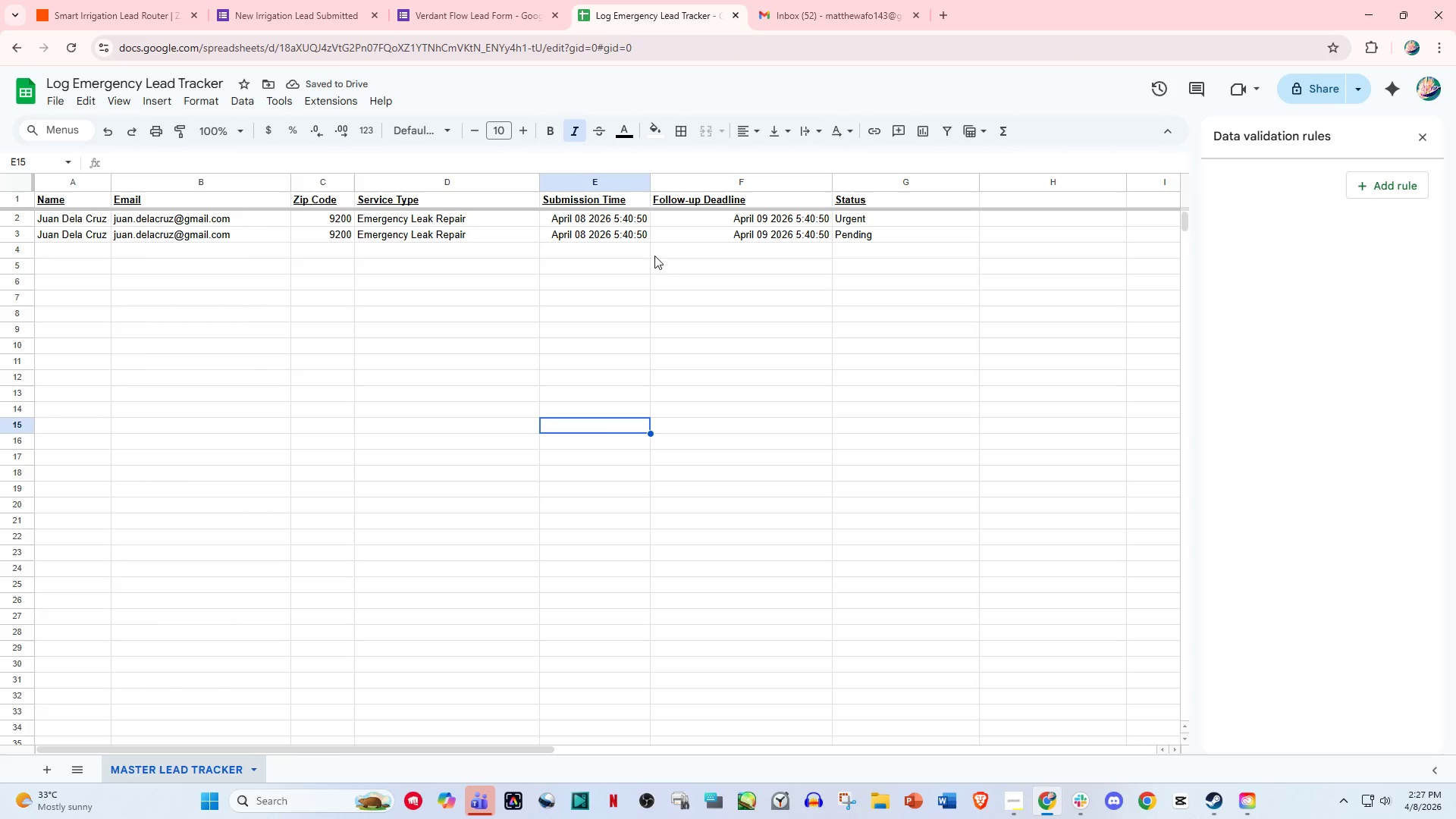 
wait(9.0)
 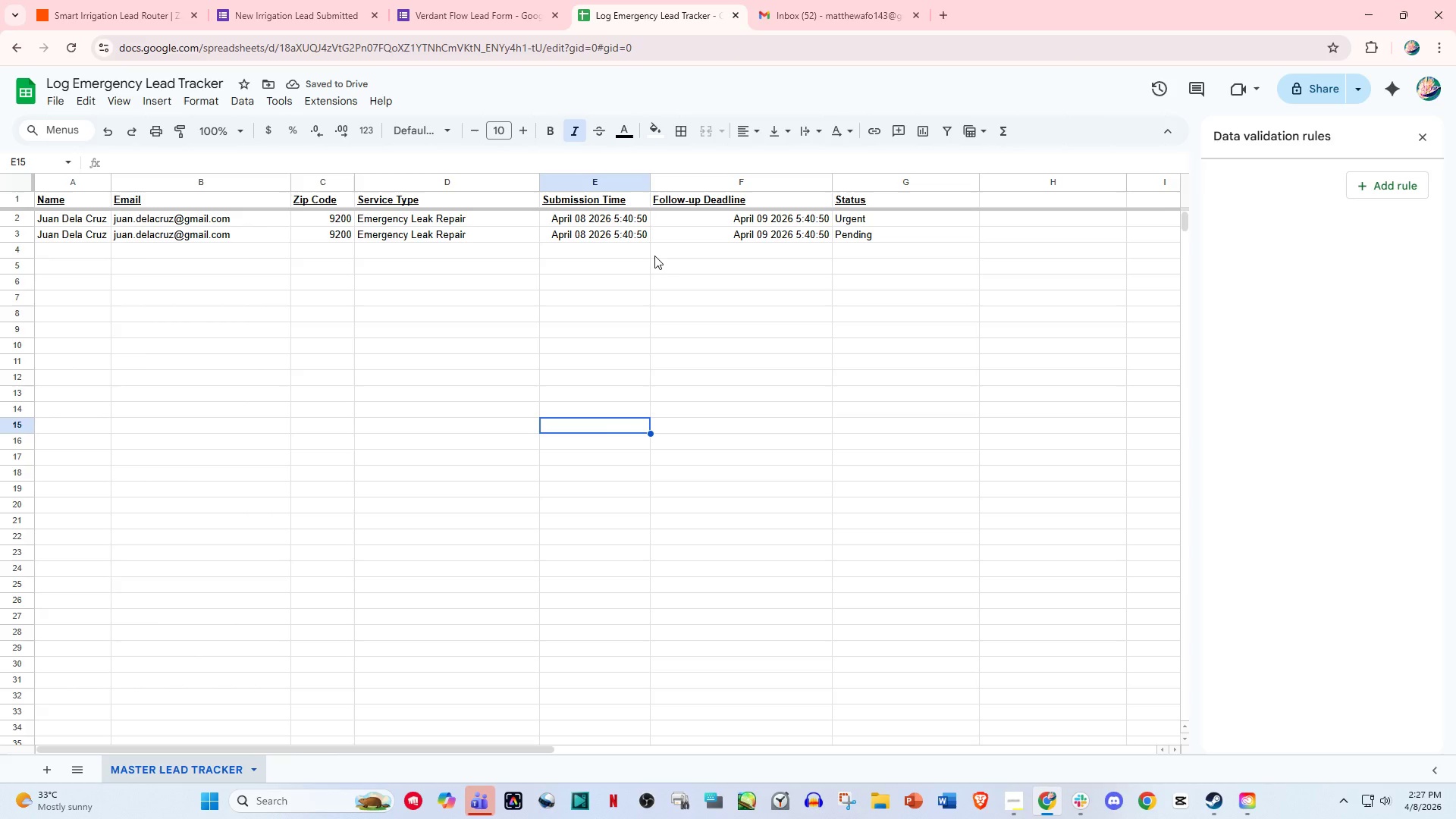 
left_click([460, 0])
 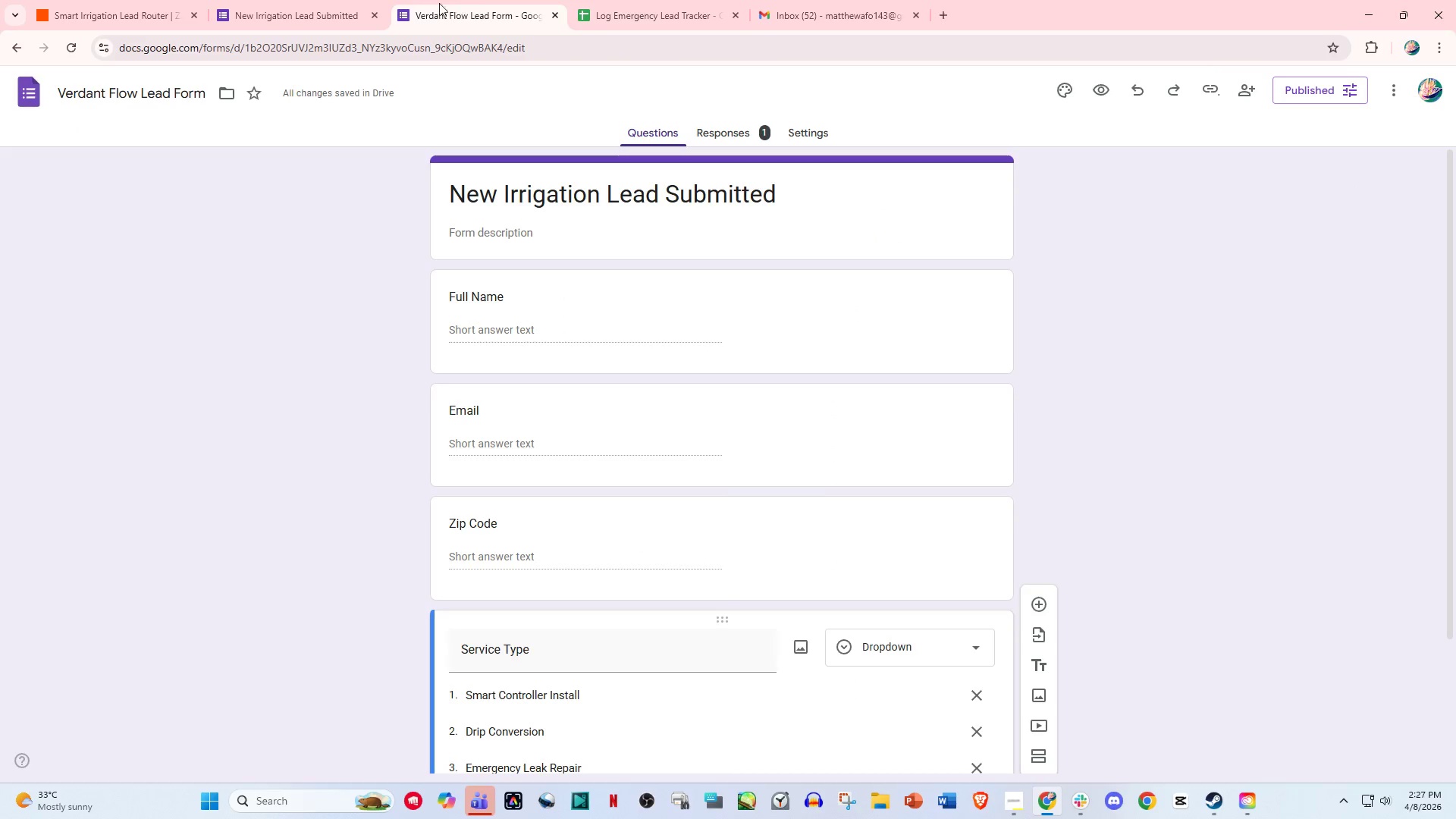 
mouse_move([354, -2])
 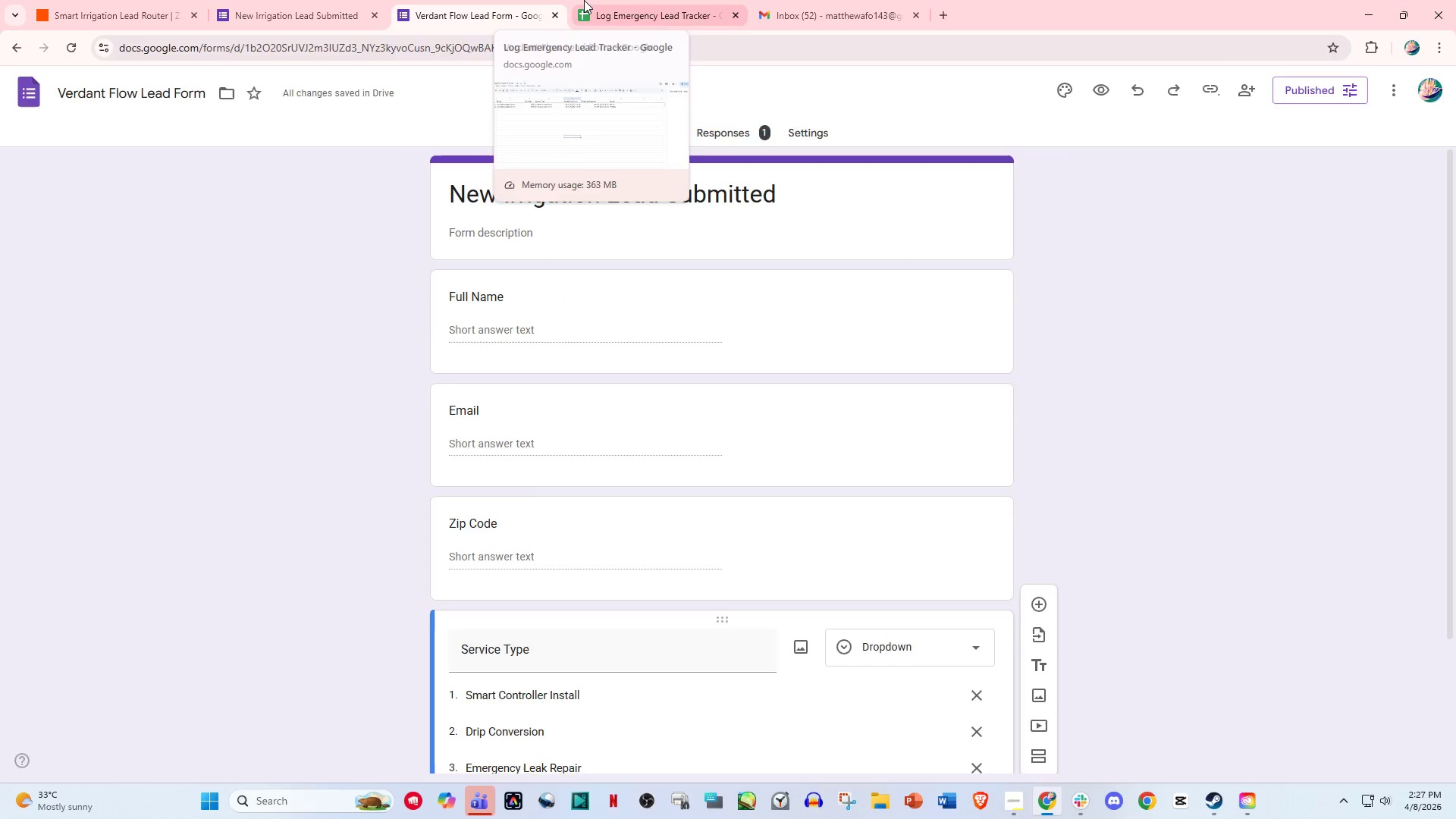 
left_click([584, 0])
 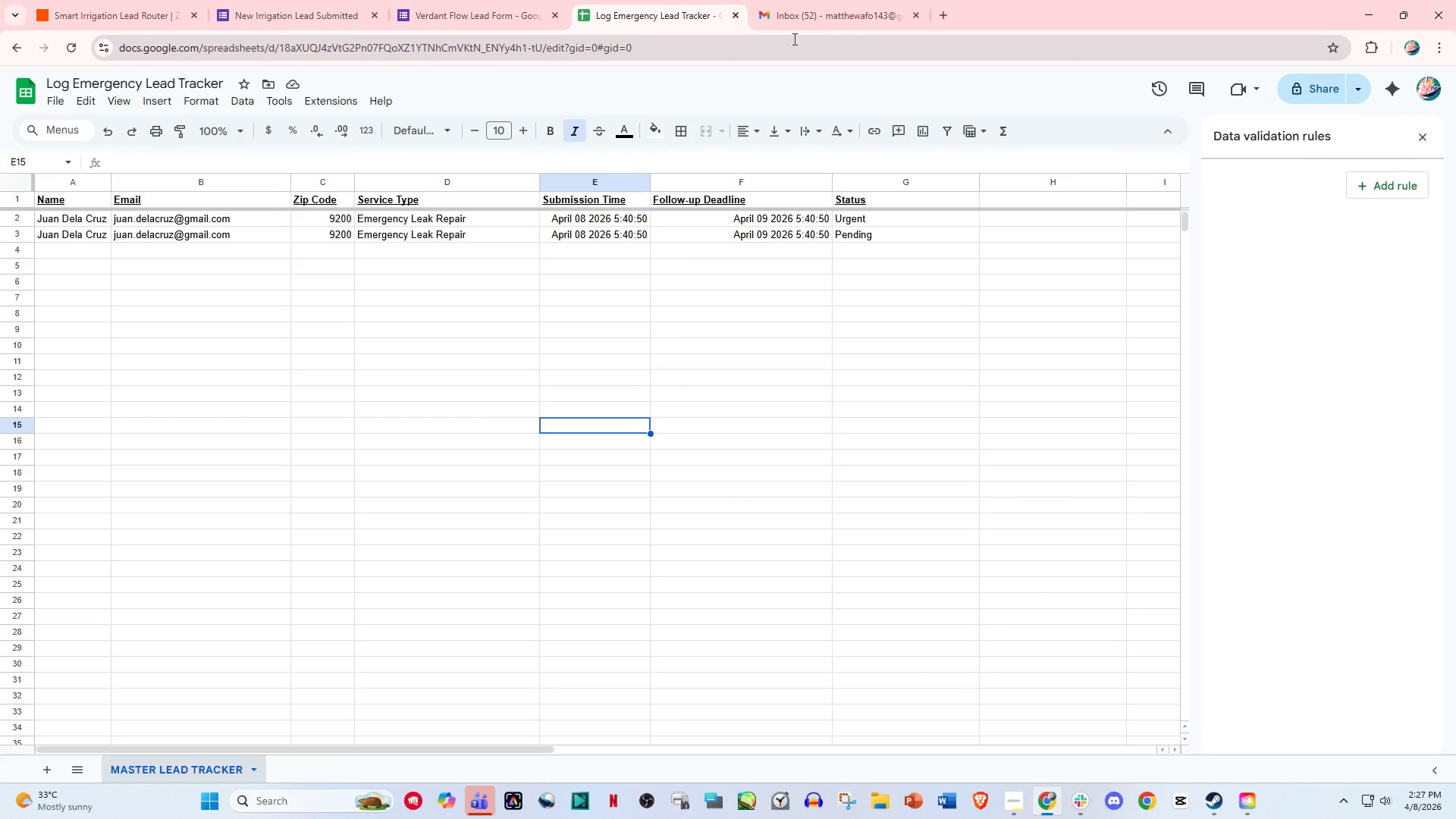 
left_click([833, 15])
 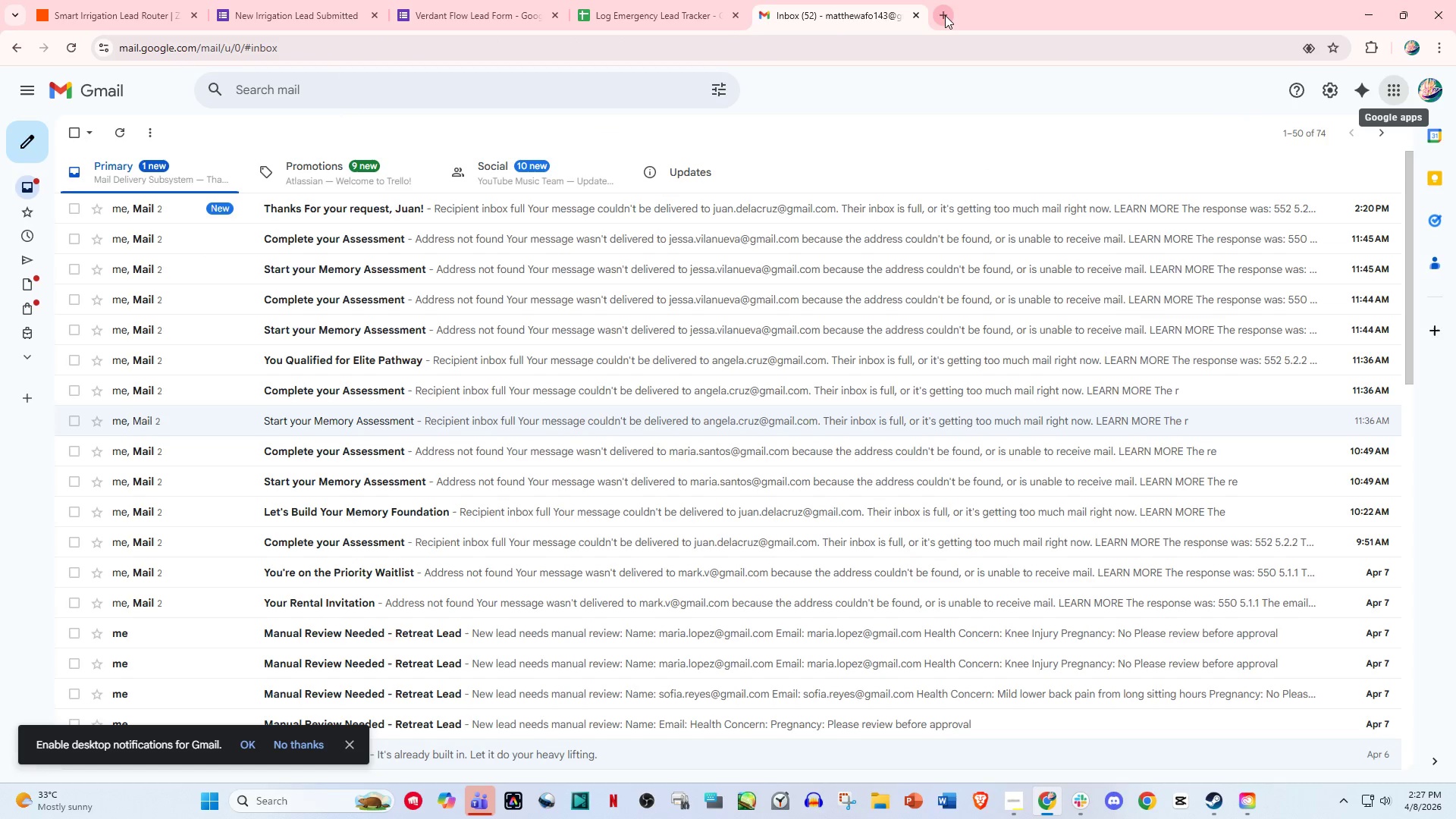 
left_click([945, 15])
 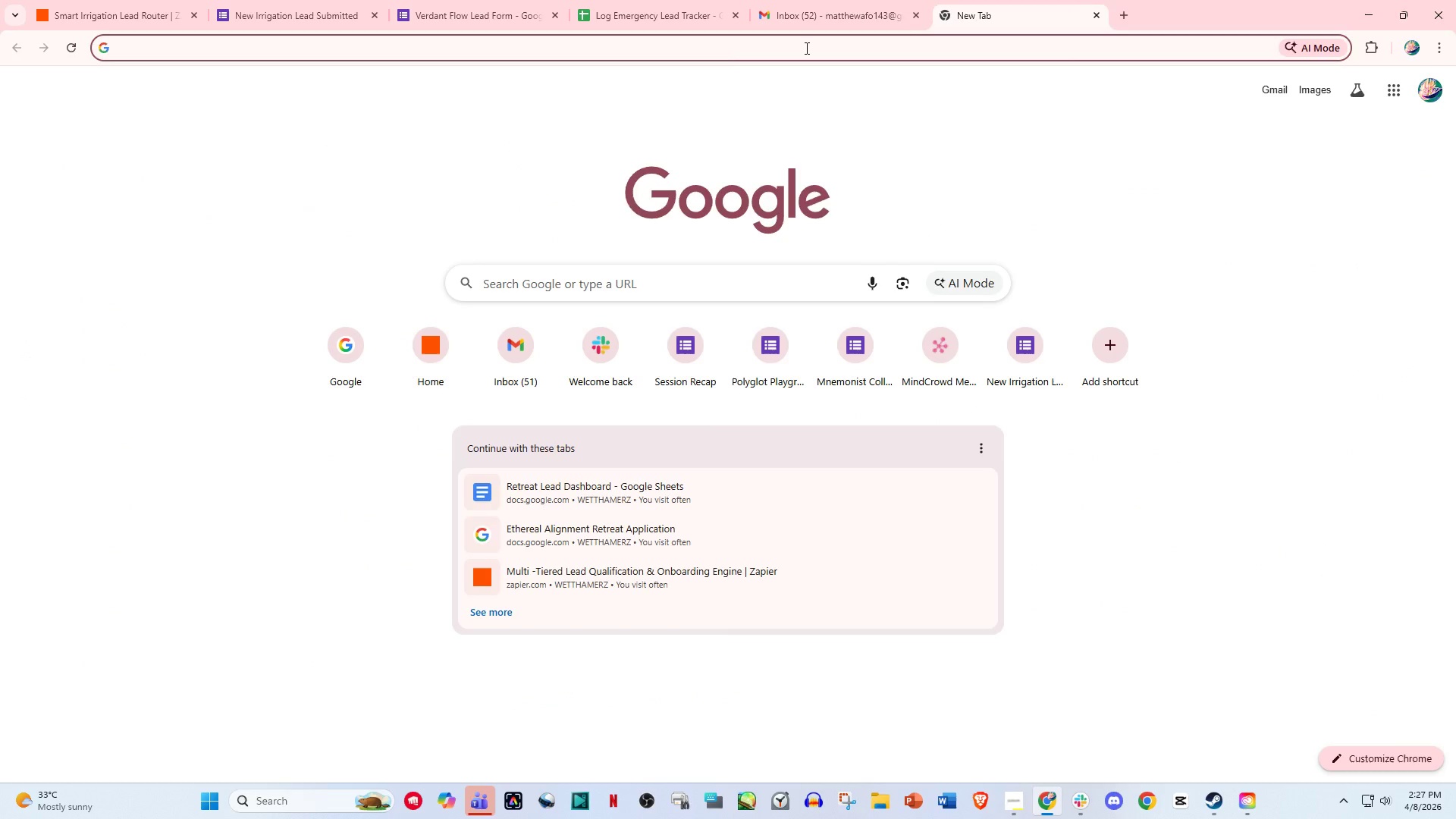 
type(GOO)
 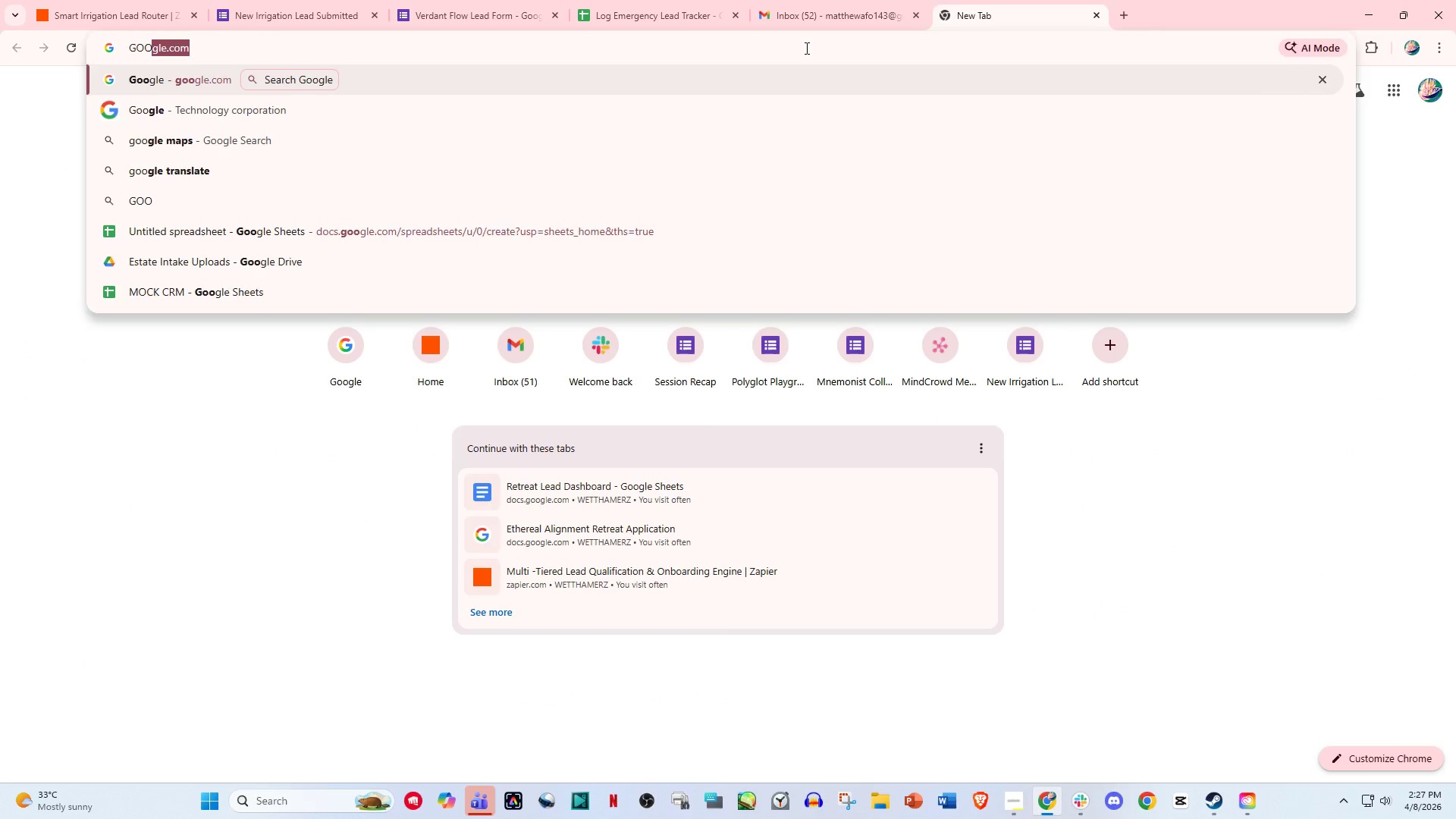 
key(Enter)
 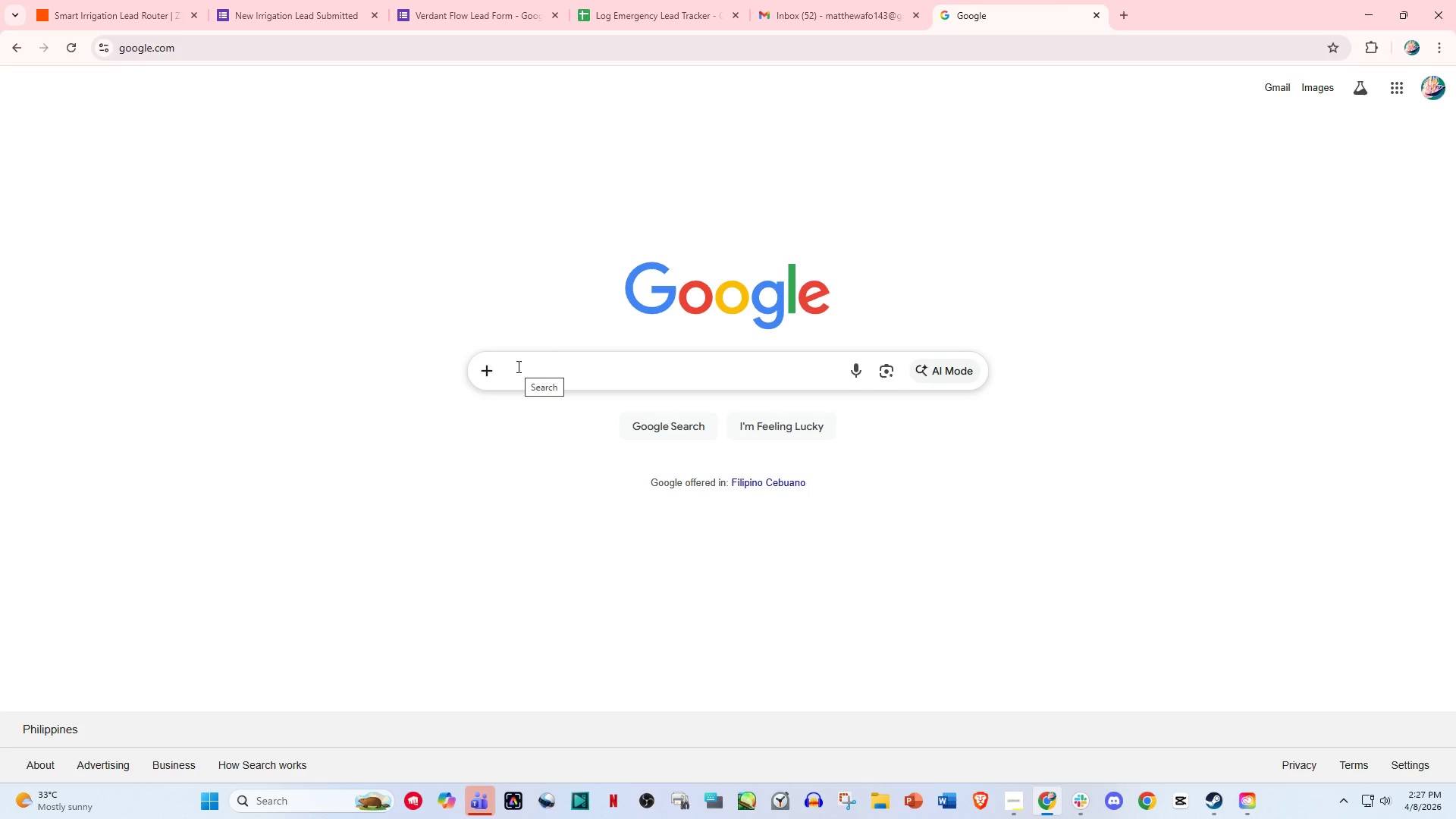 
type(ASS)
key(Backspace)
key(Backspace)
type(DD SYMN)
key(Backspace)
type(BOLS )
 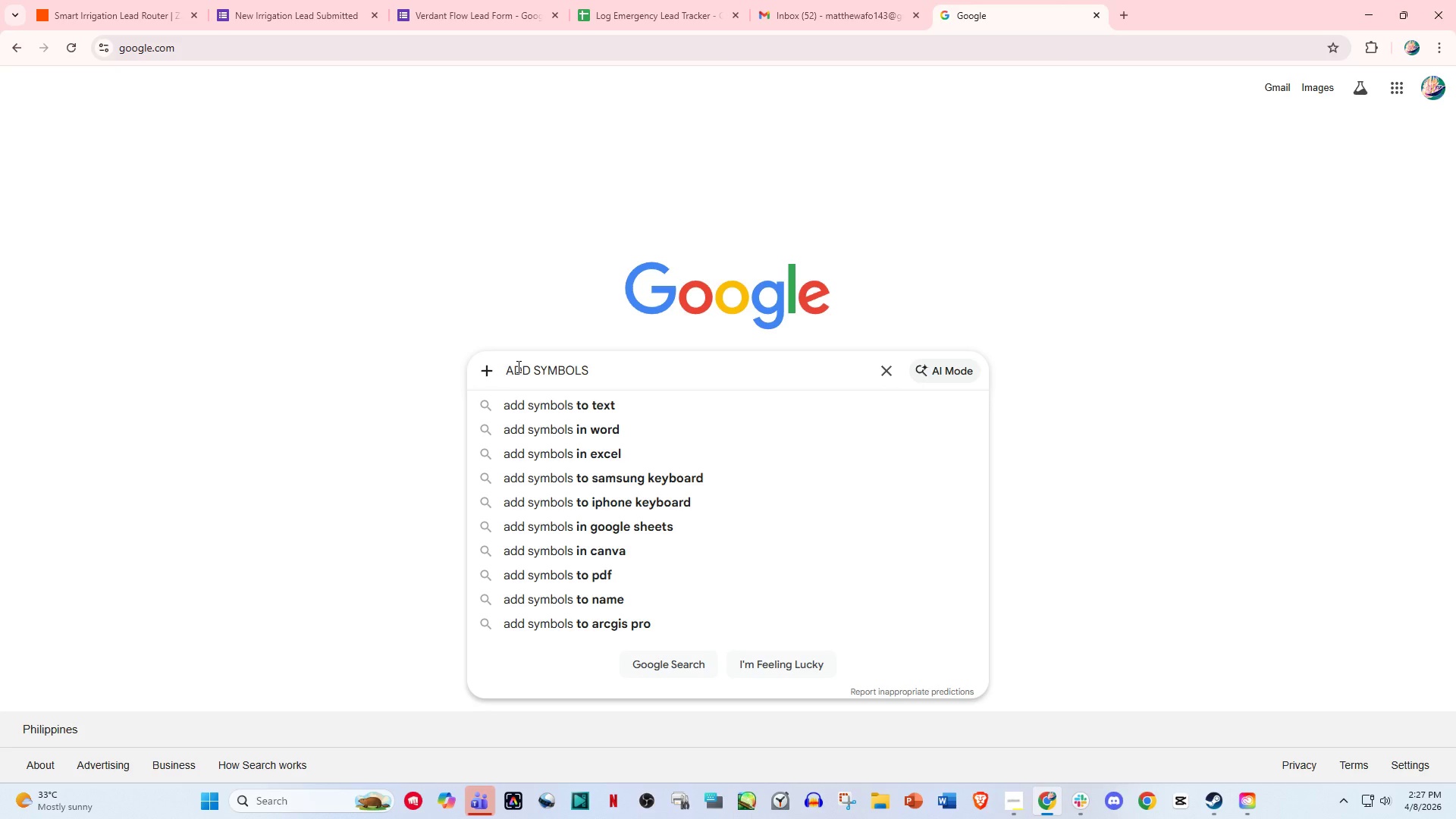 
left_click([592, 400])
 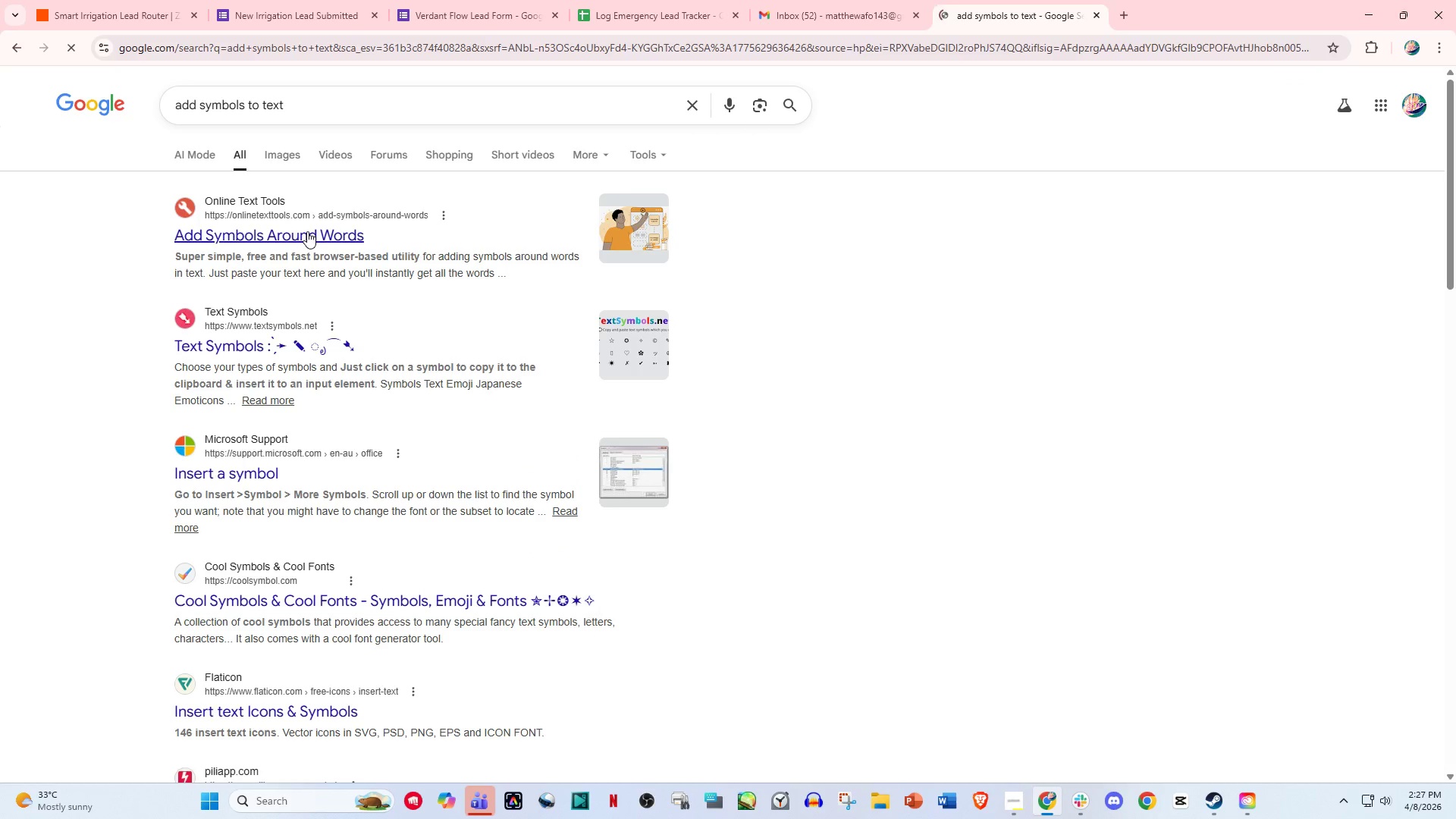 
left_click([307, 231])
 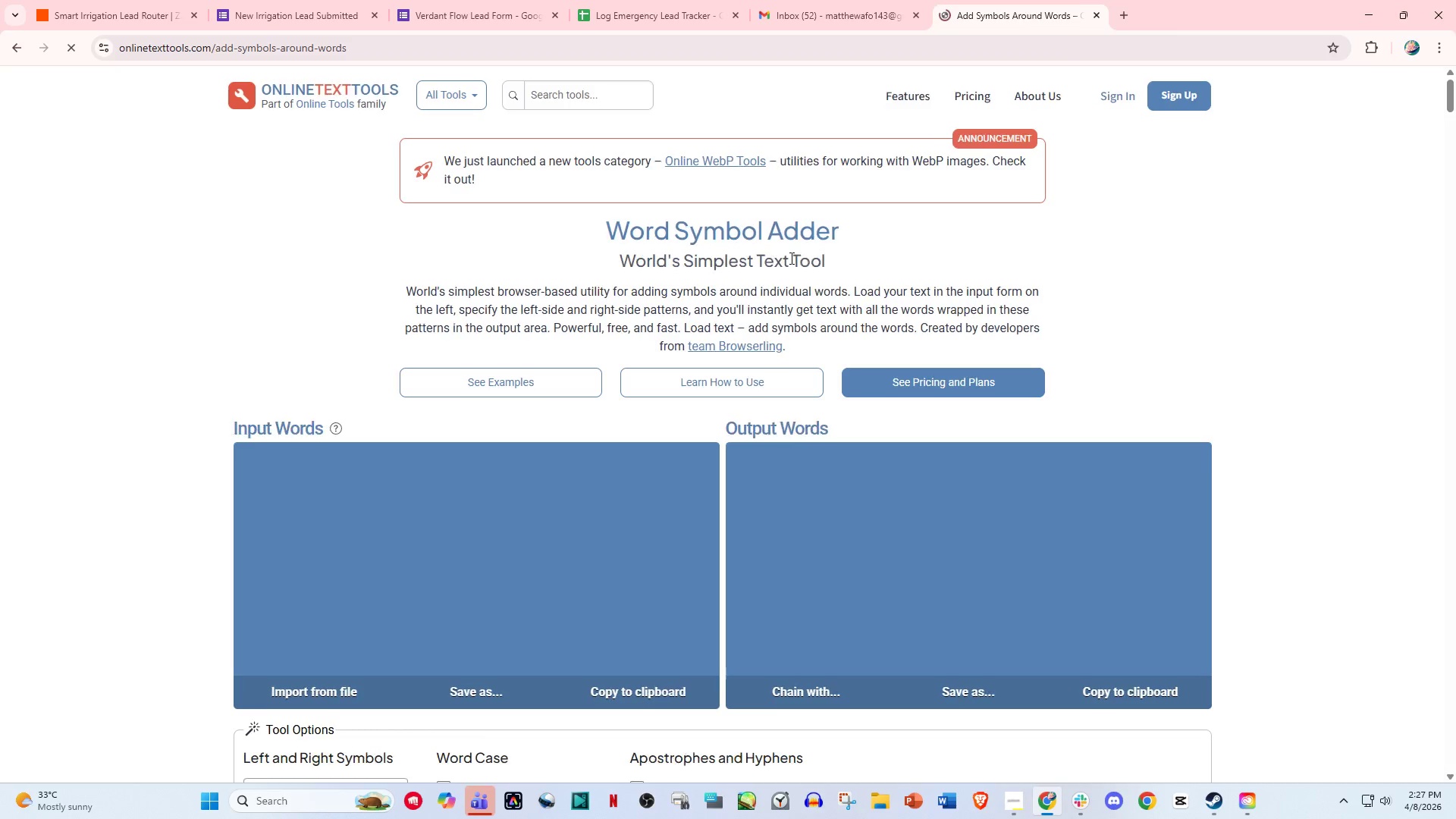 
scroll: coordinate [761, 389], scroll_direction: down, amount: 4.0
 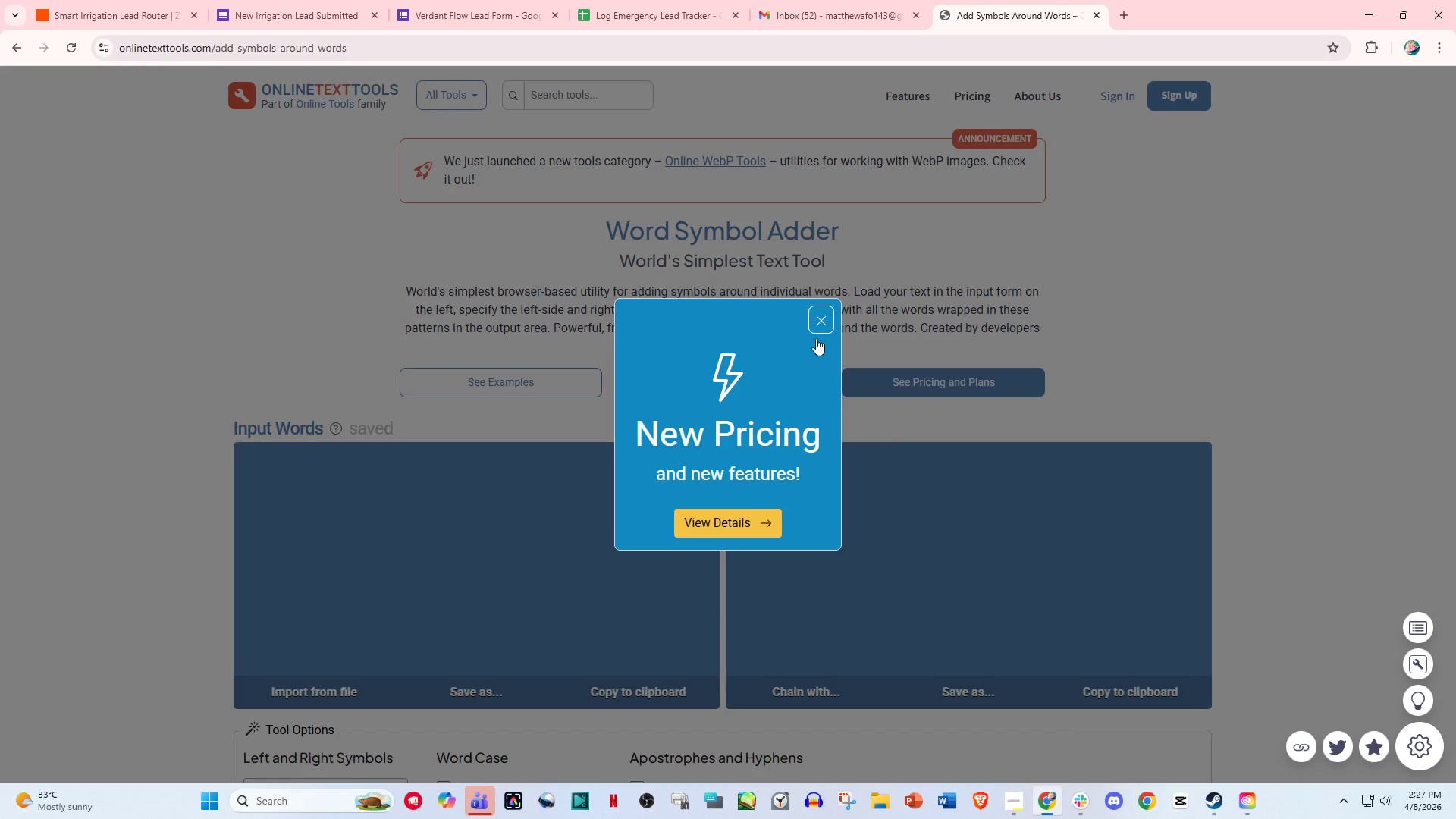 
left_click([815, 321])
 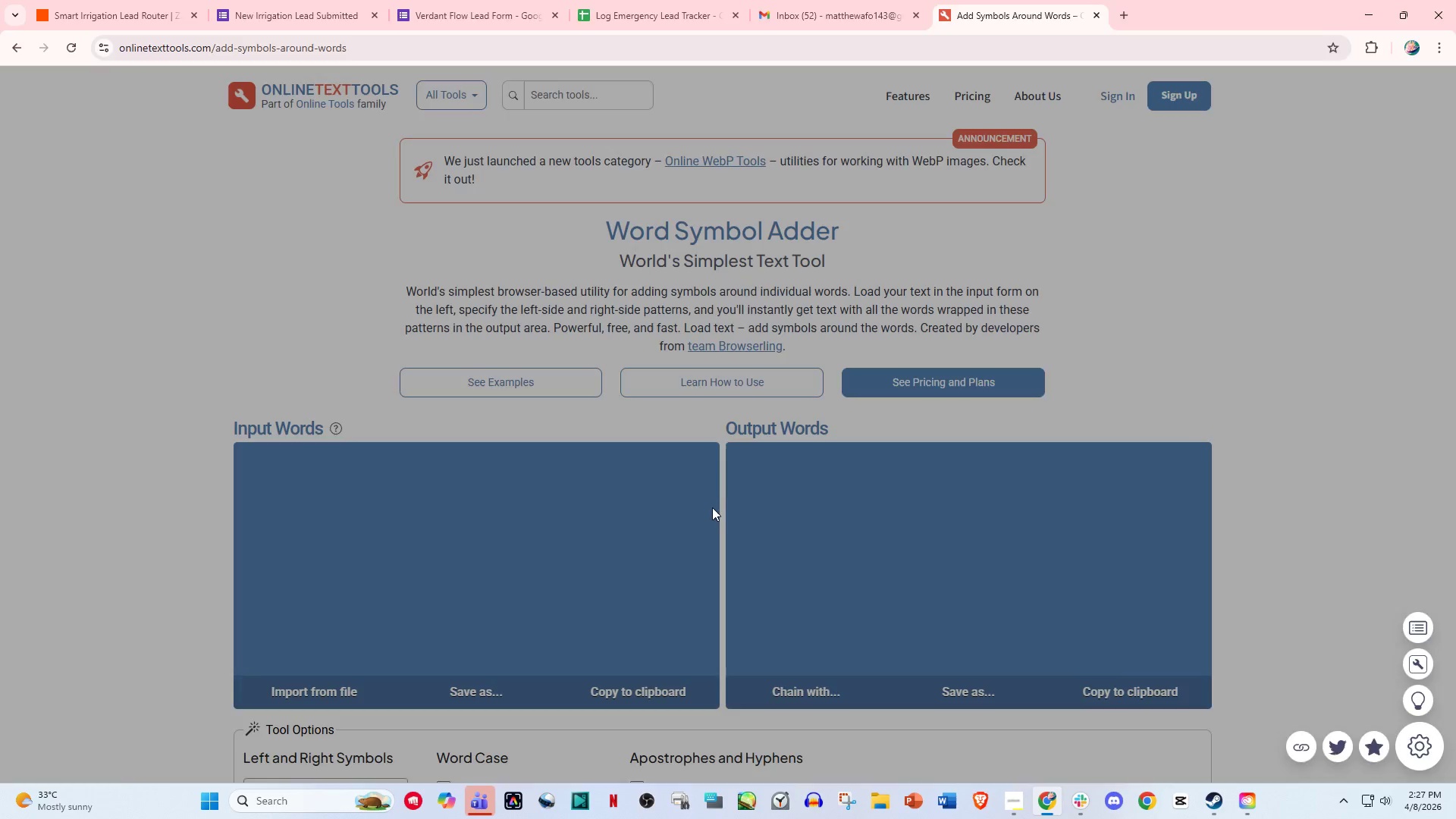 
scroll: coordinate [711, 508], scroll_direction: down, amount: 18.0
 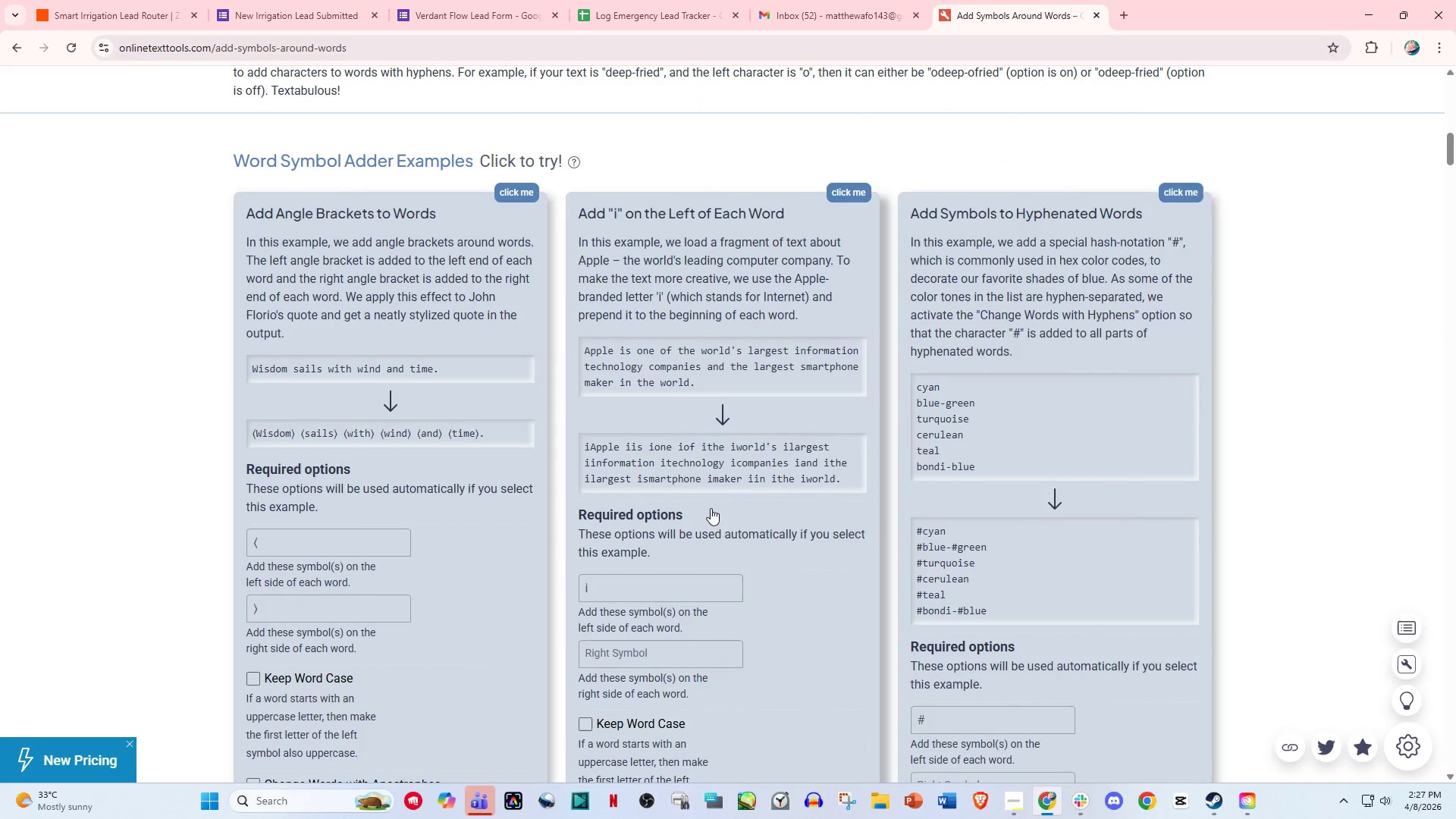 
scroll: coordinate [711, 508], scroll_direction: up, amount: 2.0
 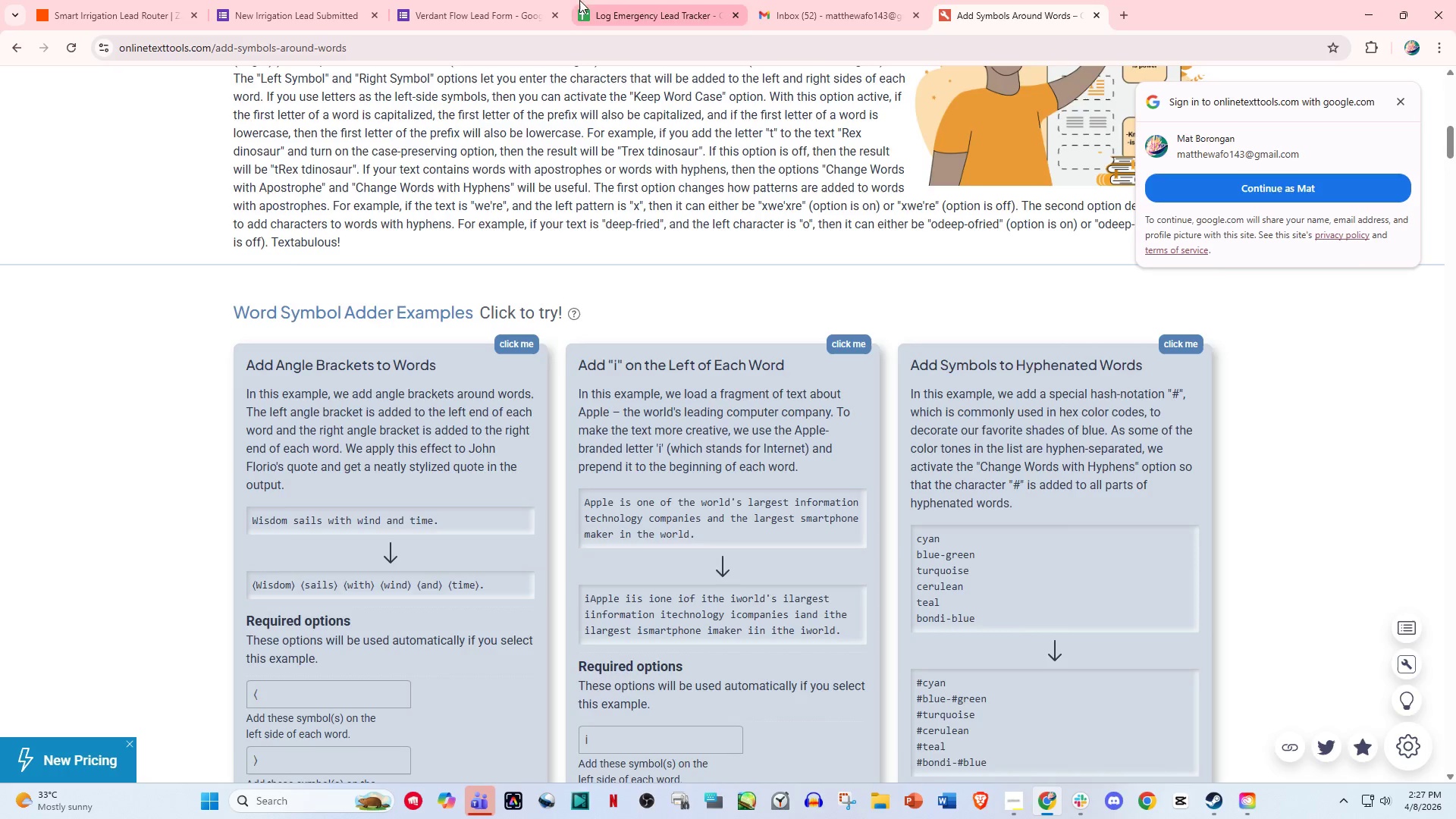 
left_click([588, 0])
 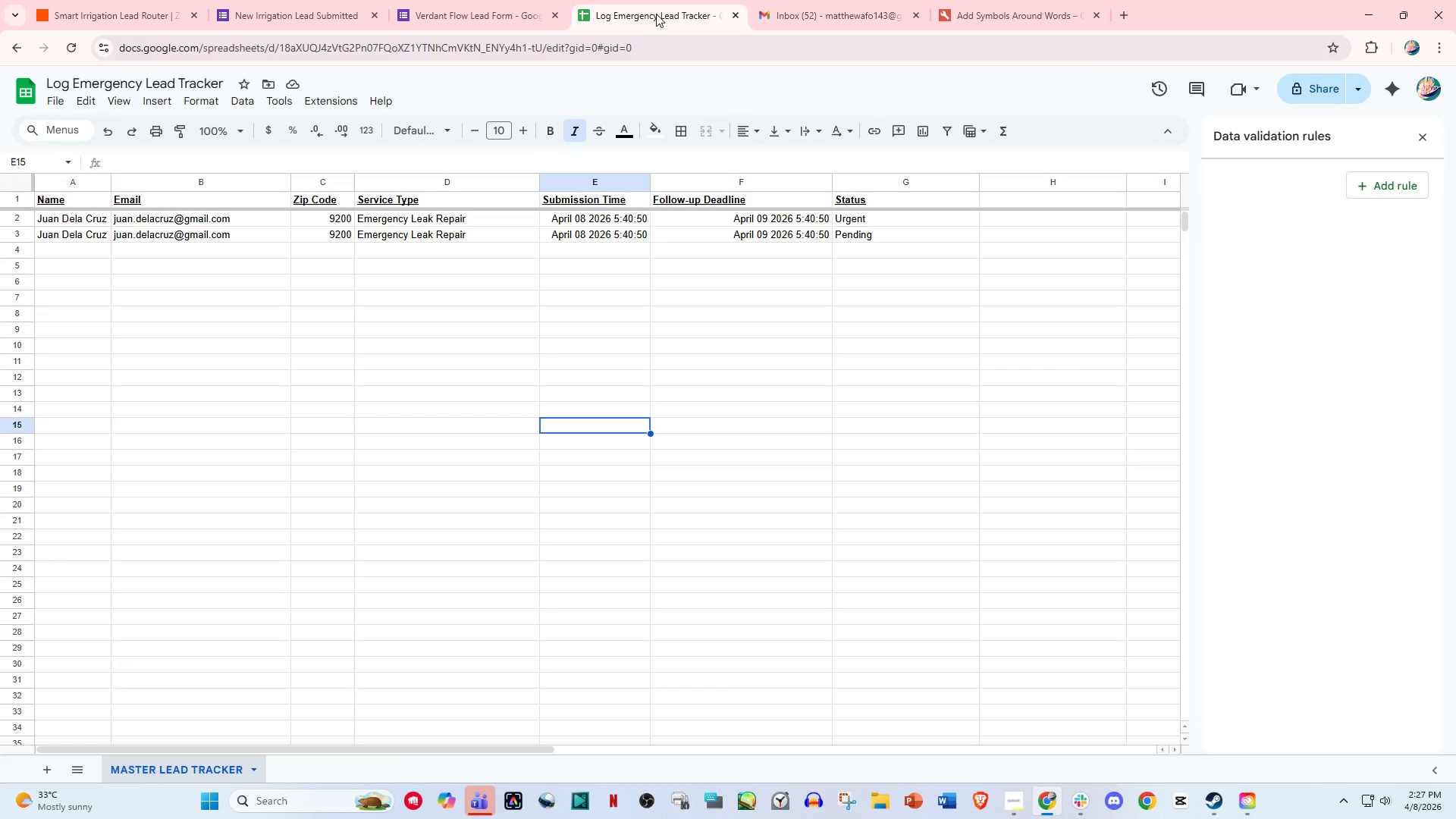 
left_click([485, 0])
 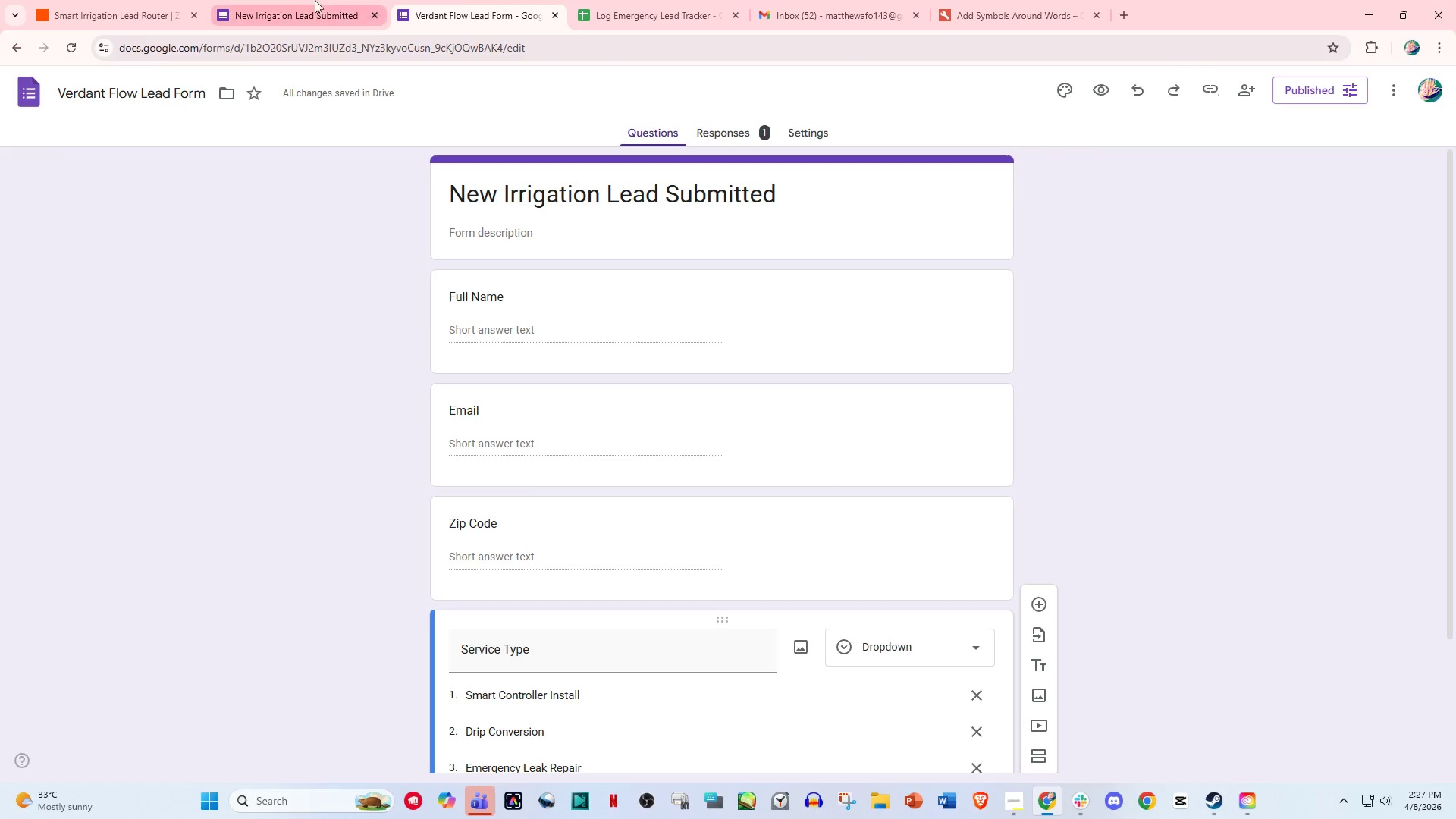 
left_click_drag(start_coordinate=[296, 0], to_coordinate=[291, 0])
 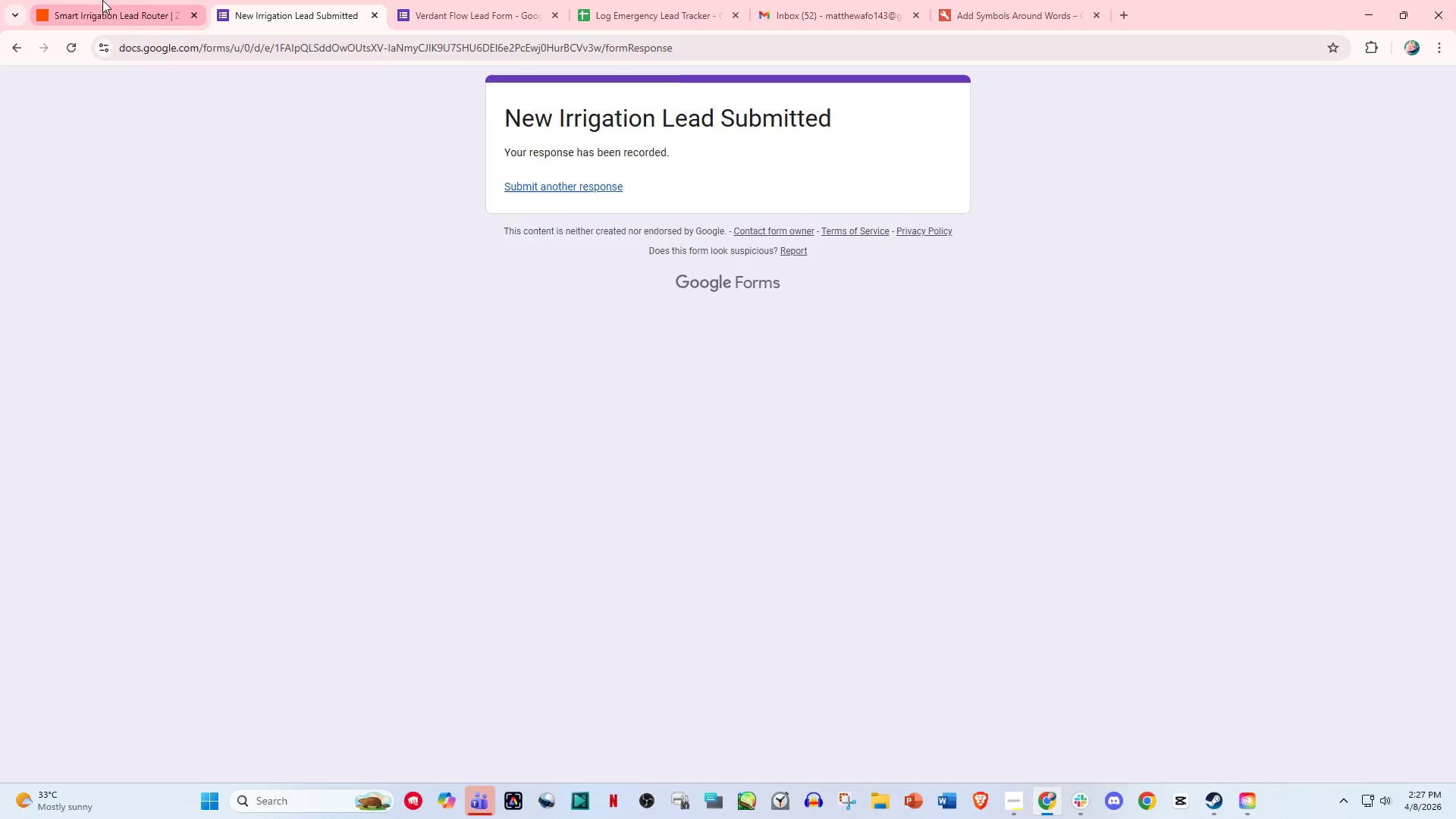 
double_click([102, 0])
 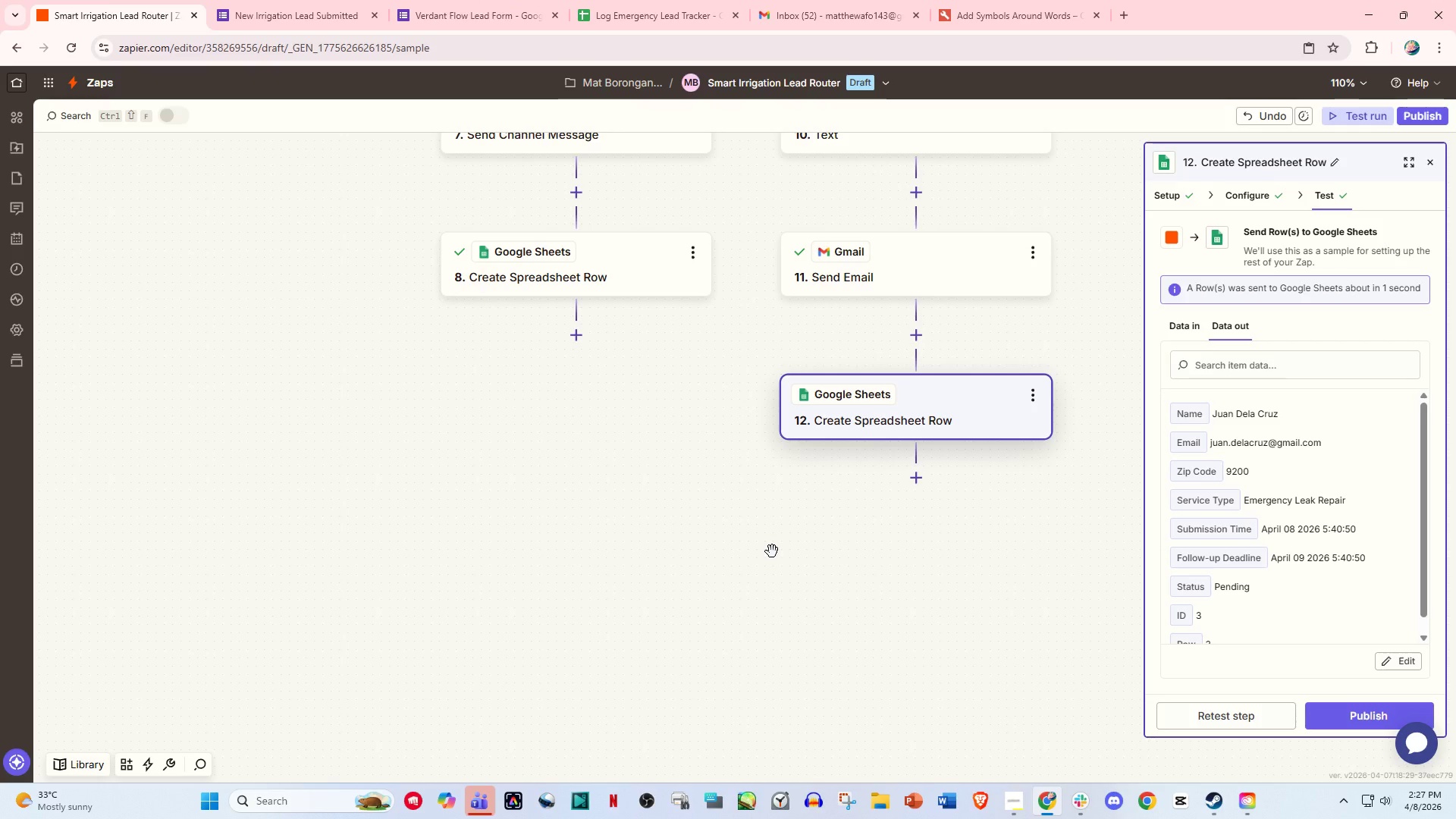 
wait(13.09)
 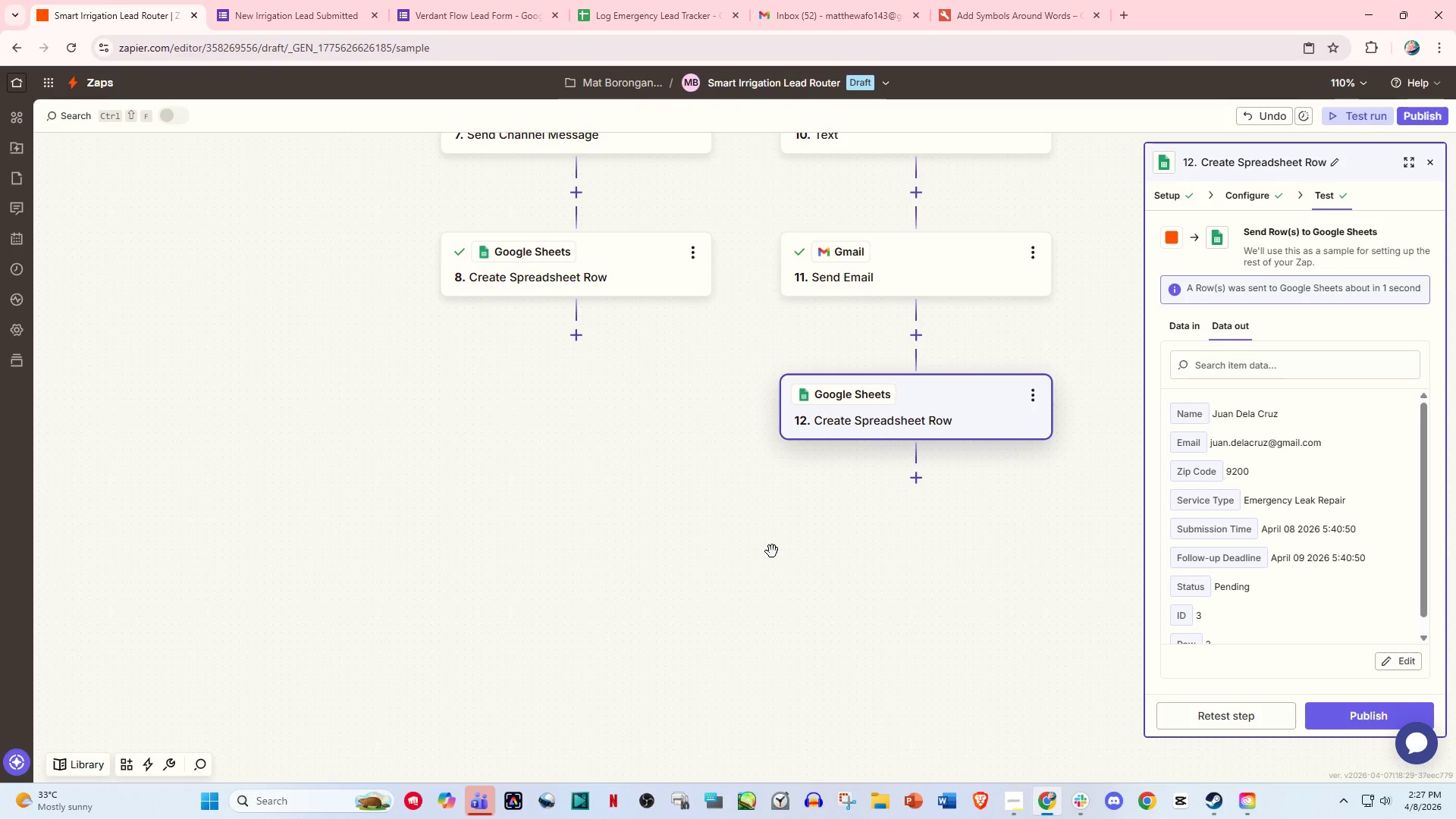 
left_click([656, 0])
 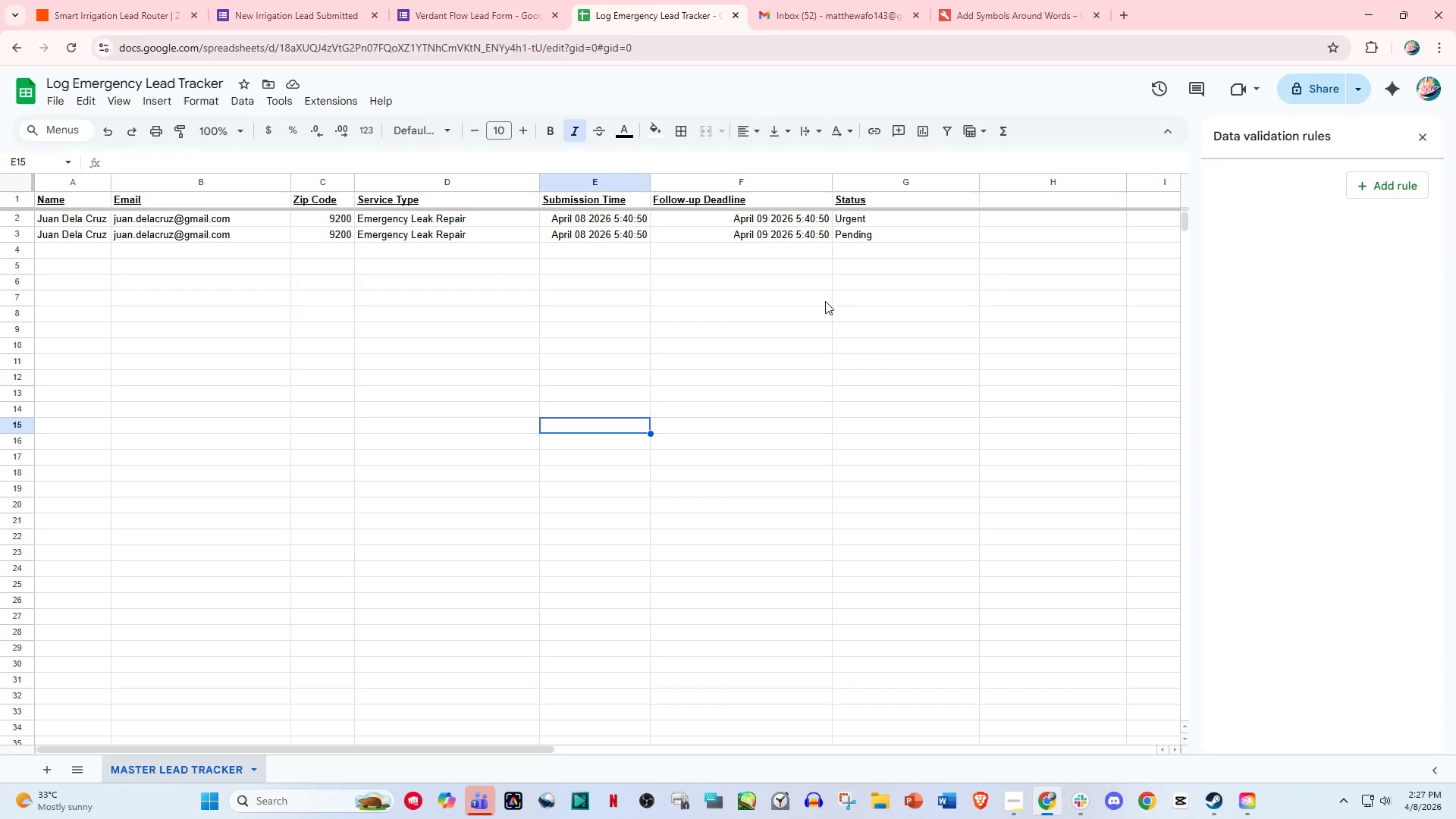 
left_click_drag(start_coordinate=[848, 301], to_coordinate=[852, 298])
 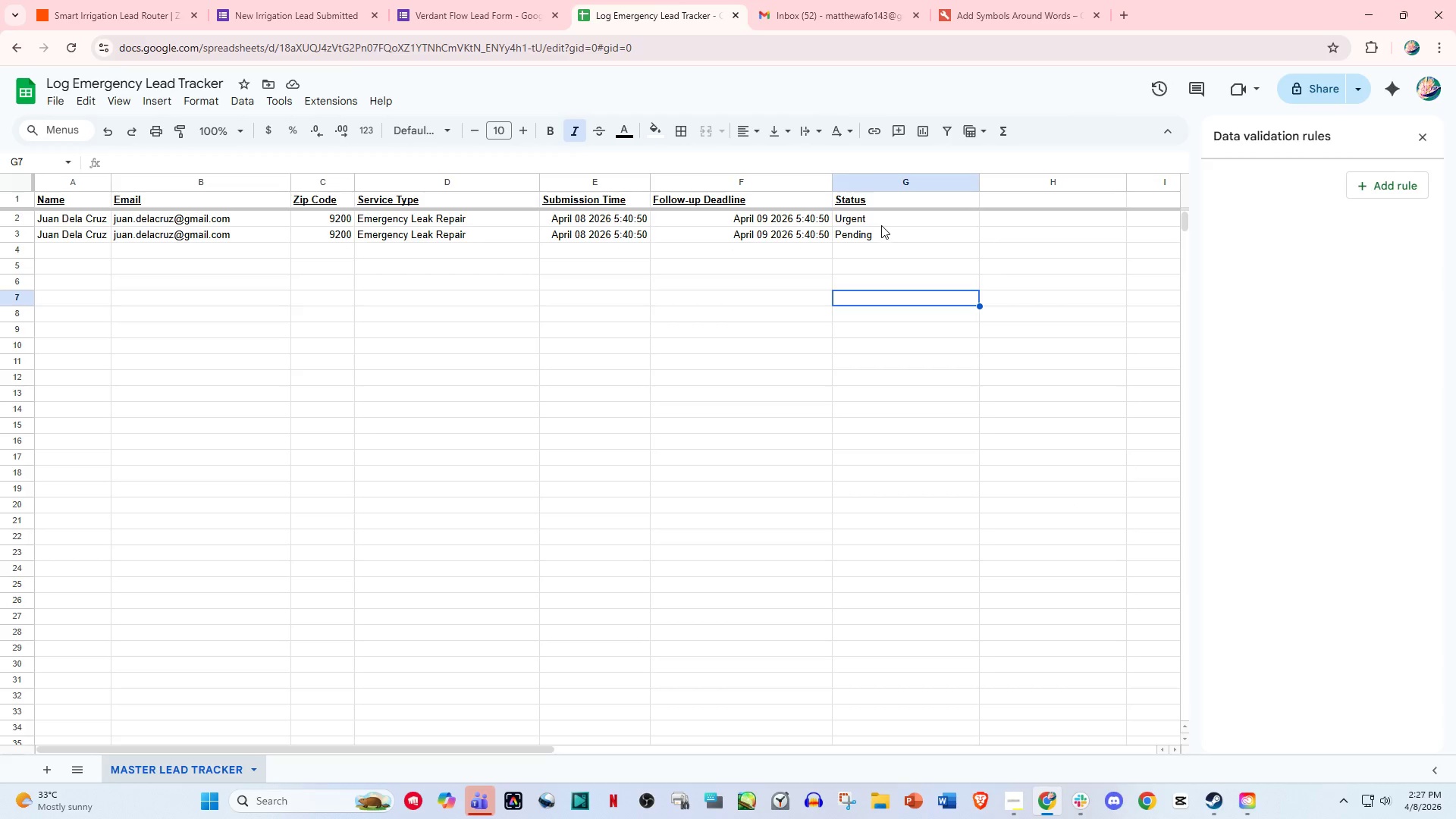 
left_click_drag(start_coordinate=[881, 225], to_coordinate=[906, 231])
 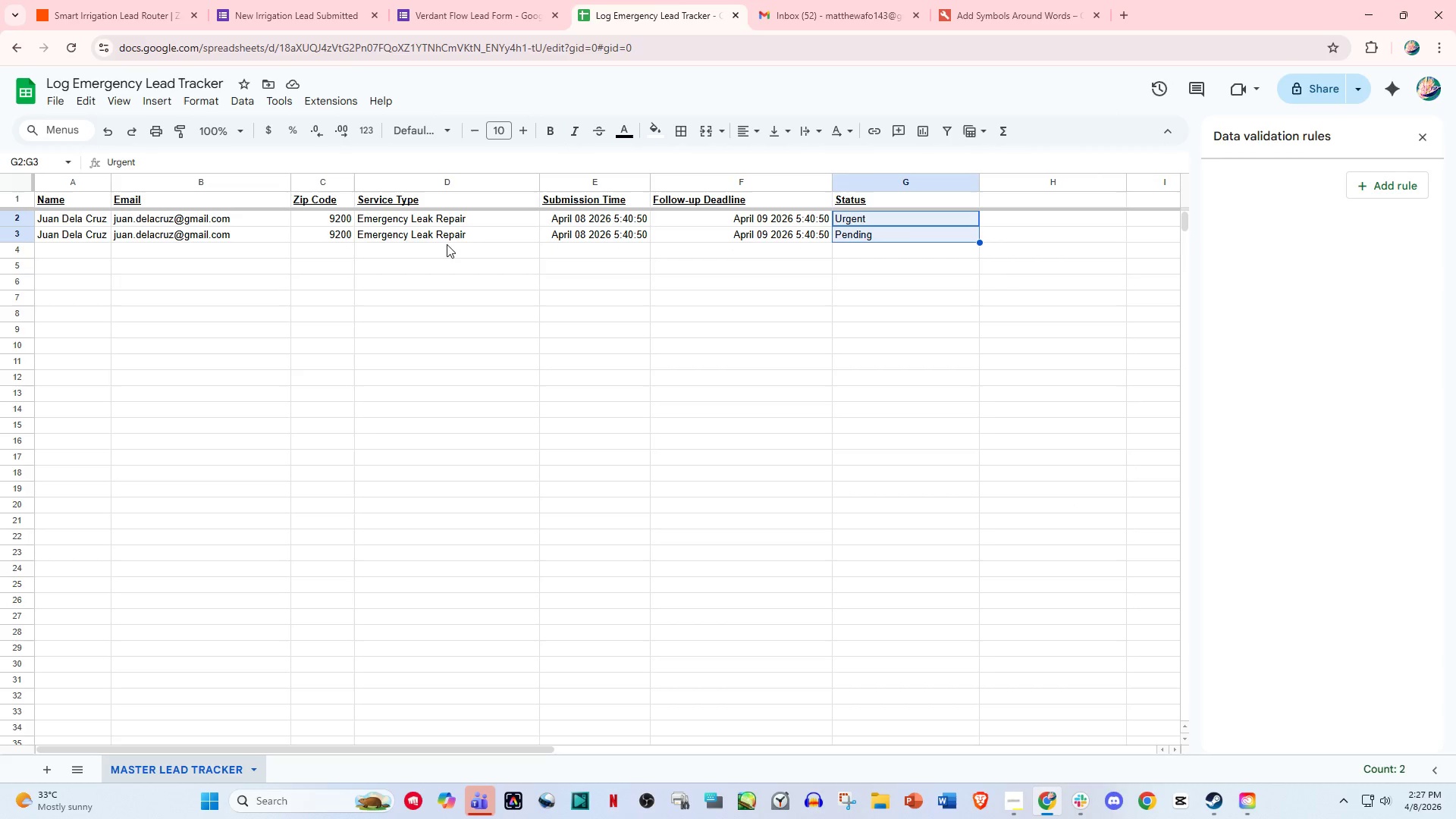 
left_click([647, 276])
 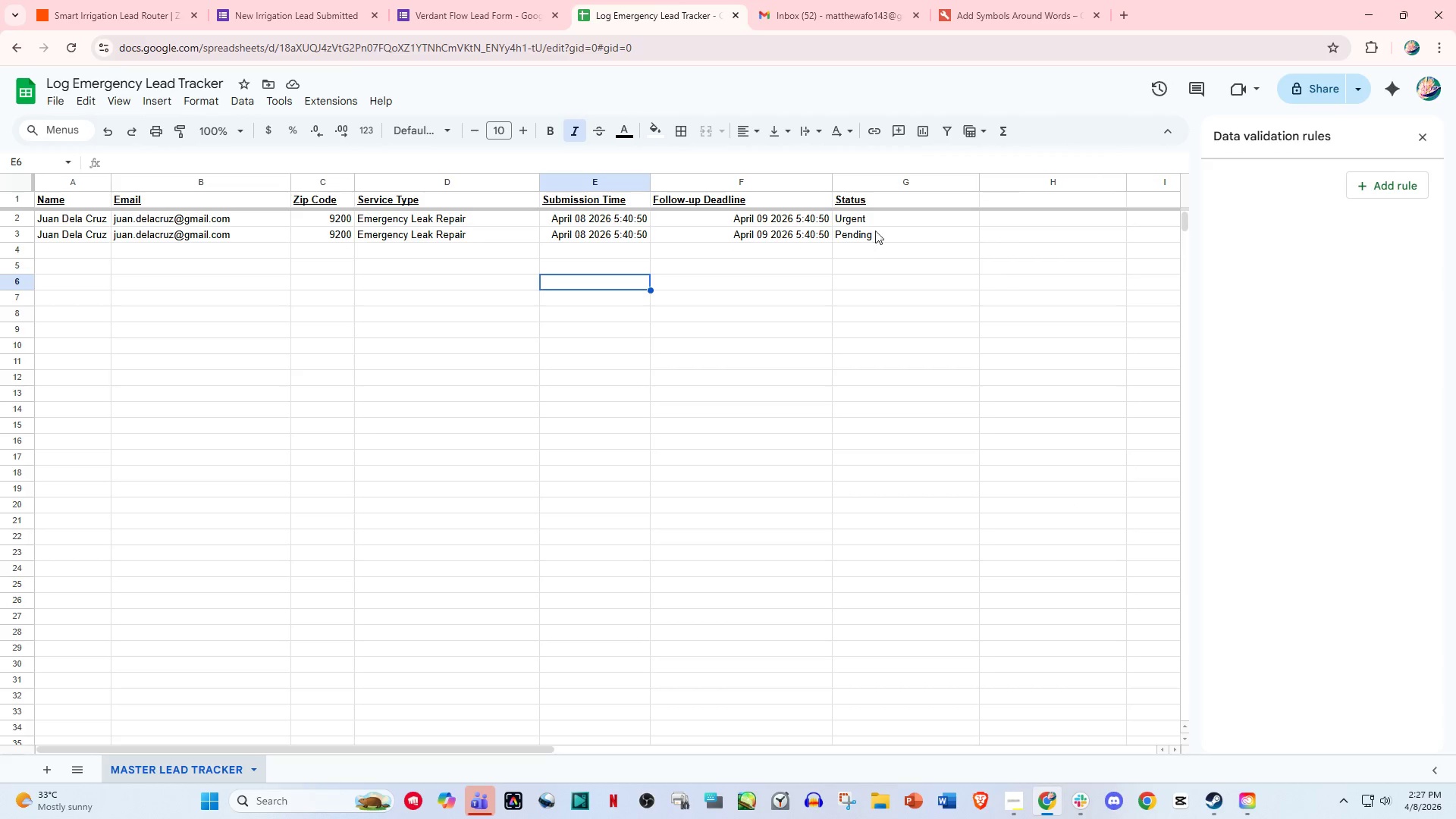 
left_click_drag(start_coordinate=[880, 221], to_coordinate=[896, 236])
 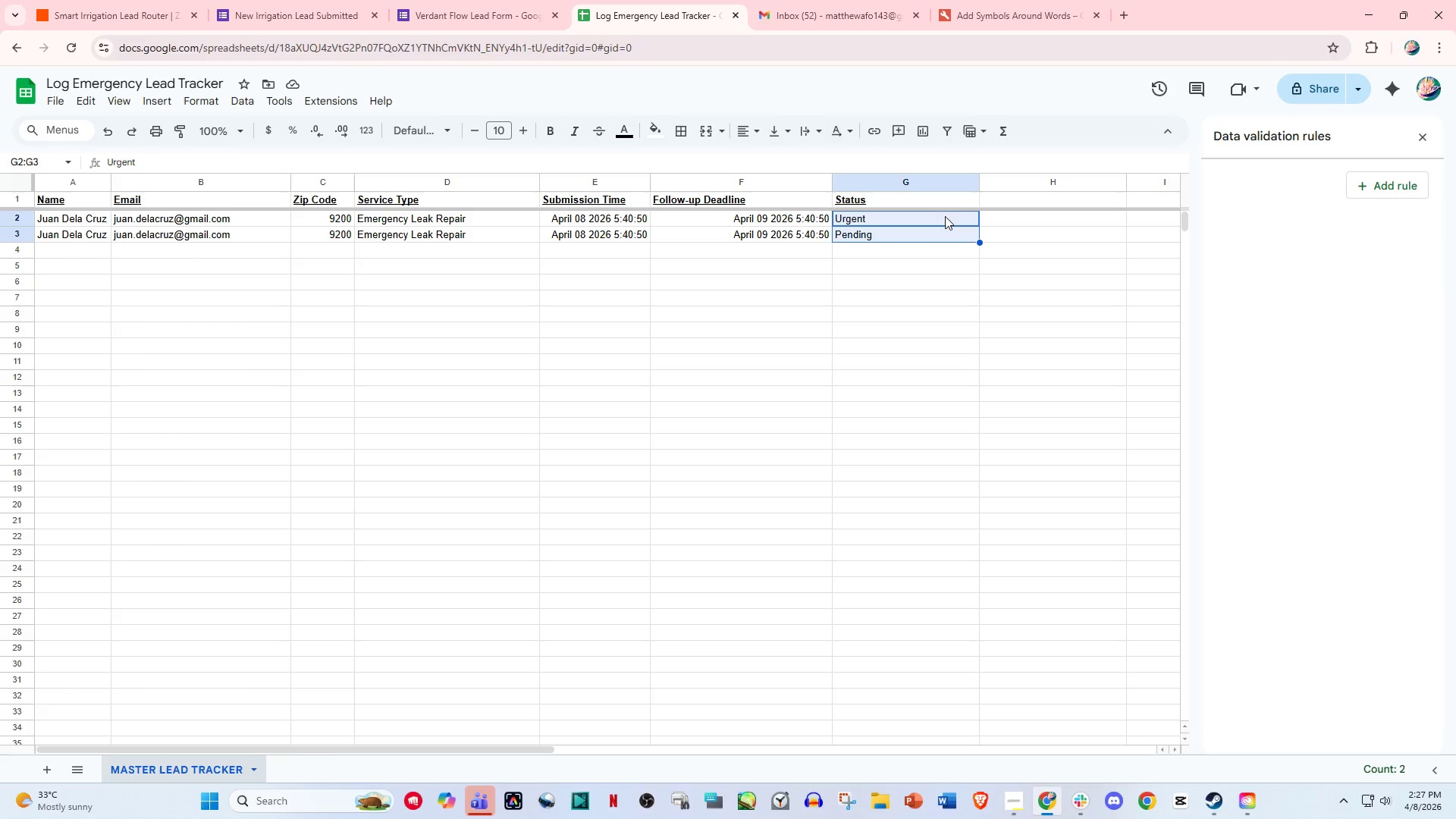 
left_click([945, 216])
 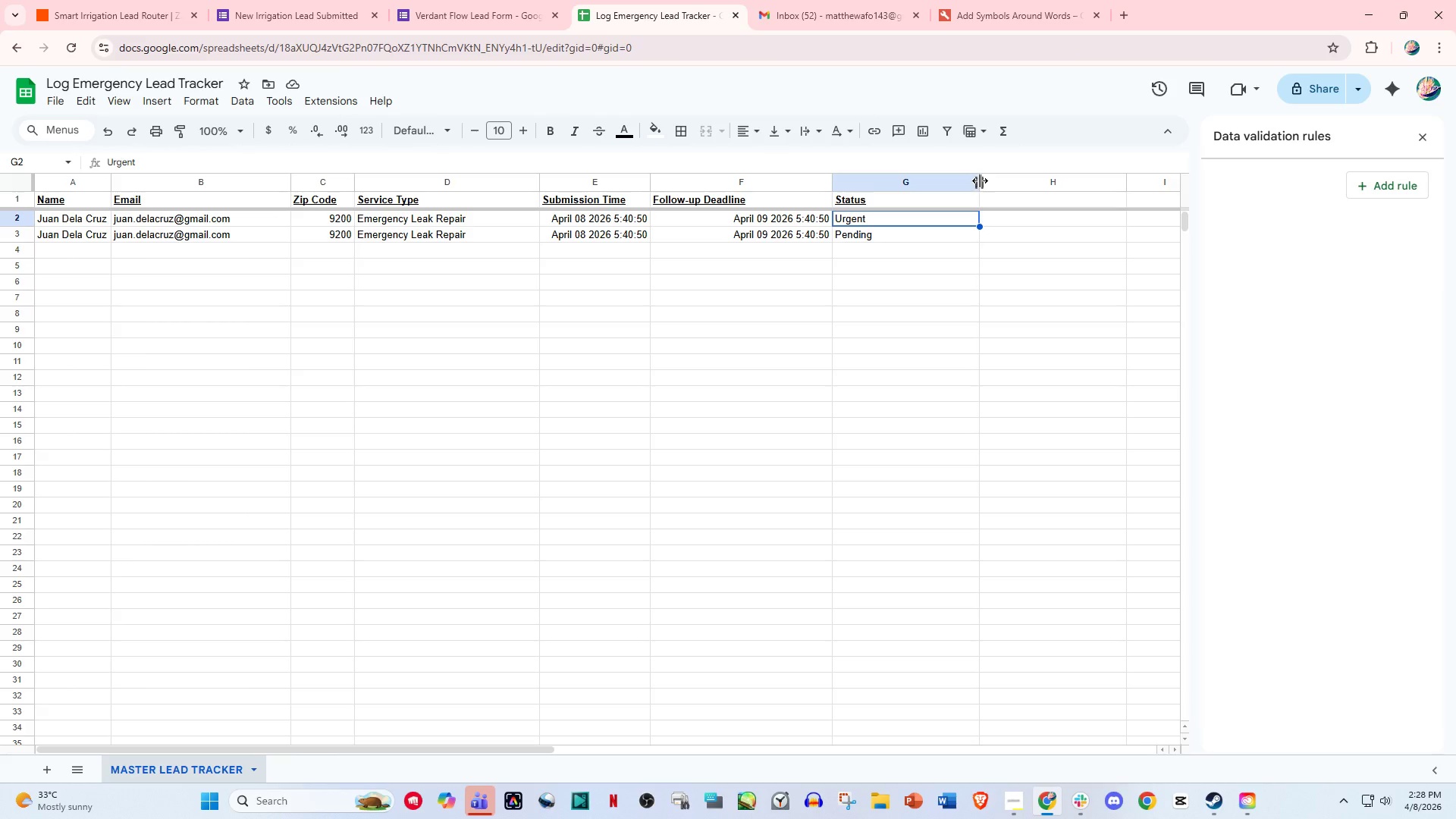 
left_click_drag(start_coordinate=[980, 180], to_coordinate=[912, 188])
 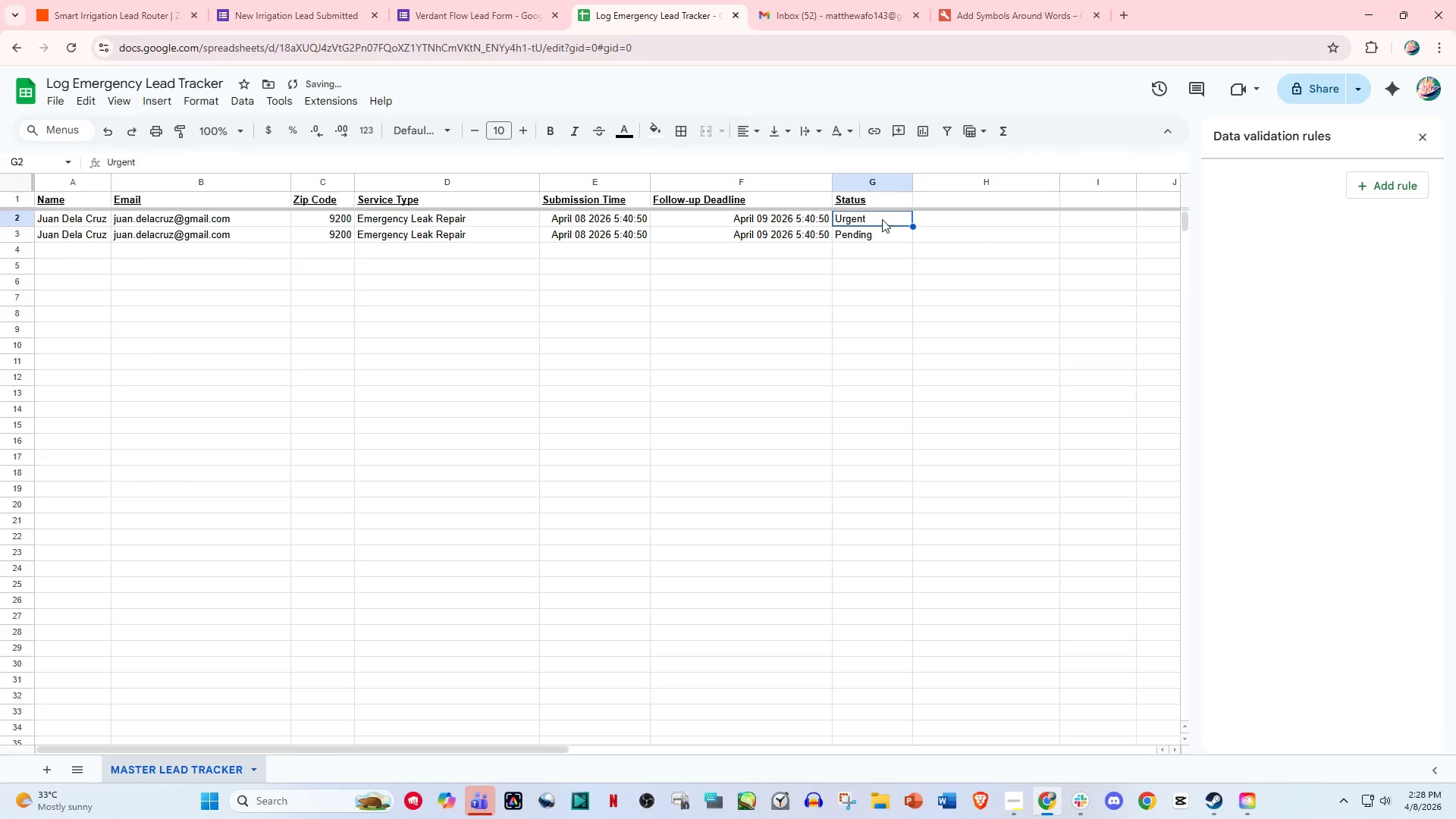 
left_click([884, 218])
 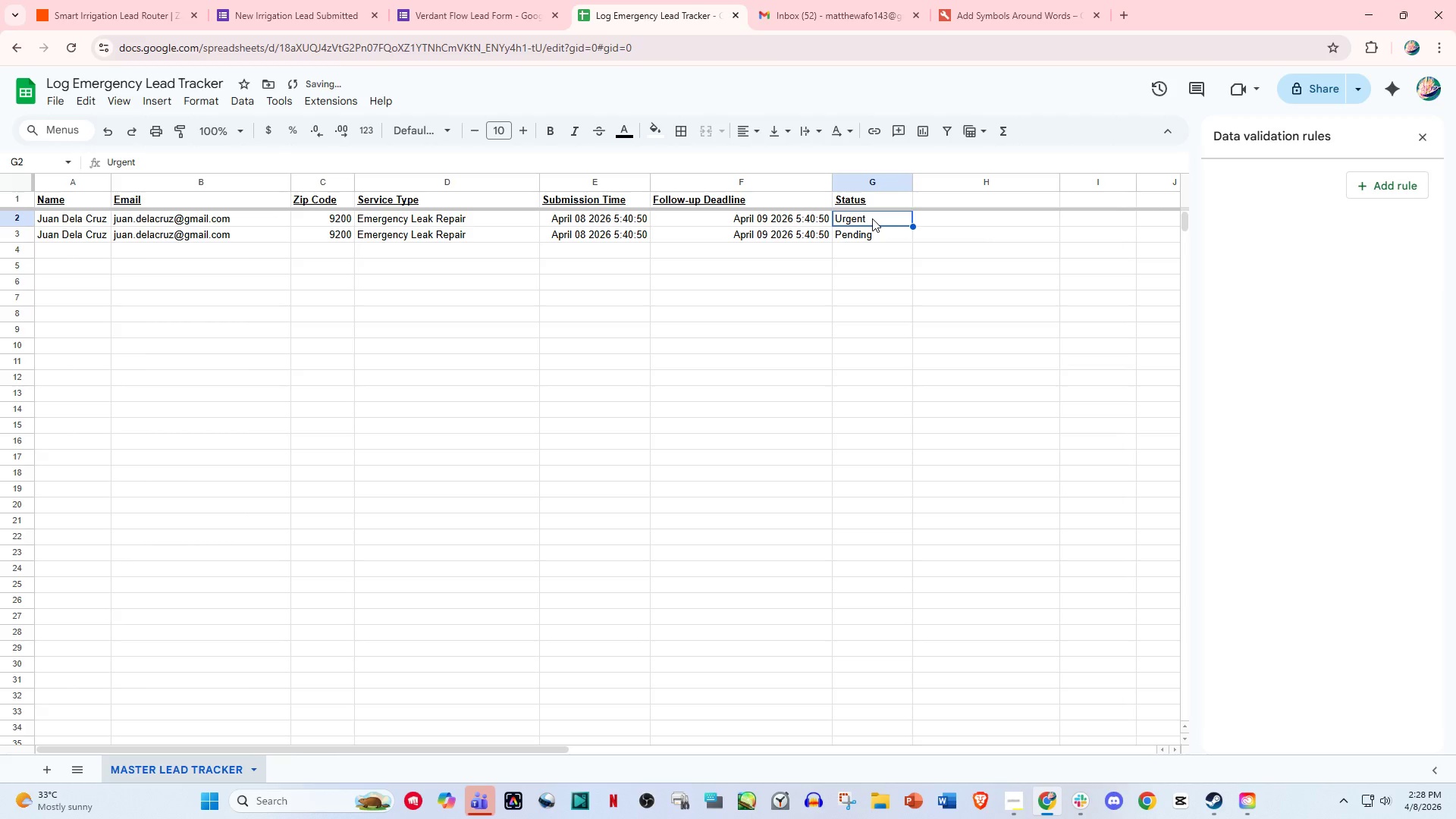 
left_click_drag(start_coordinate=[872, 218], to_coordinate=[886, 717])
 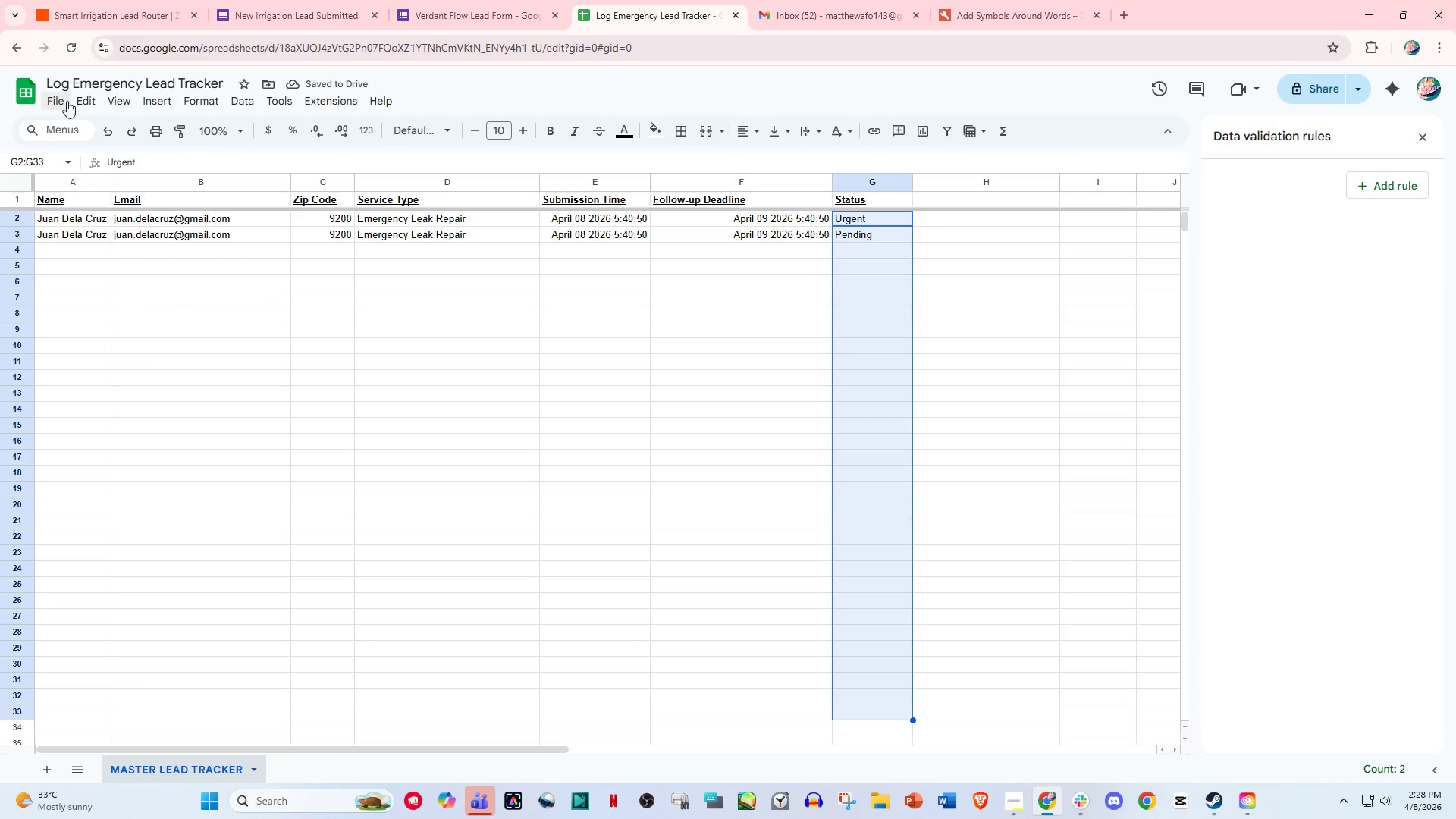 
left_click_drag(start_coordinate=[163, 101], to_coordinate=[171, 101])
 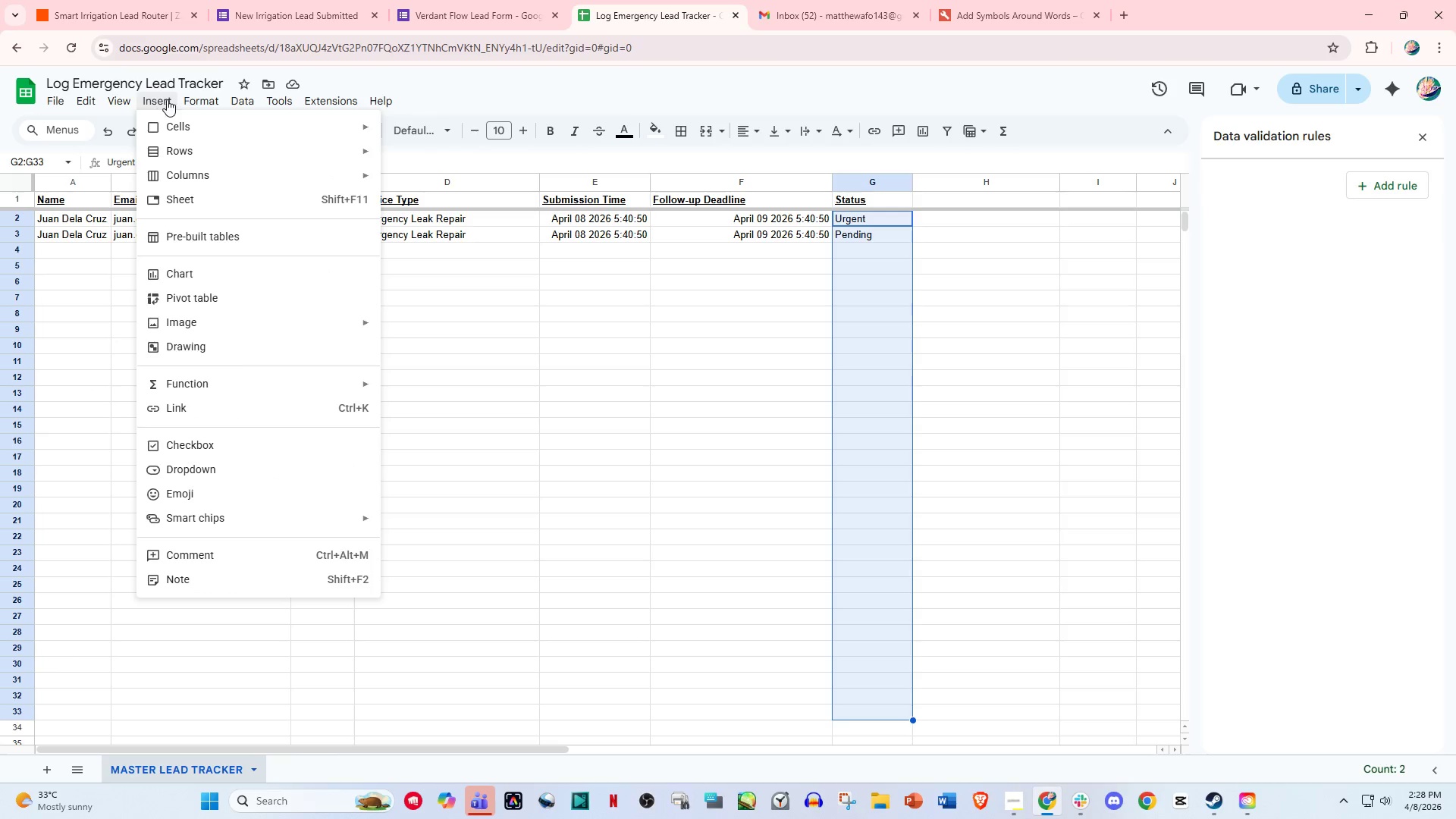 
wait(8.98)
 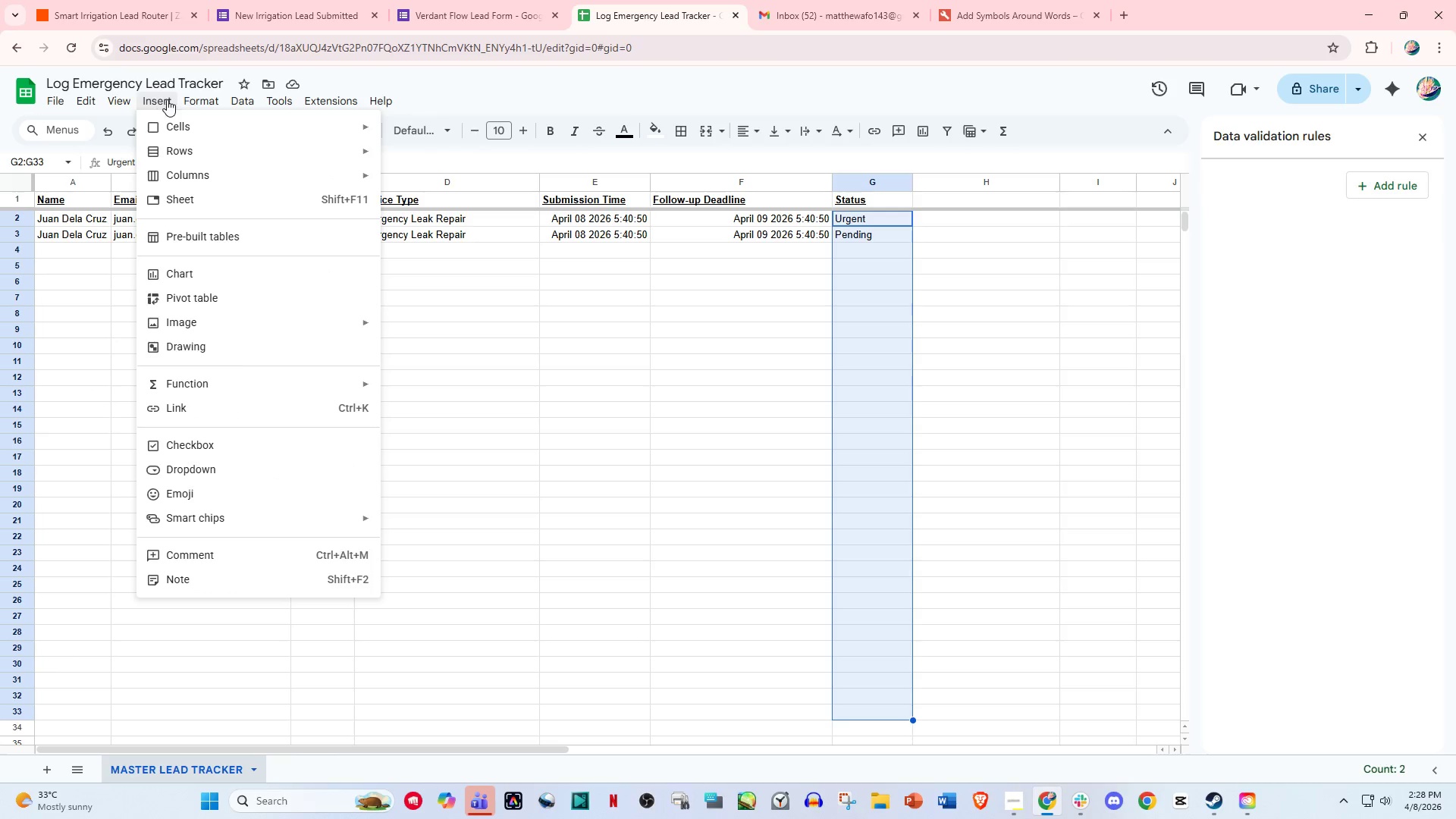 
left_click([447, 187])
 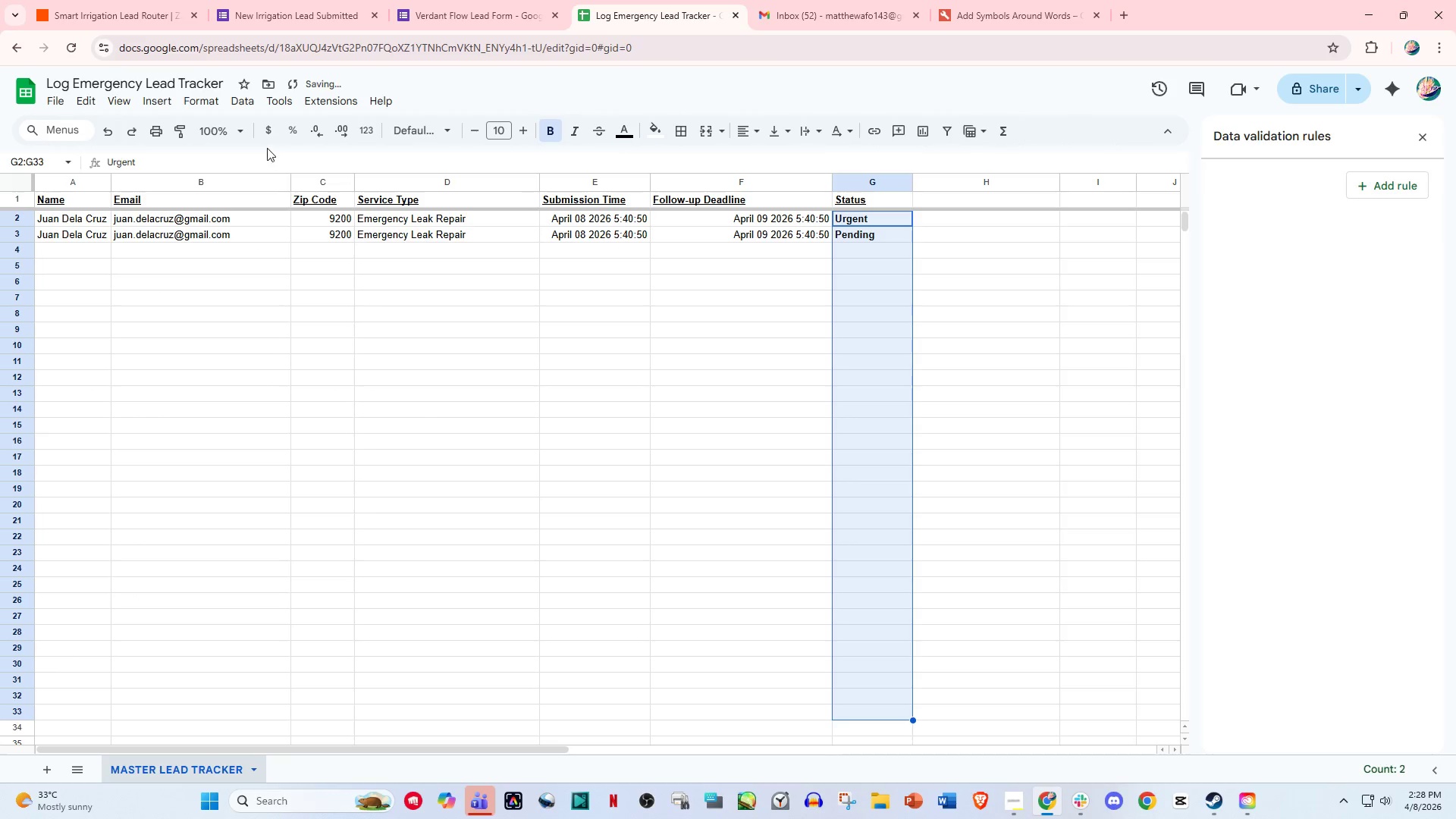 
left_click([918, 278])
 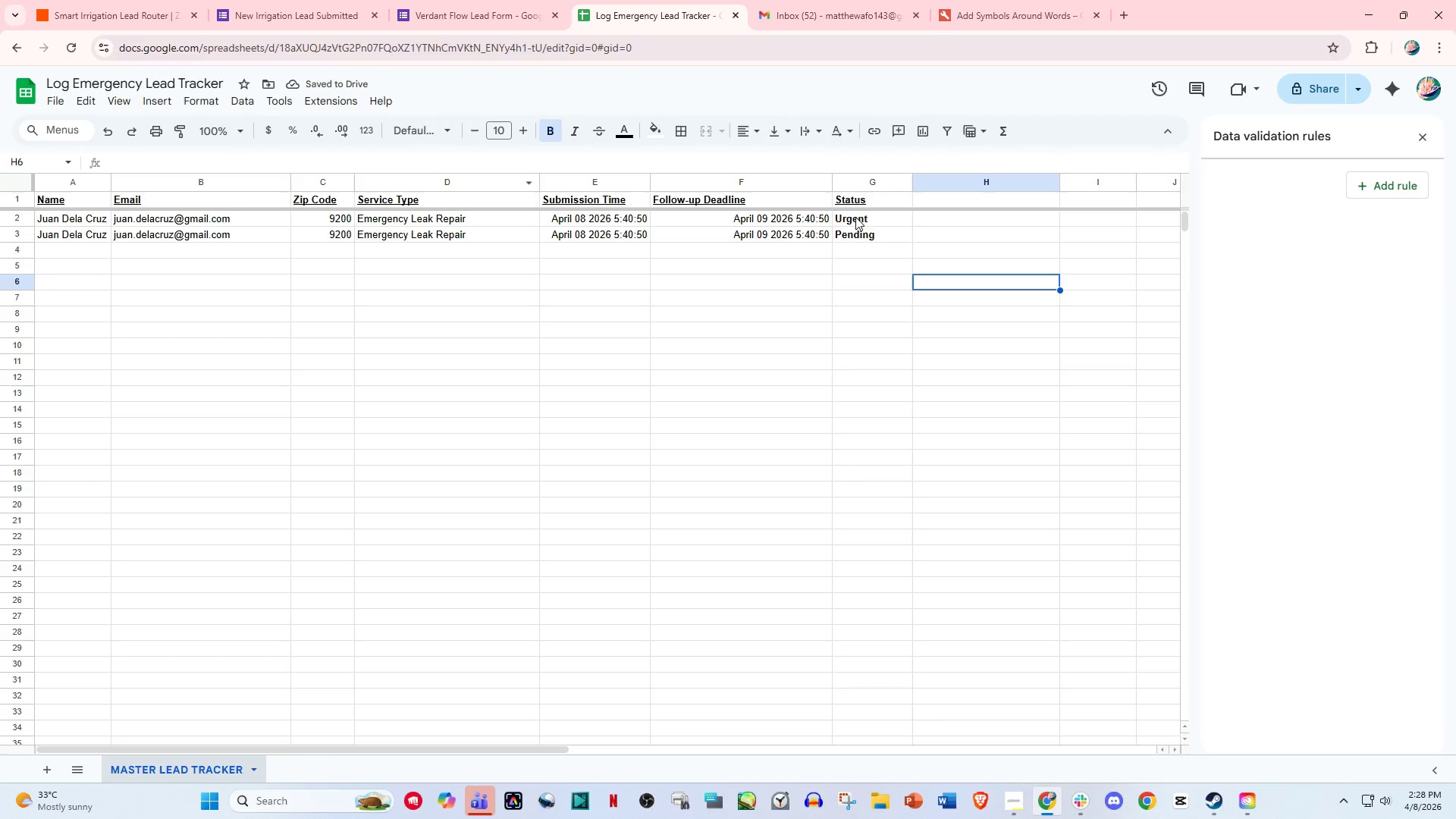 
left_click_drag(start_coordinate=[854, 214], to_coordinate=[896, 529])
 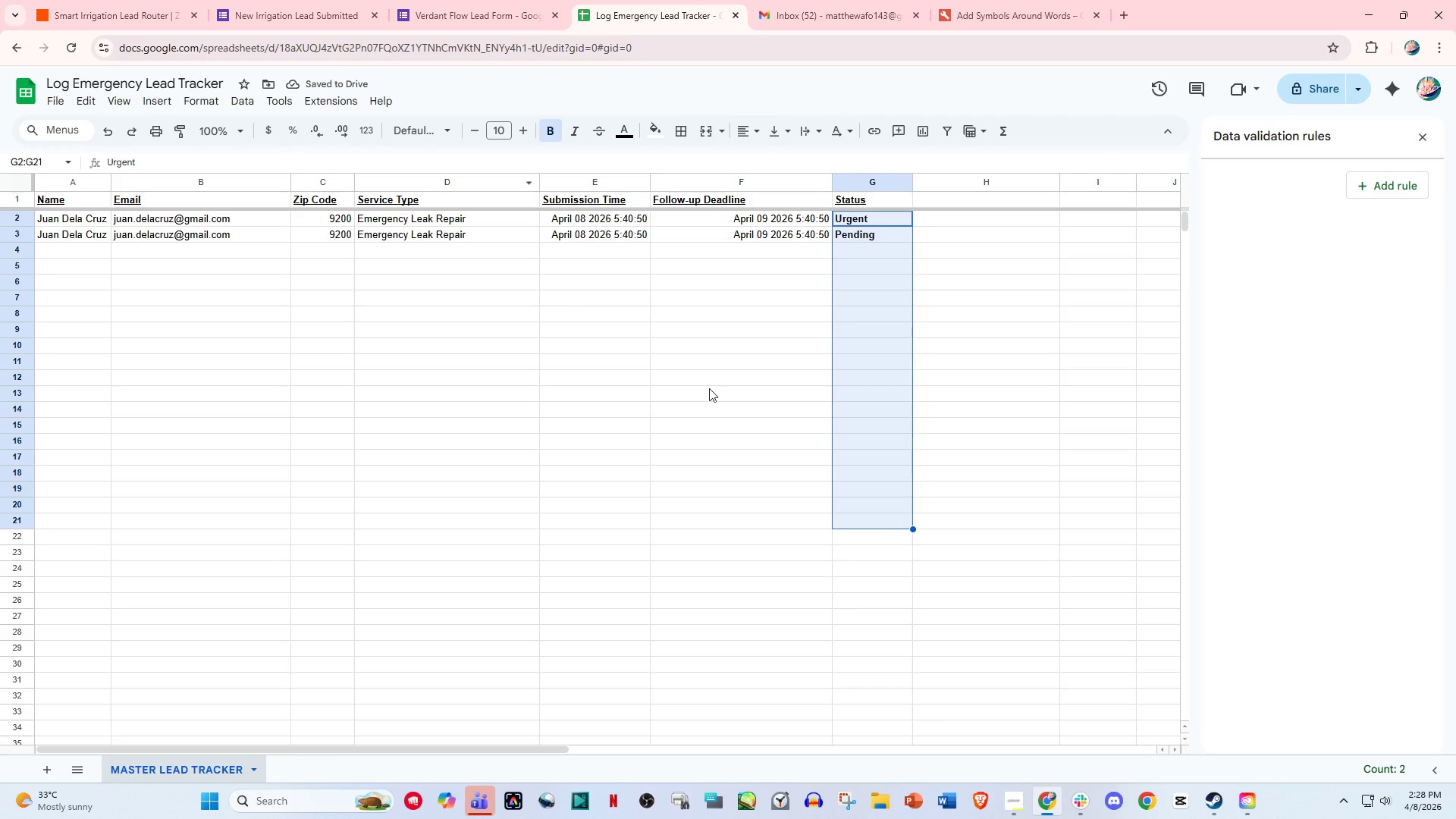 
left_click([809, 433])
 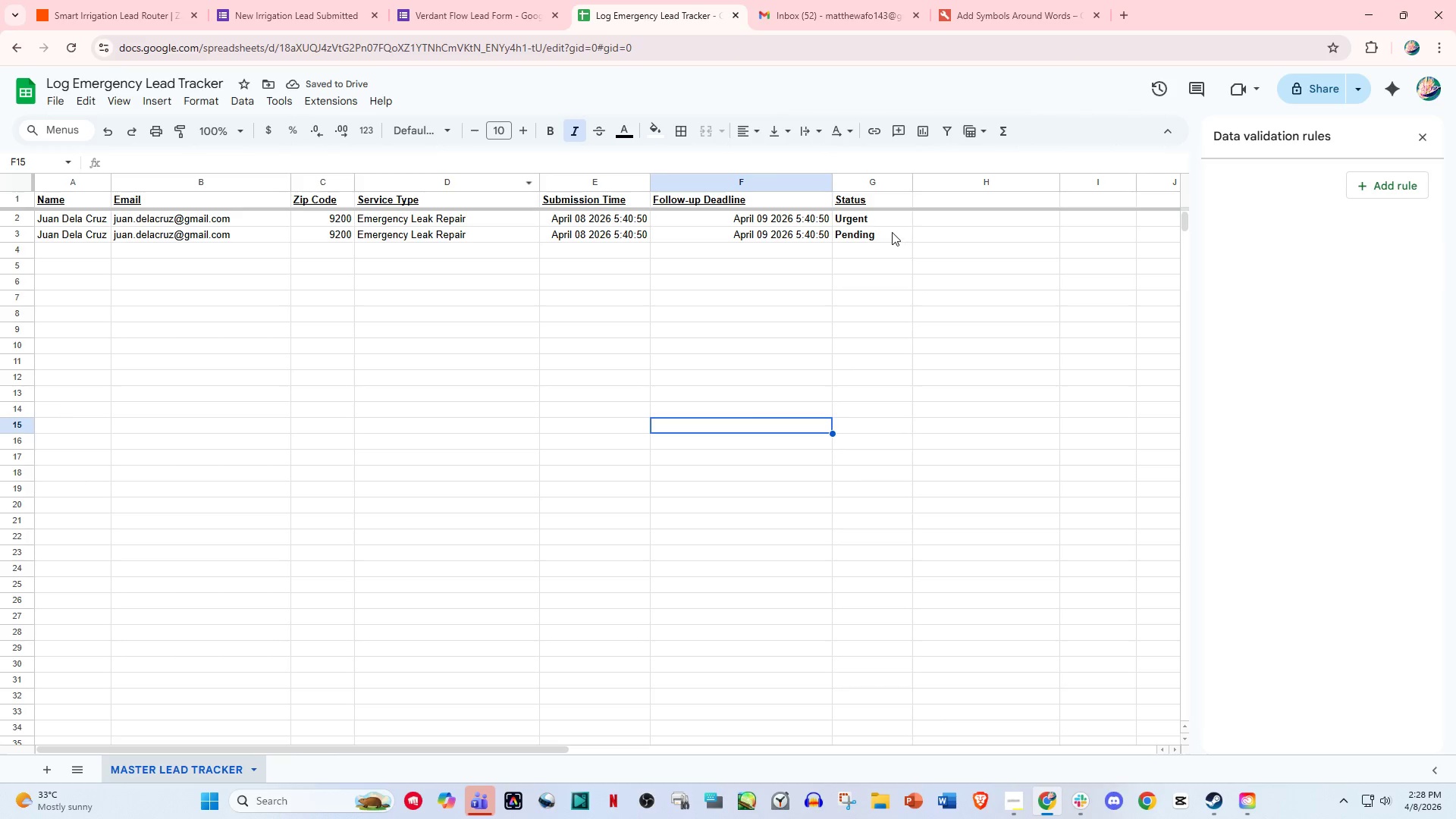 
left_click_drag(start_coordinate=[876, 221], to_coordinate=[858, 574])
 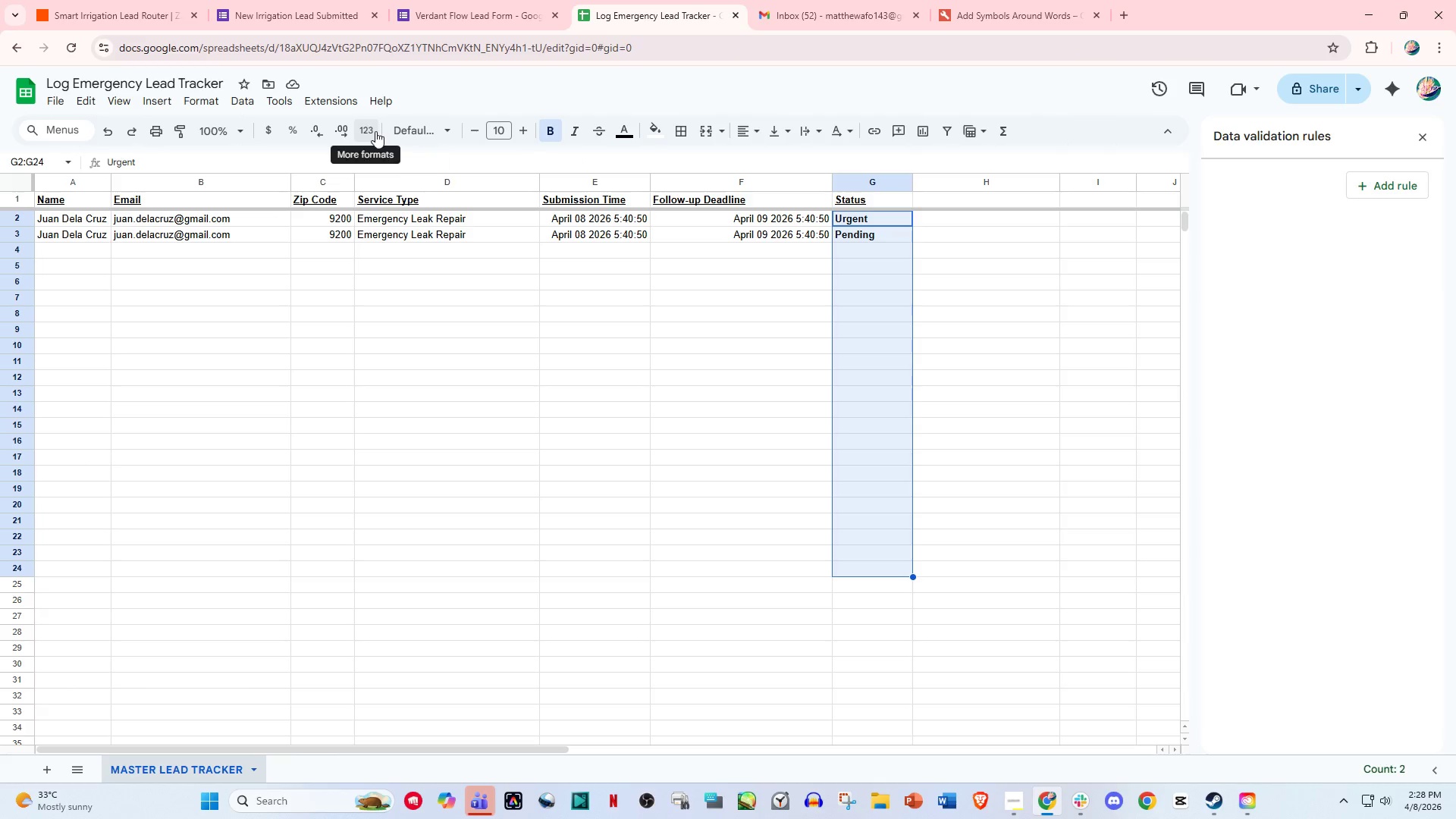 
wait(13.17)
 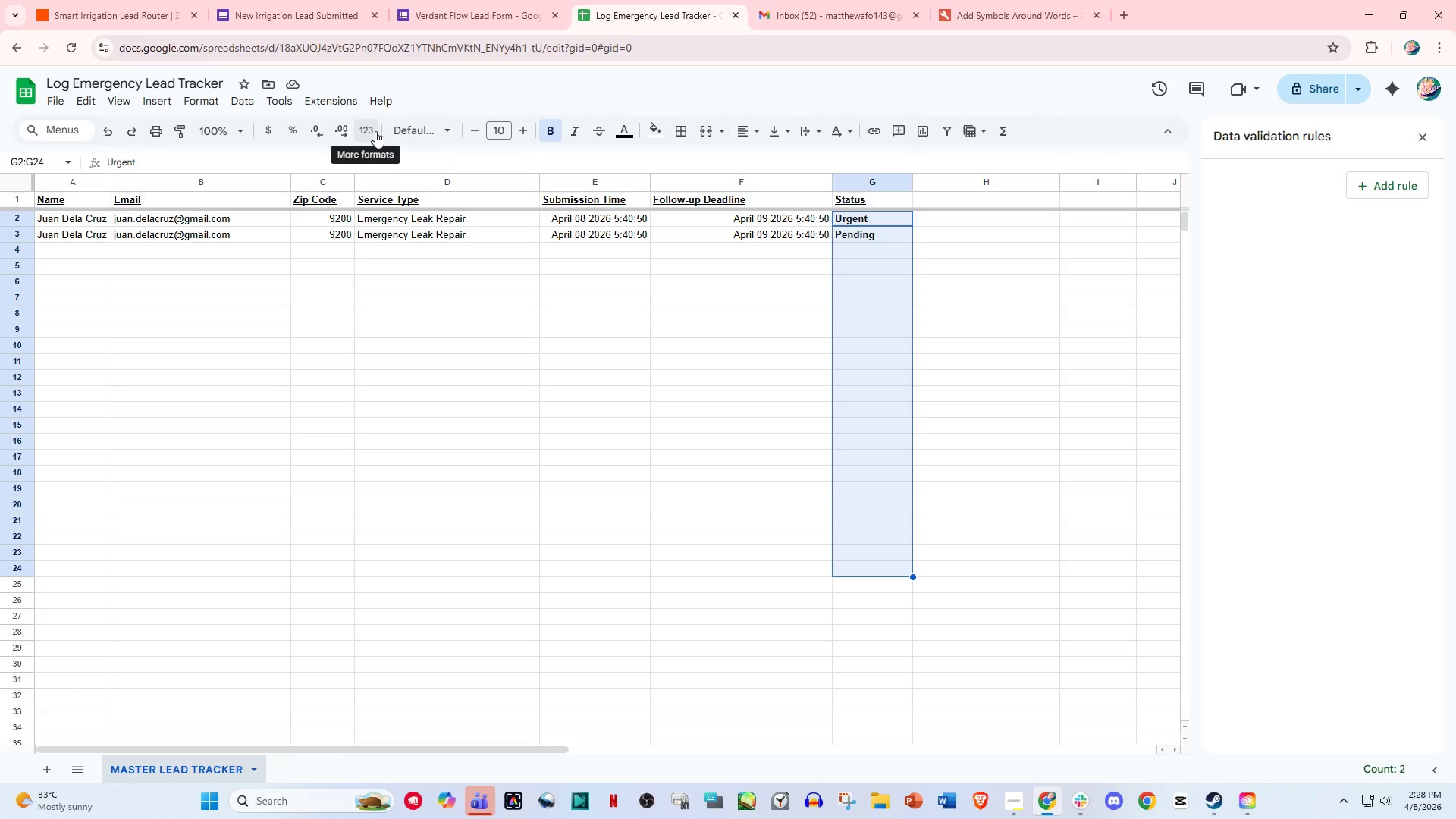 
left_click([60, 97])
 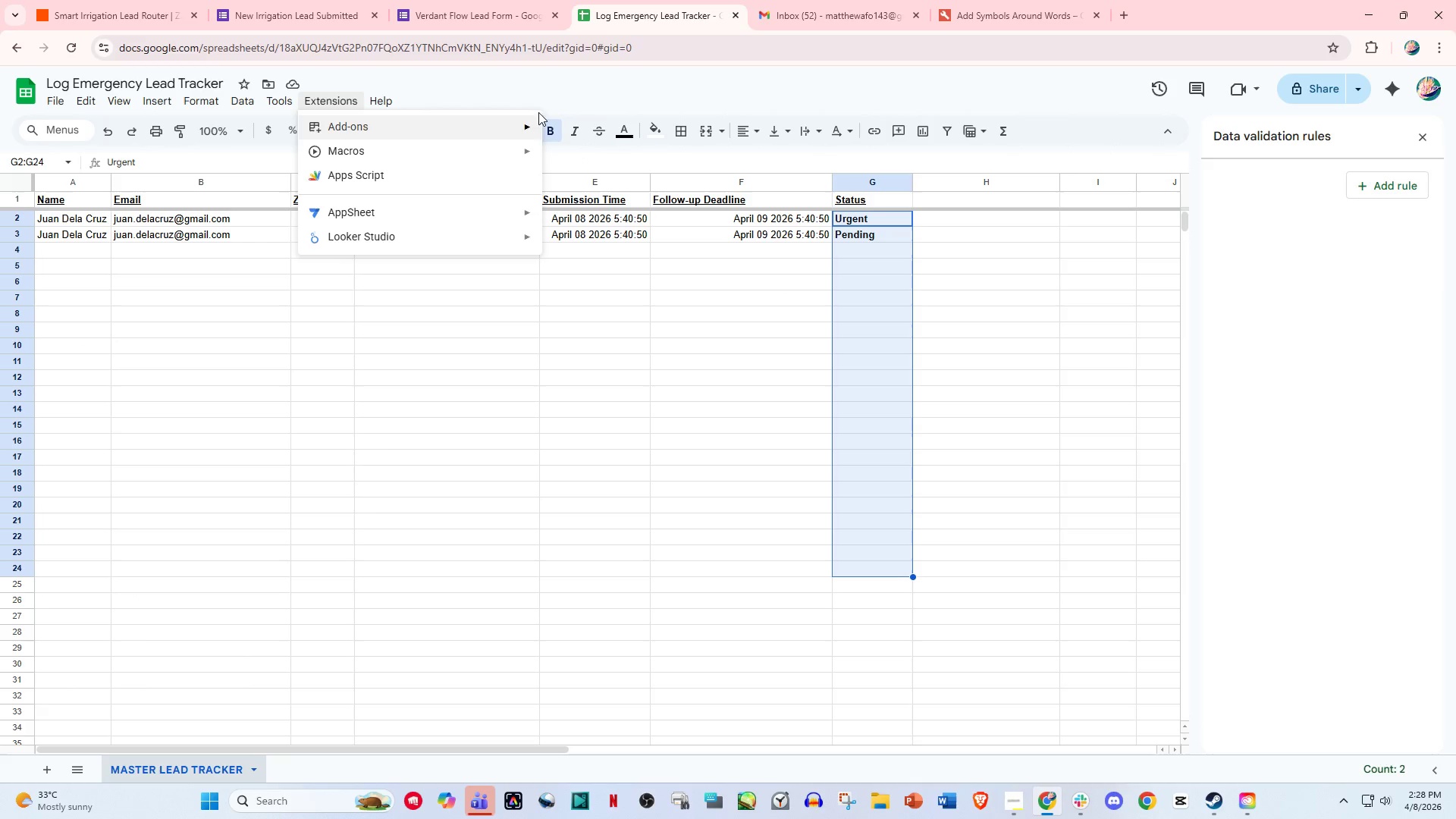 
left_click([625, 101])
 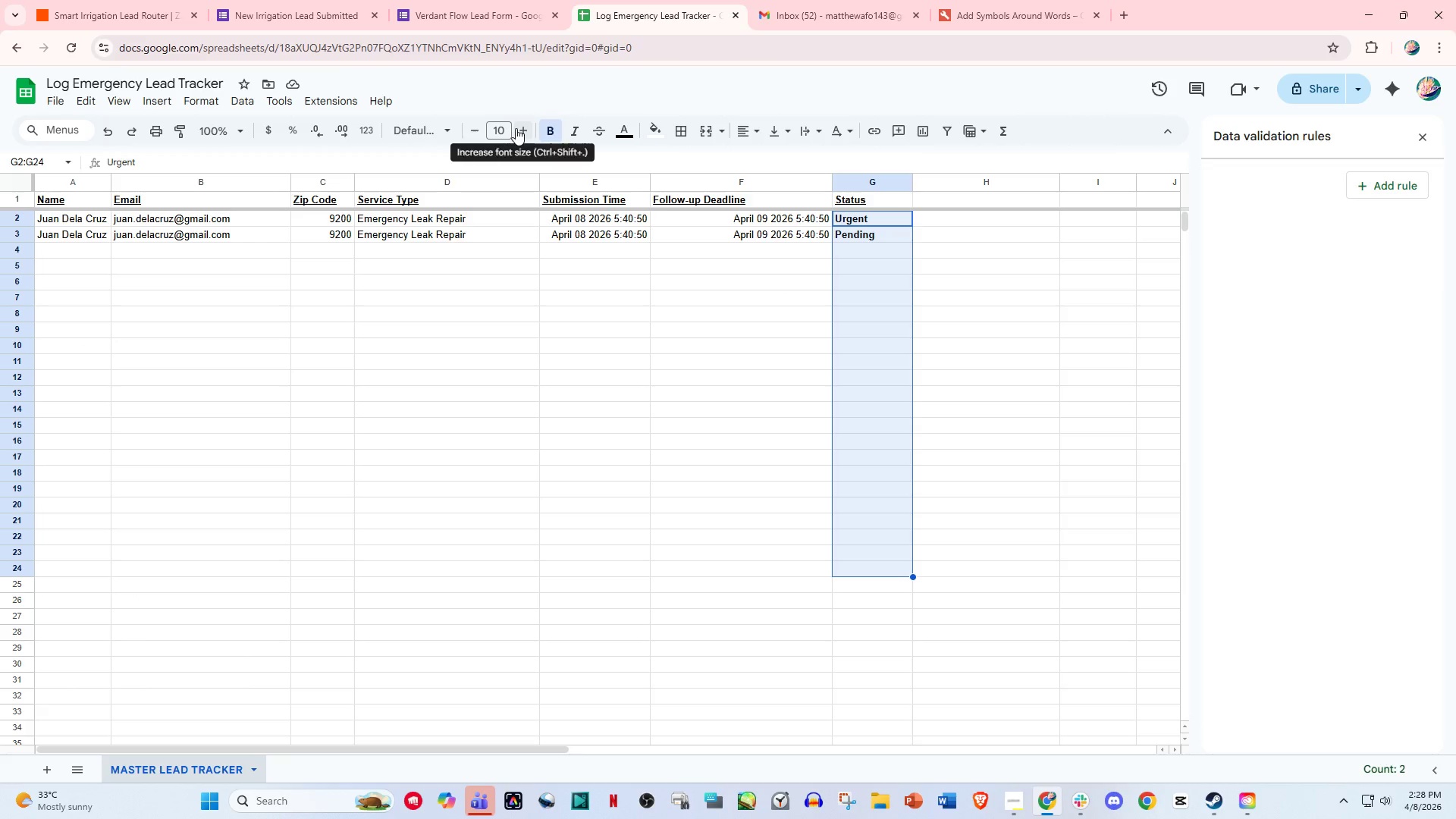 
left_click([518, 128])
 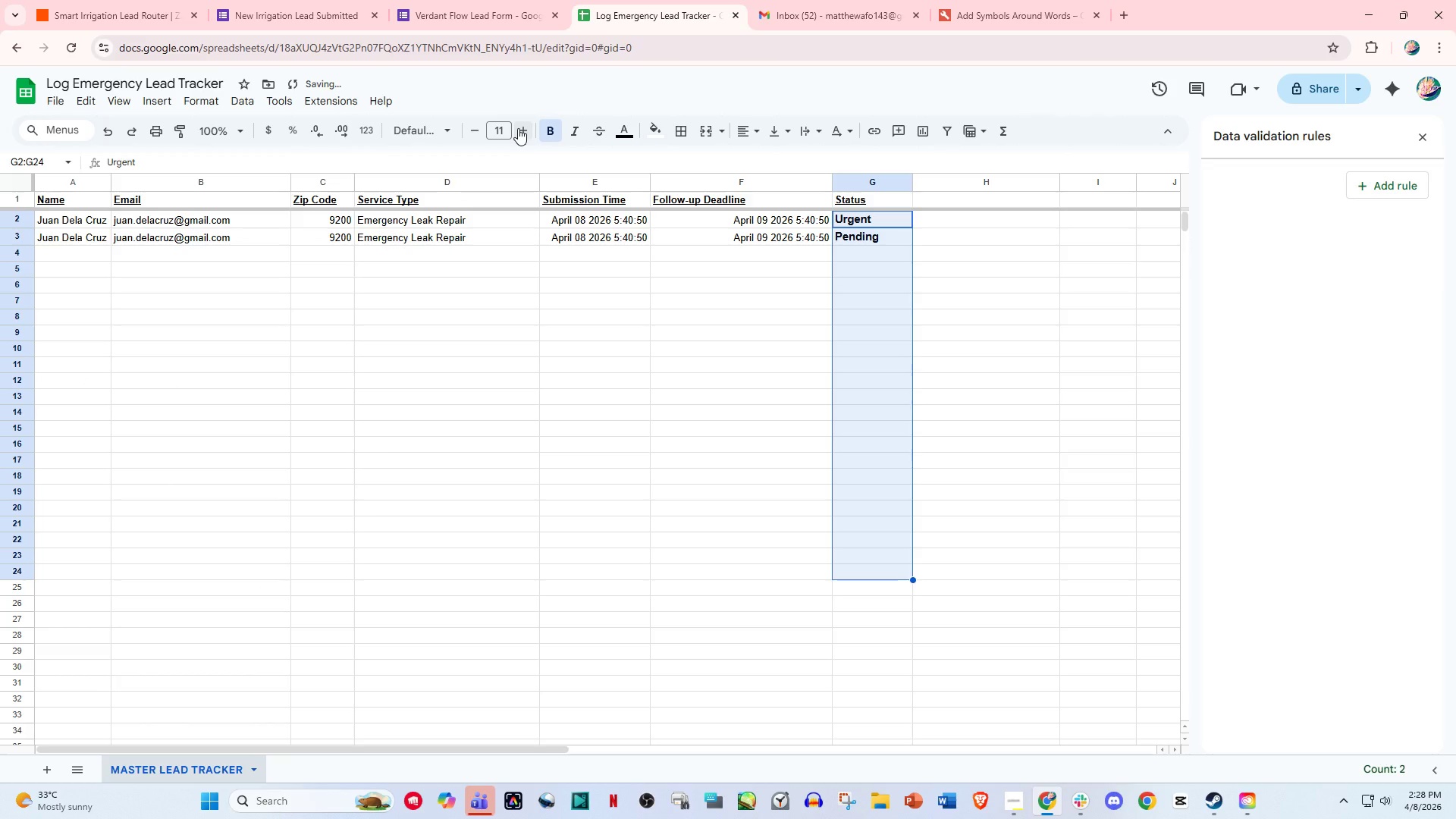 
left_click([518, 128])
 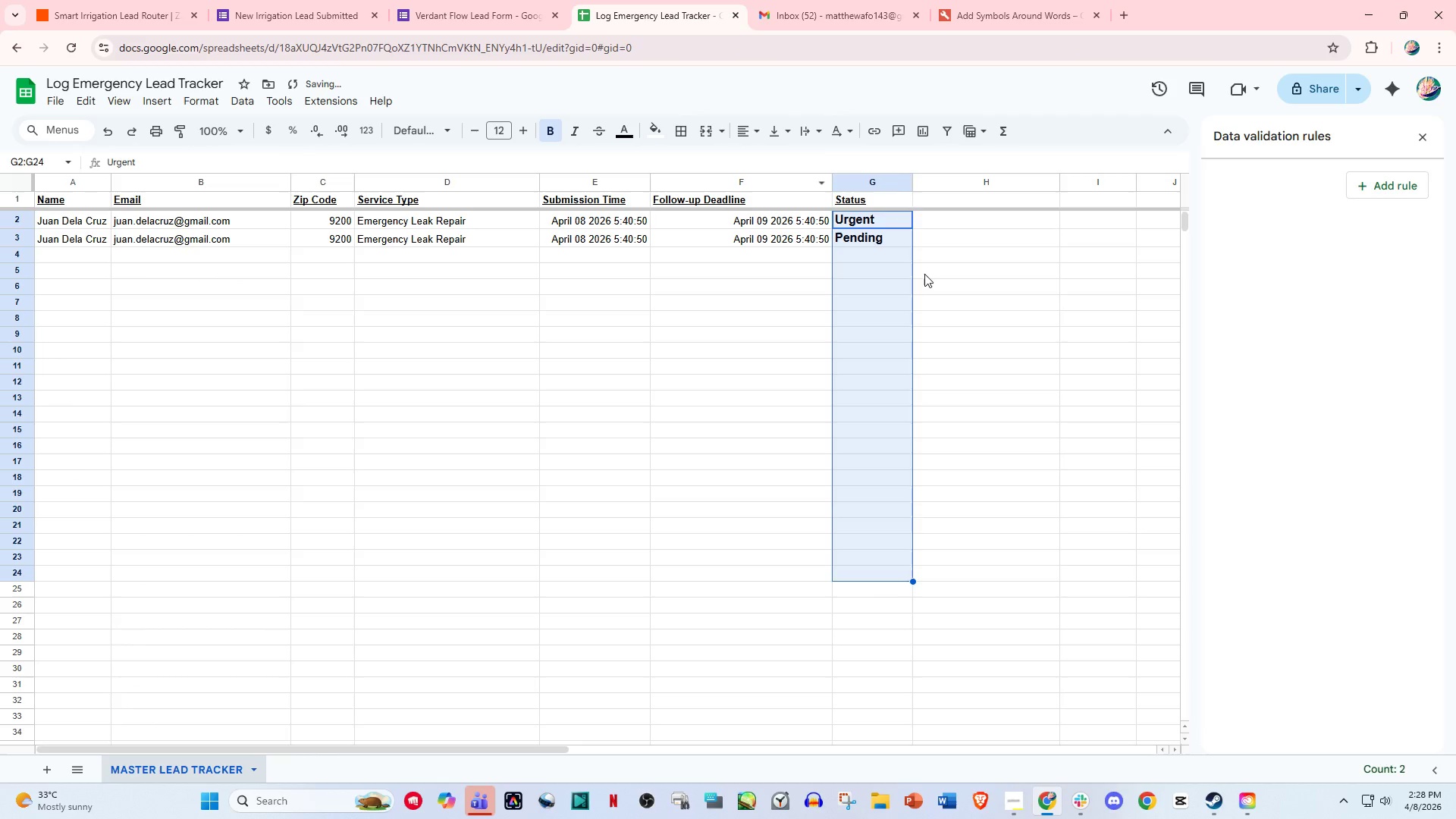 
left_click([934, 276])
 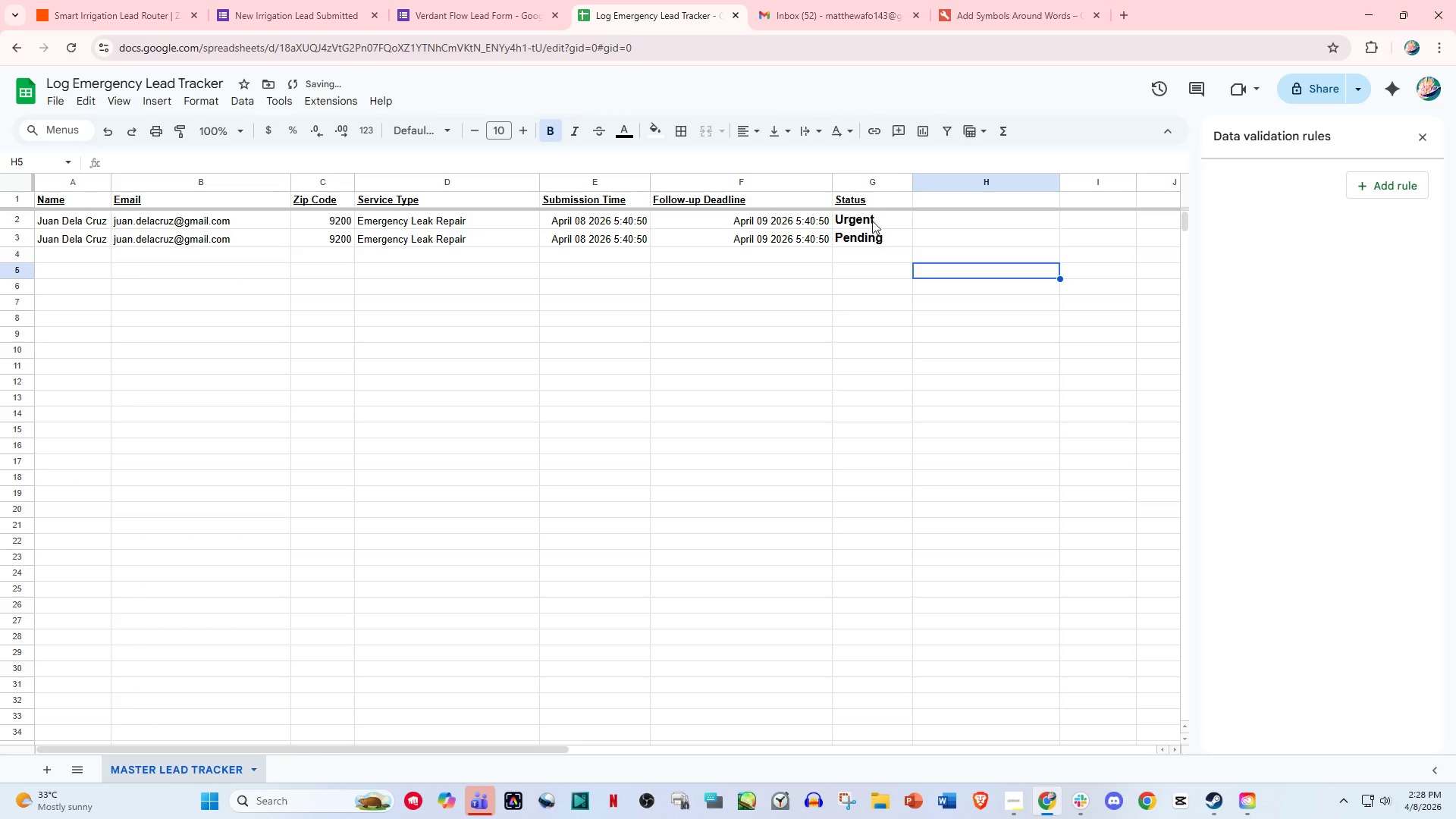 
left_click_drag(start_coordinate=[872, 221], to_coordinate=[881, 238])
 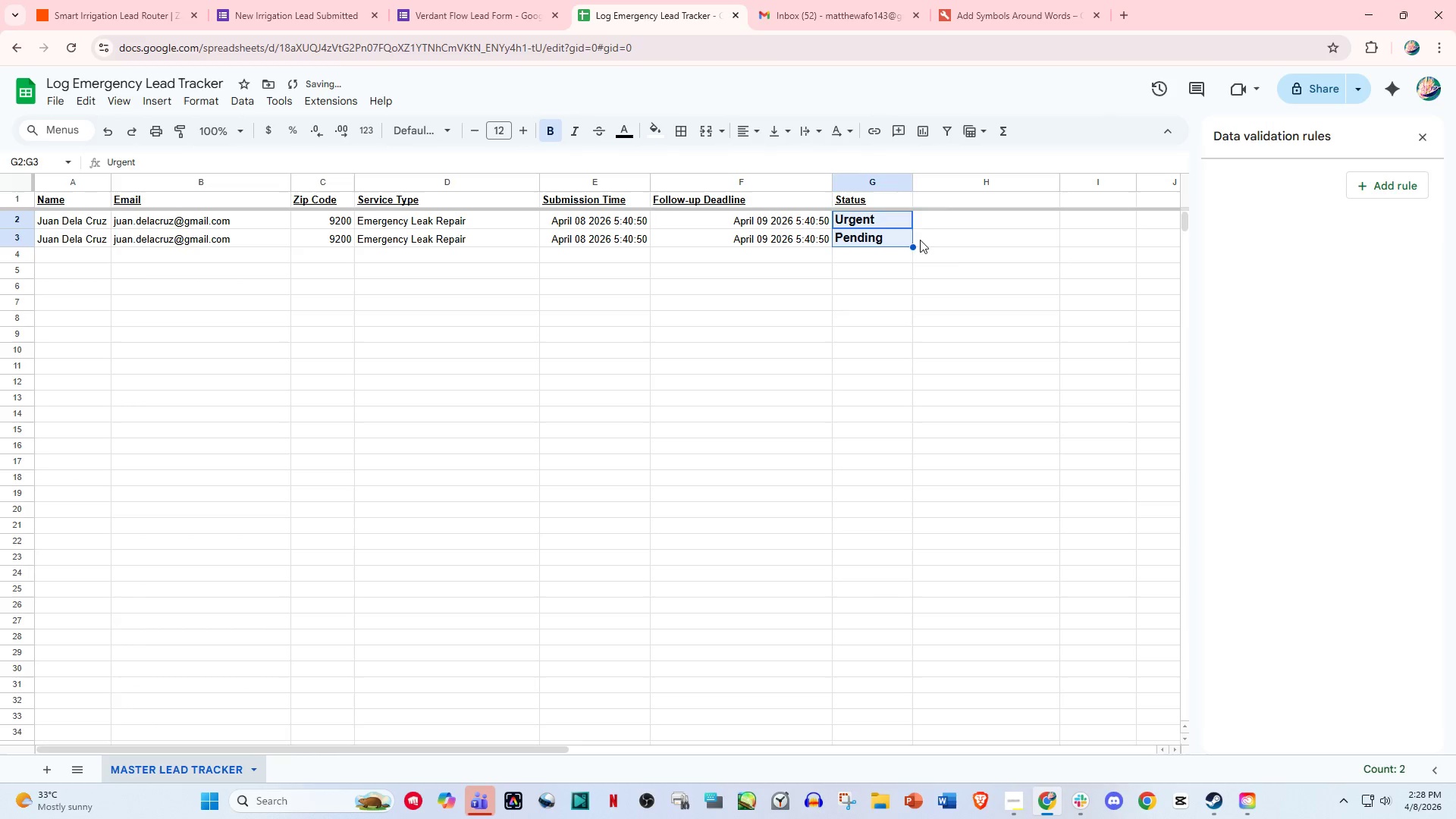 
left_click([957, 253])
 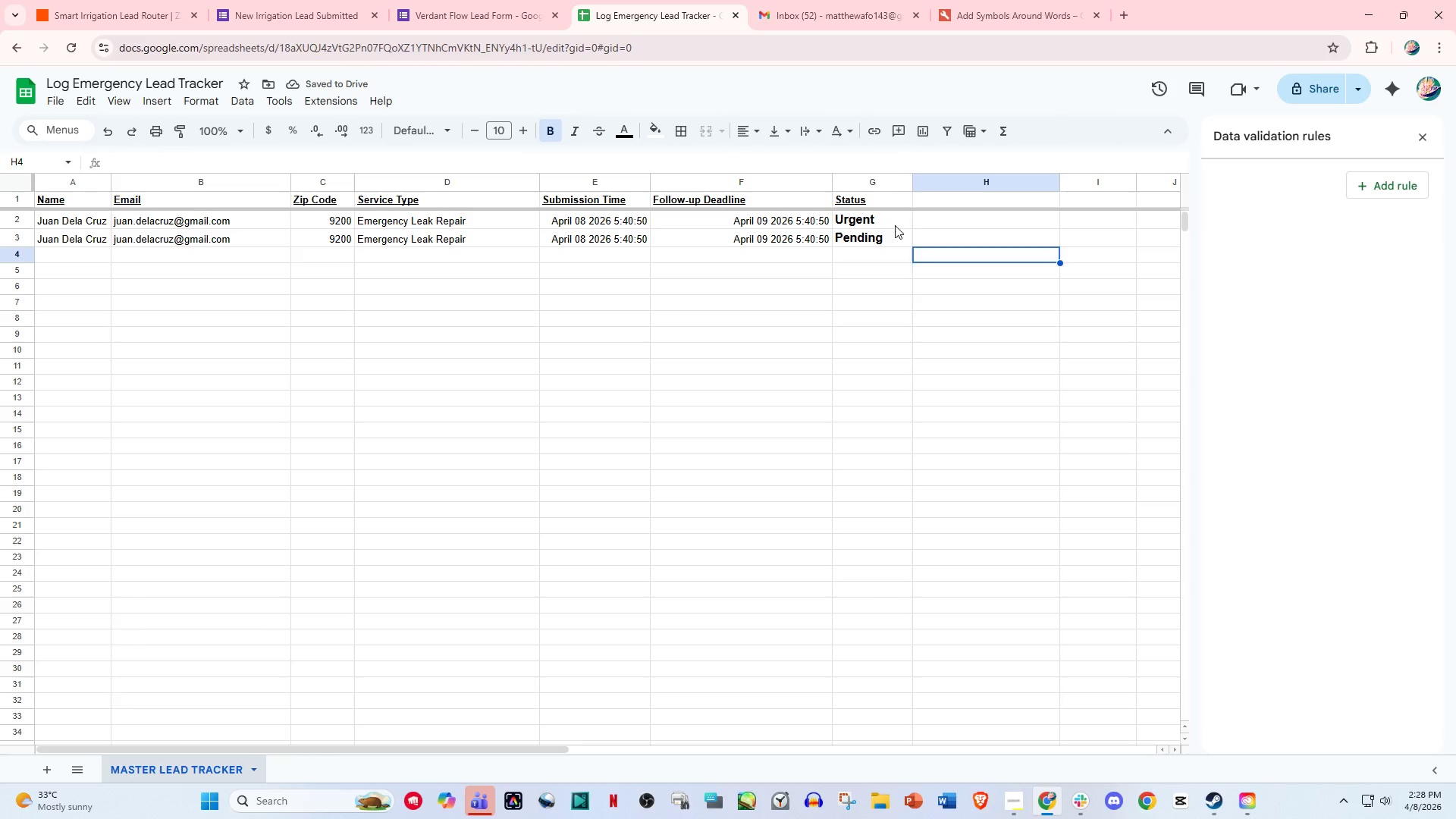 
left_click_drag(start_coordinate=[895, 225], to_coordinate=[881, 721])
 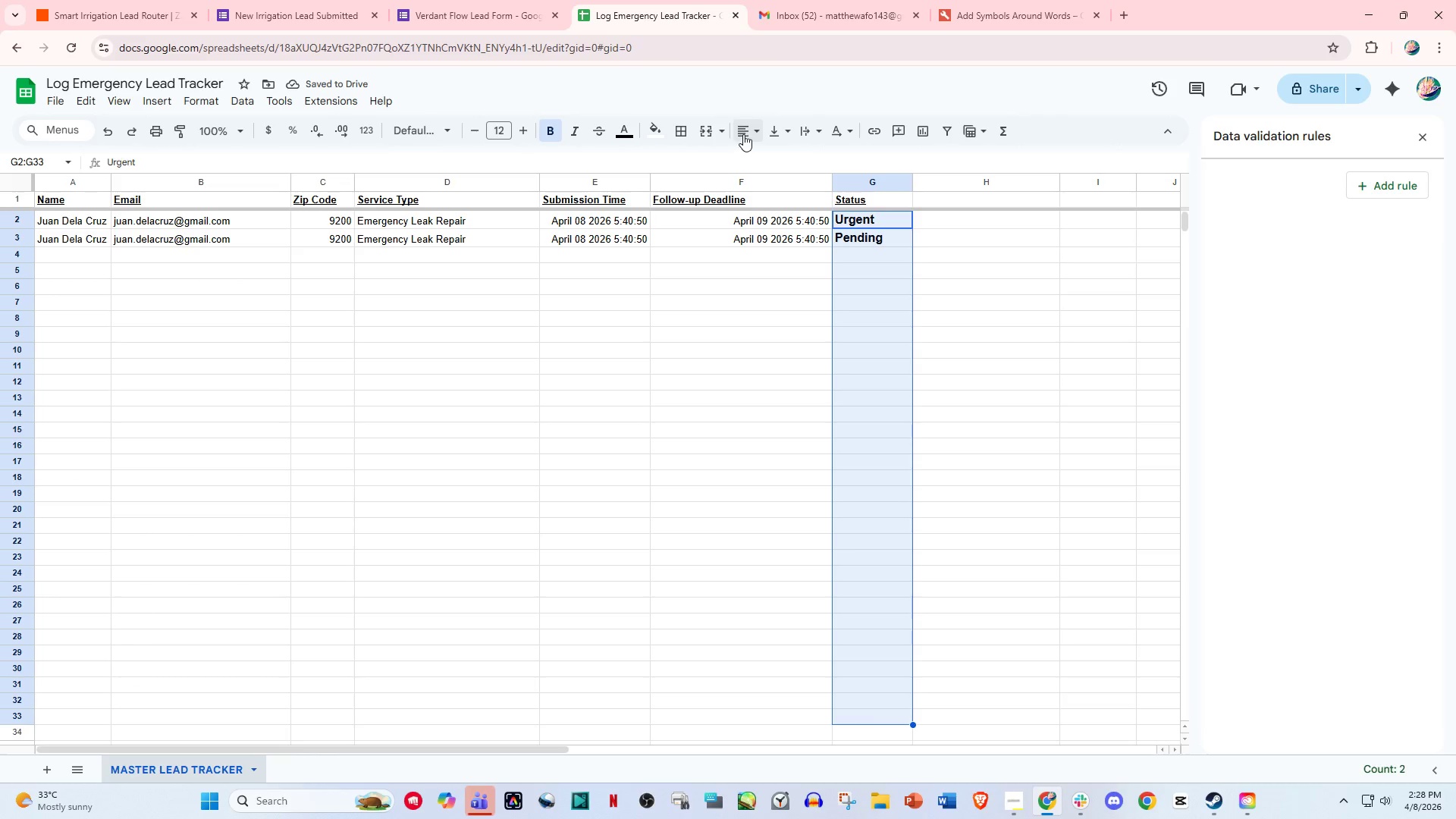 
left_click([745, 133])
 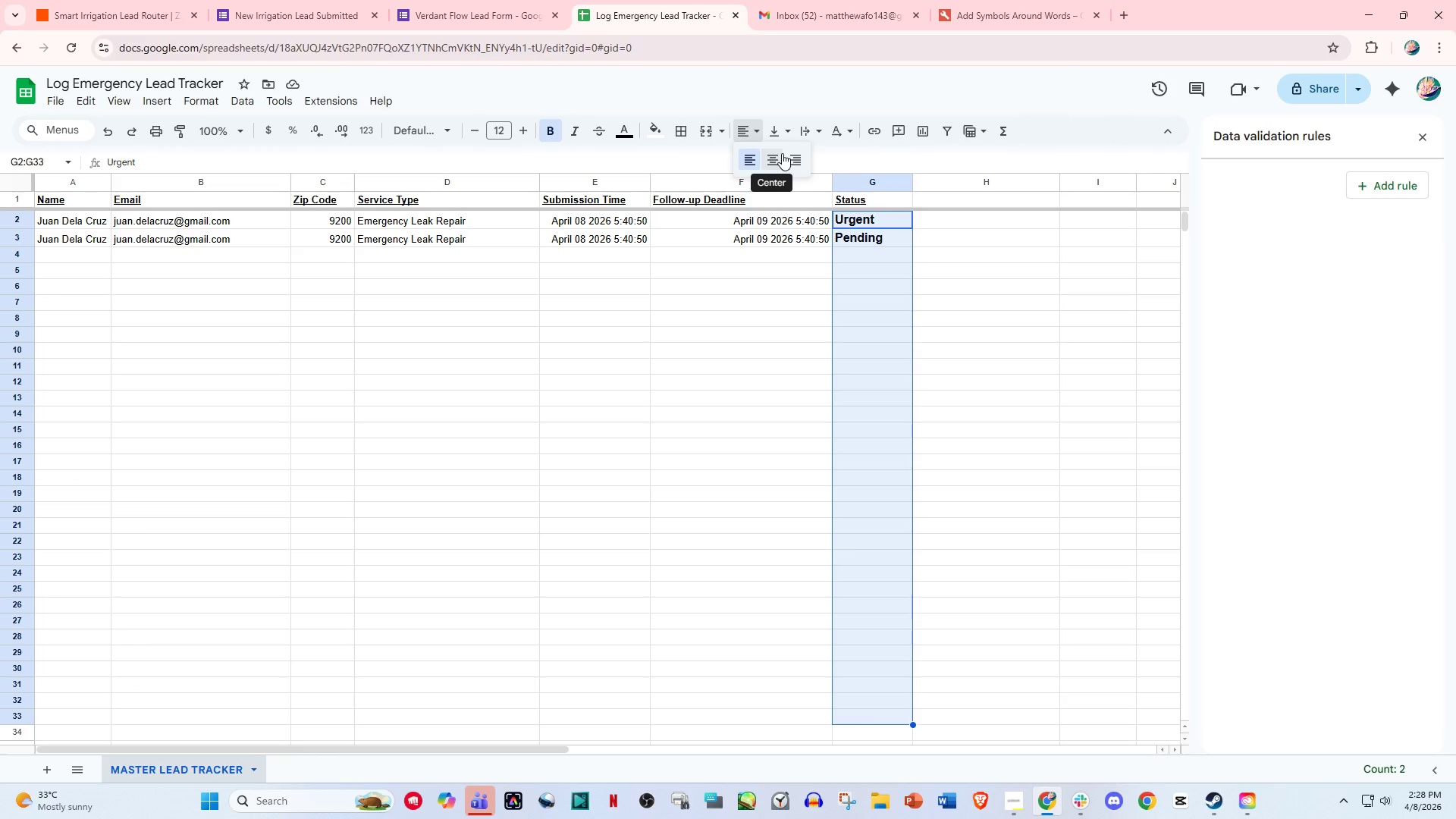 
left_click([782, 153])
 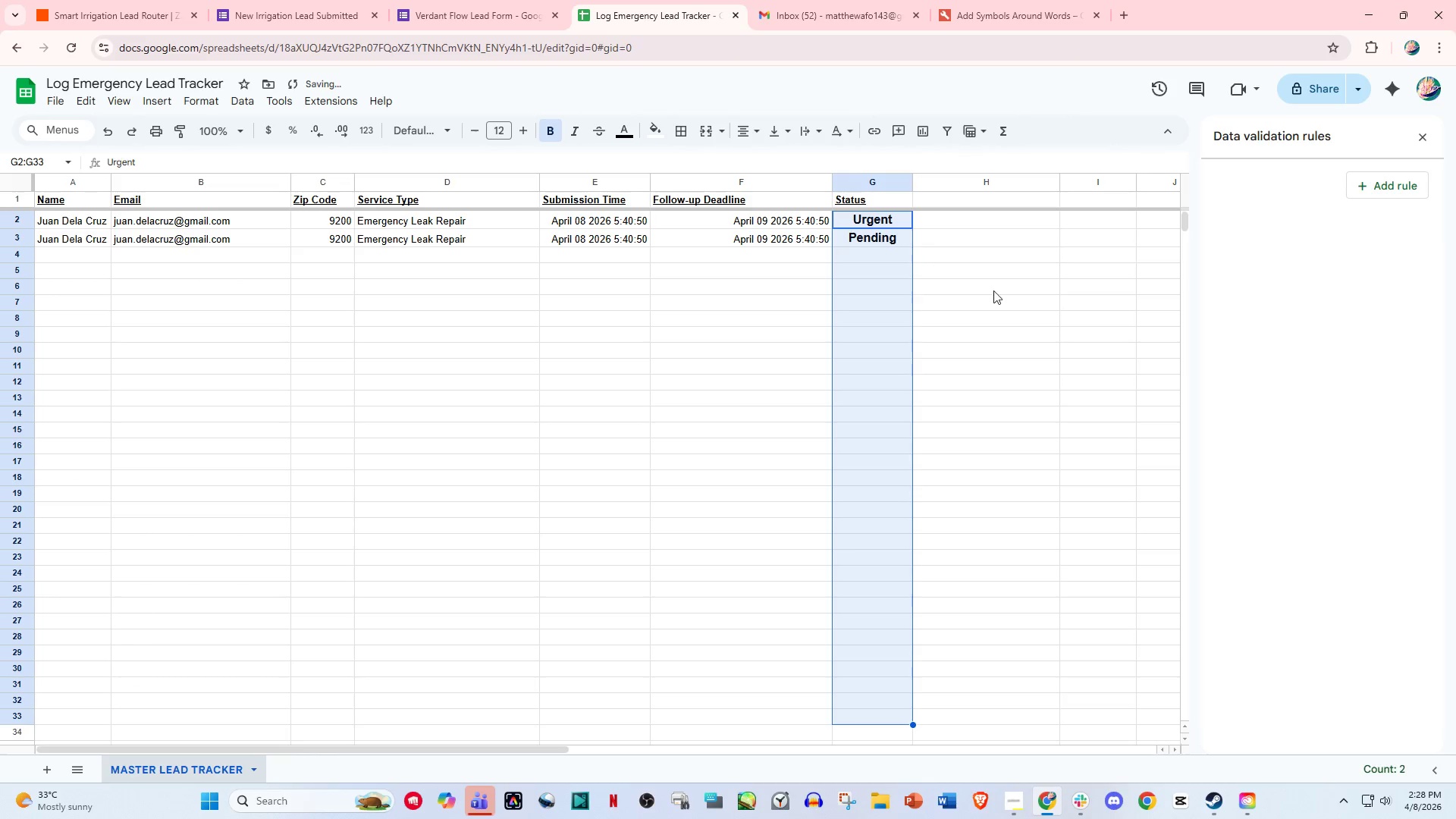 
left_click([1009, 297])
 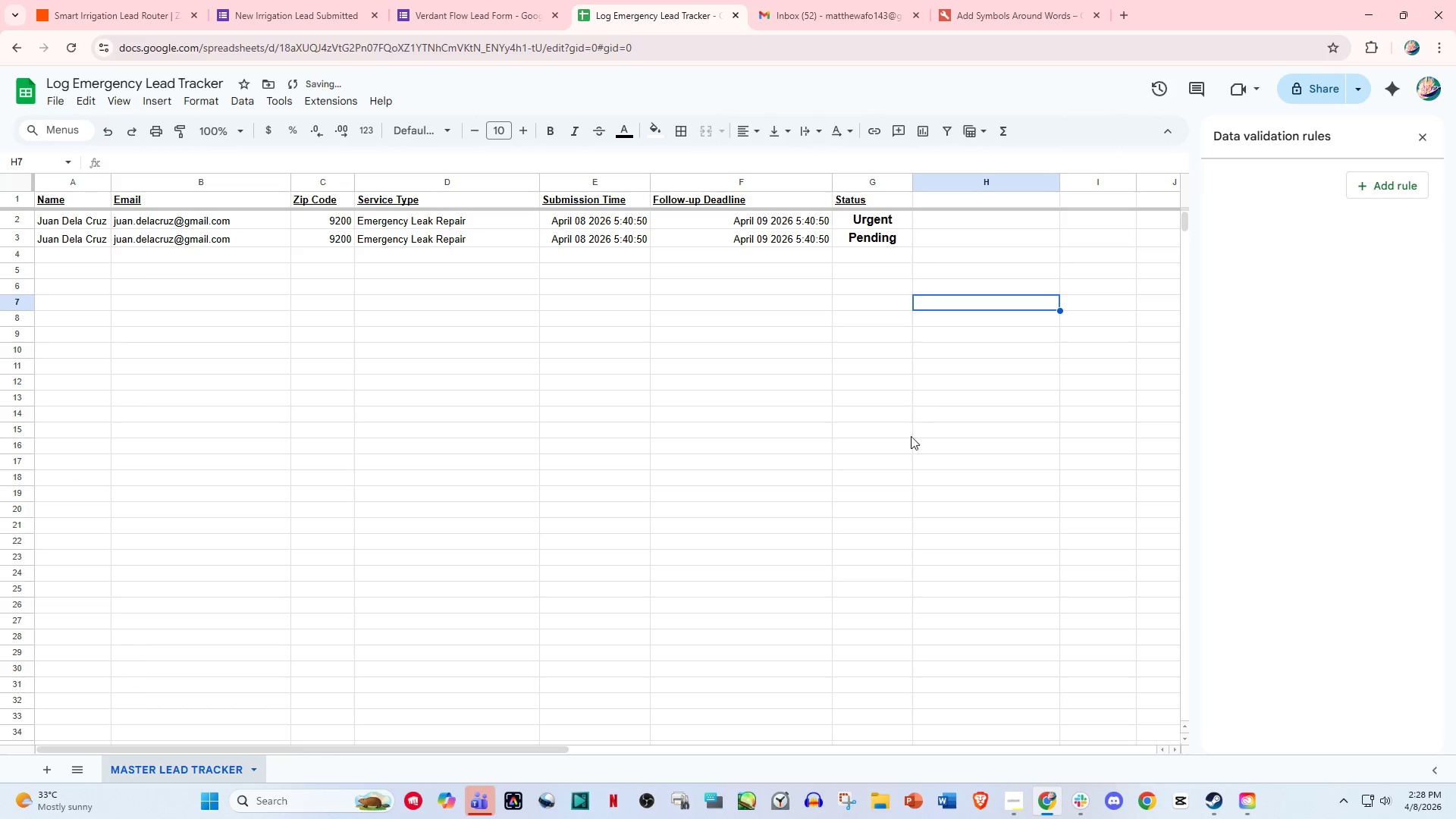 
left_click([908, 445])
 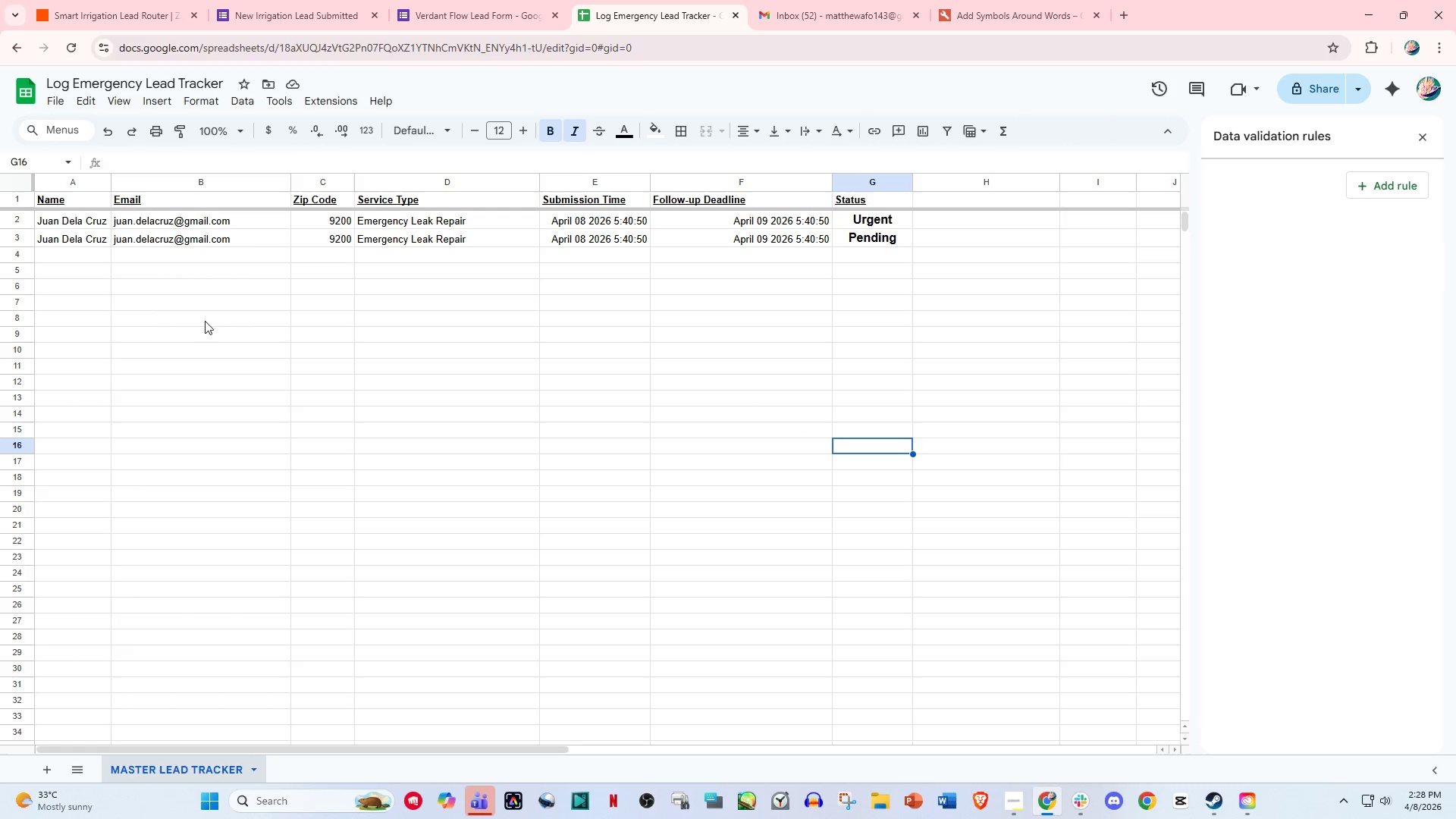 
wait(5.69)
 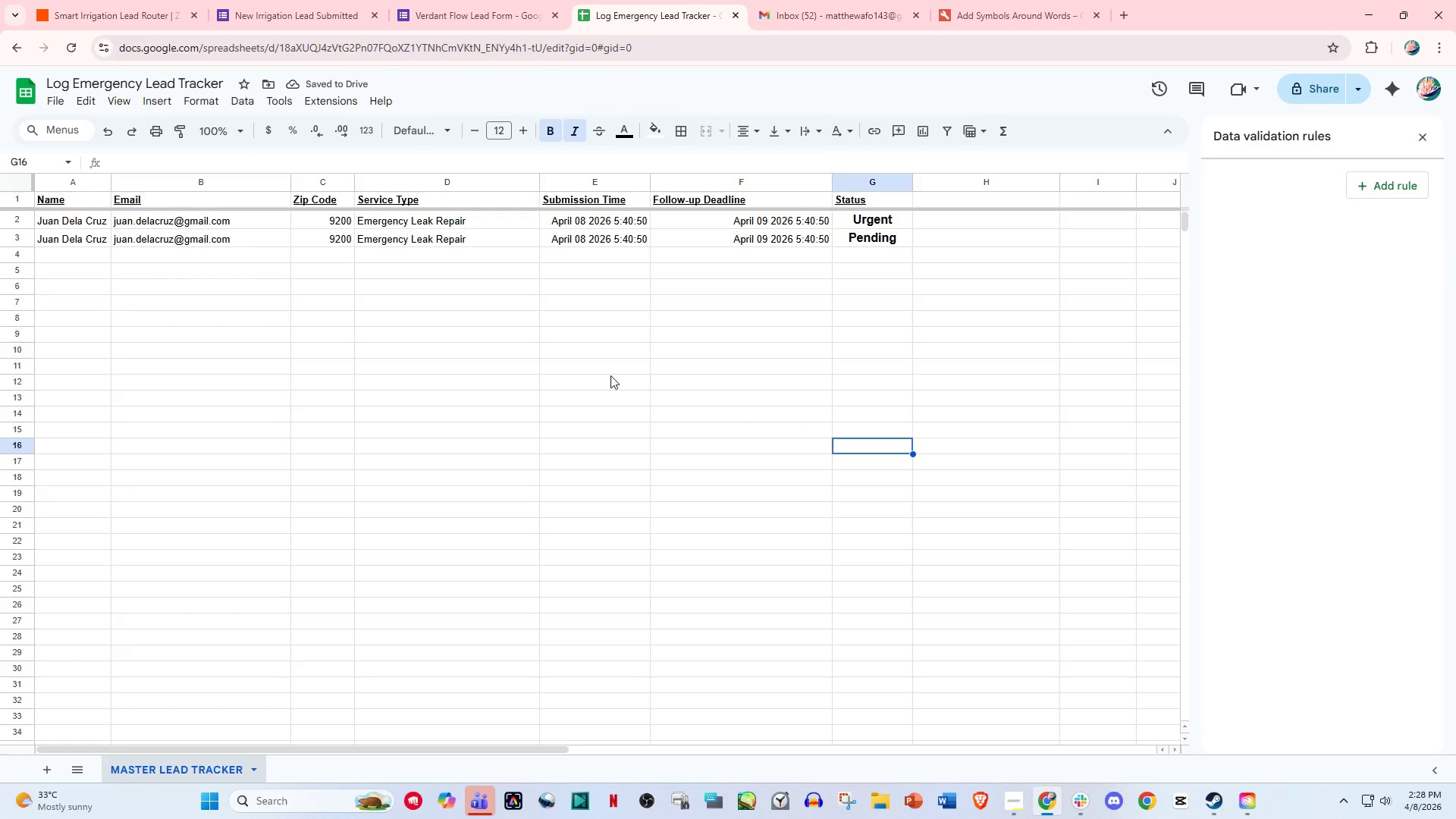 
left_click_drag(start_coordinate=[112, 183], to_coordinate=[236, 184])
 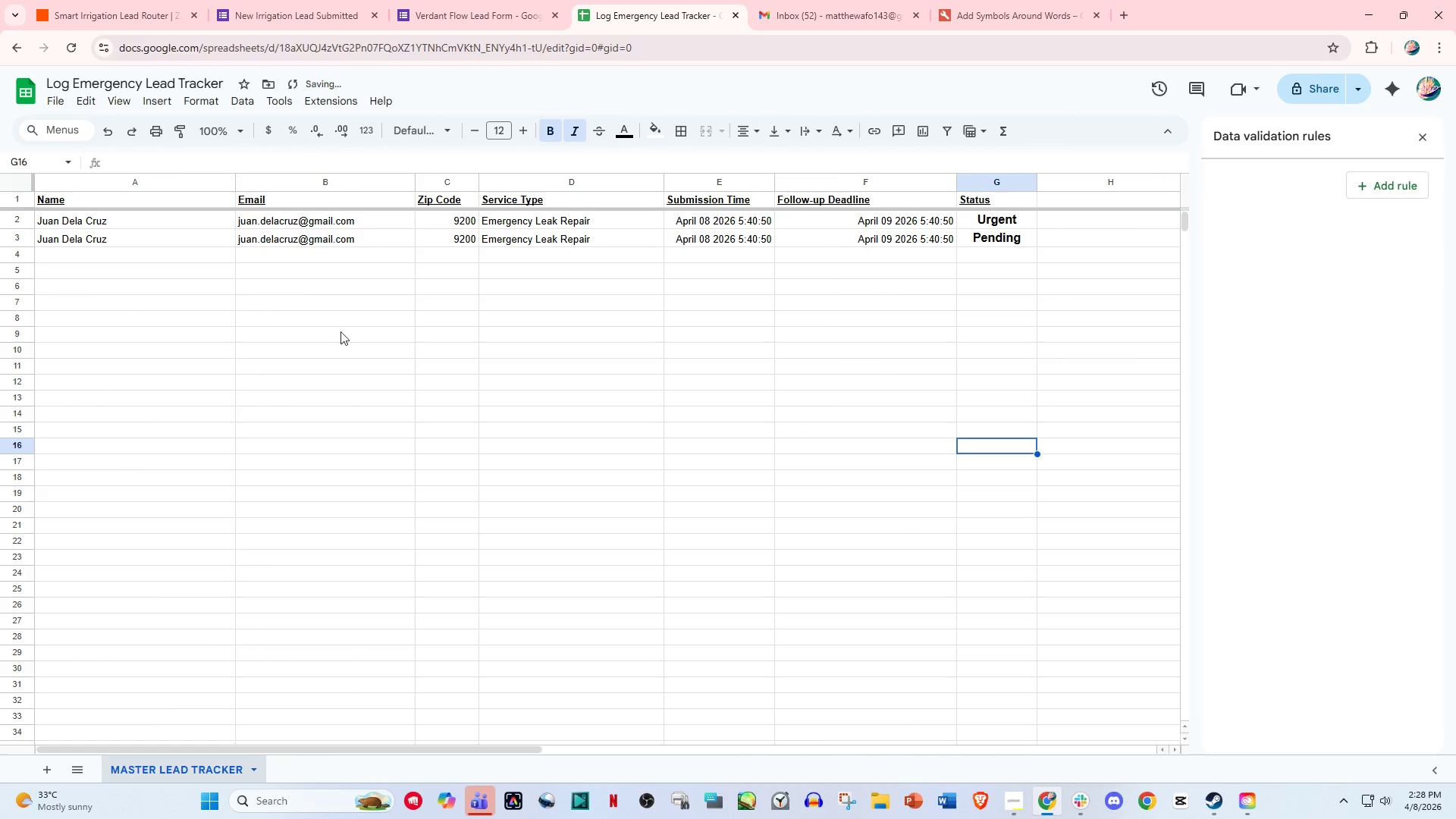 
left_click([353, 349])
 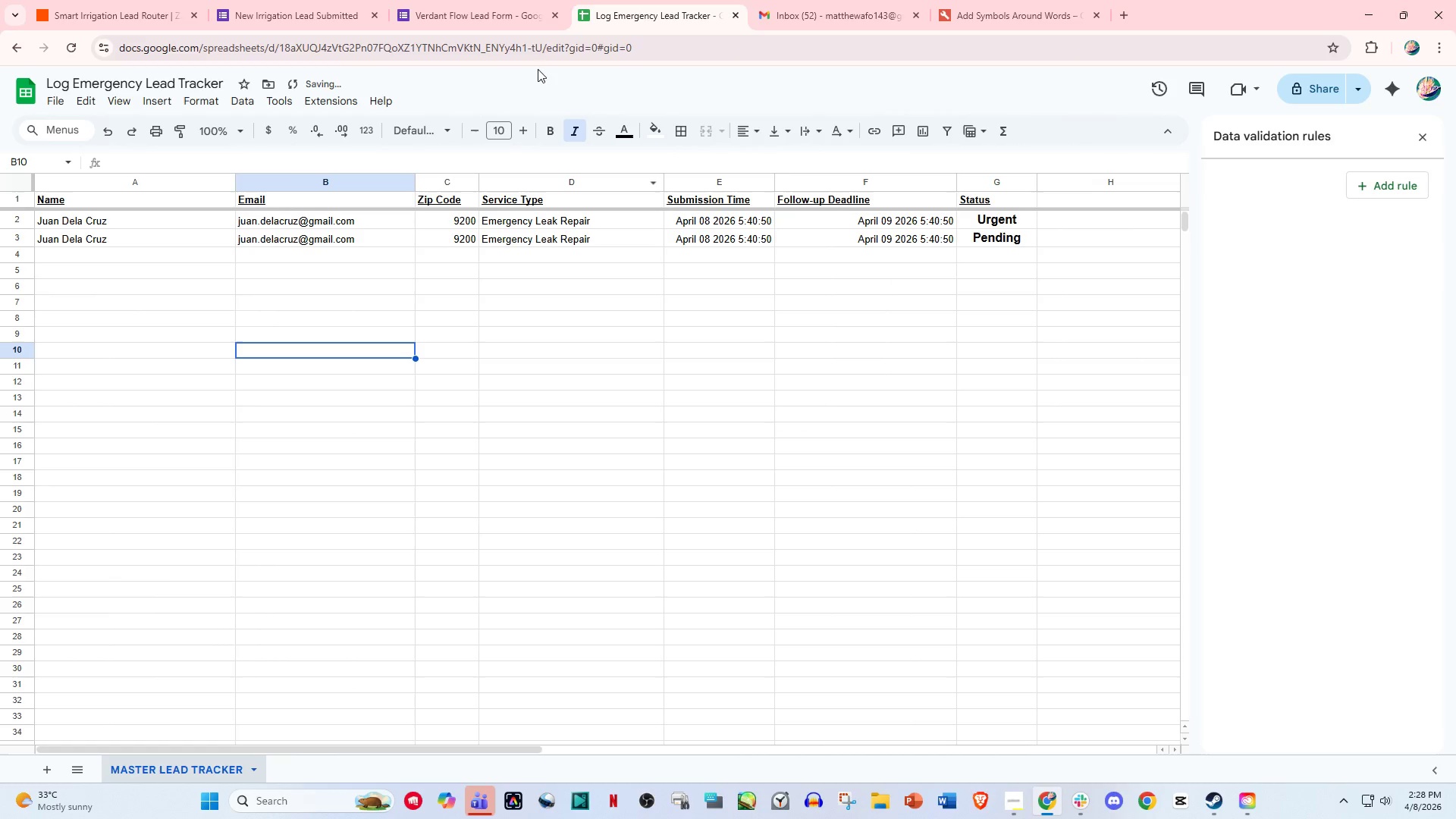 
left_click([565, 0])
 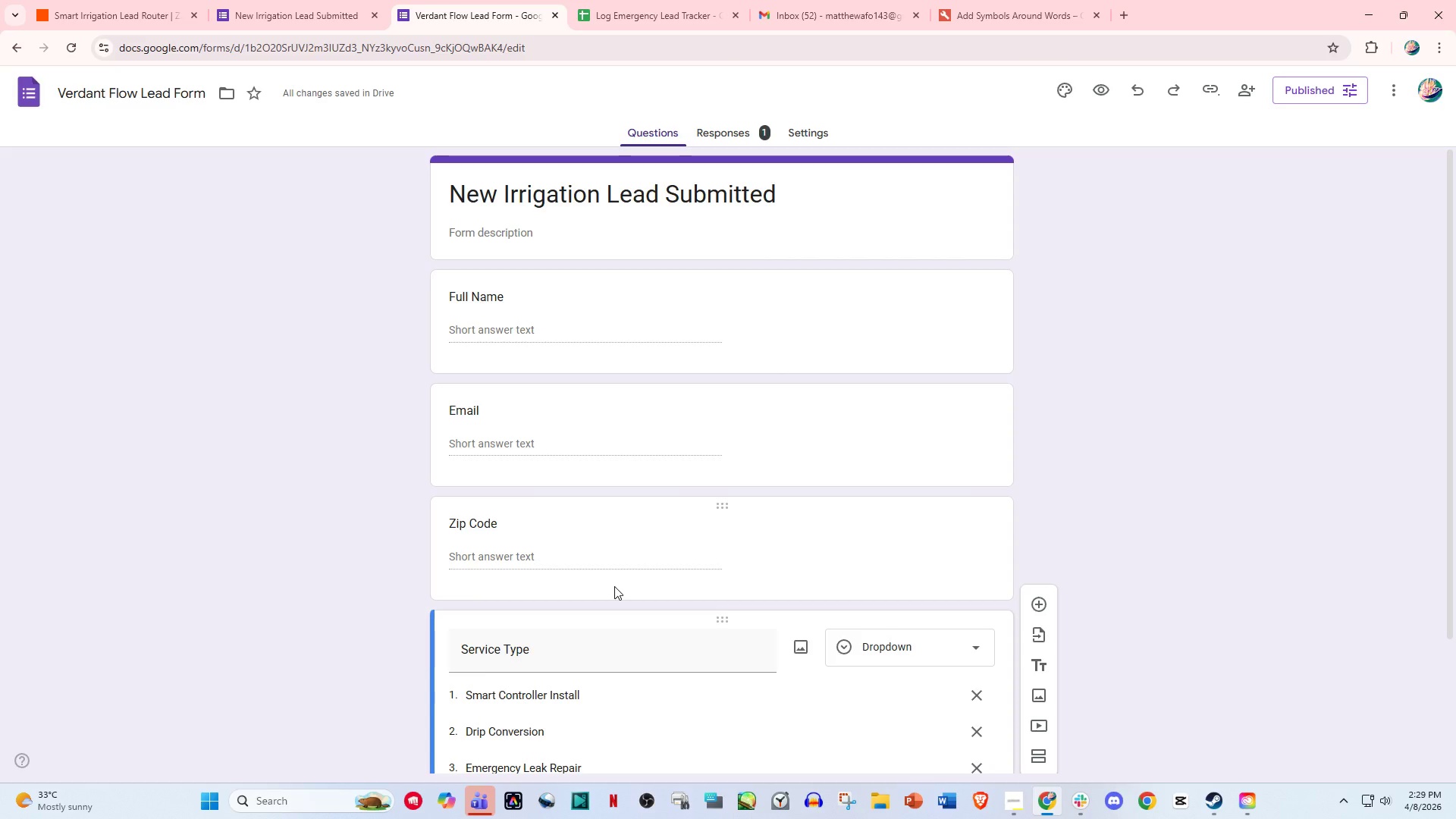 
wait(31.78)
 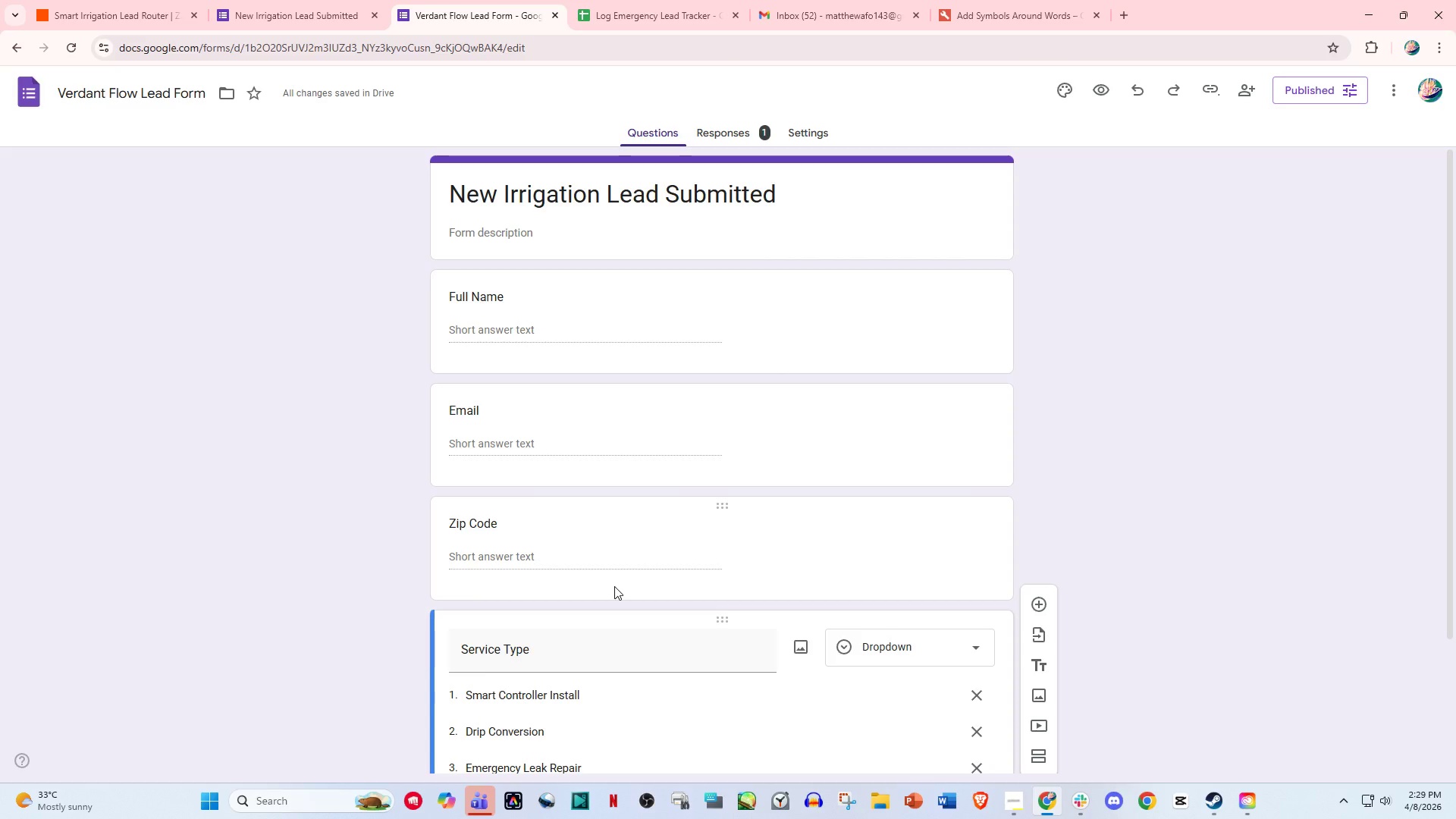 
left_click([287, 283])
 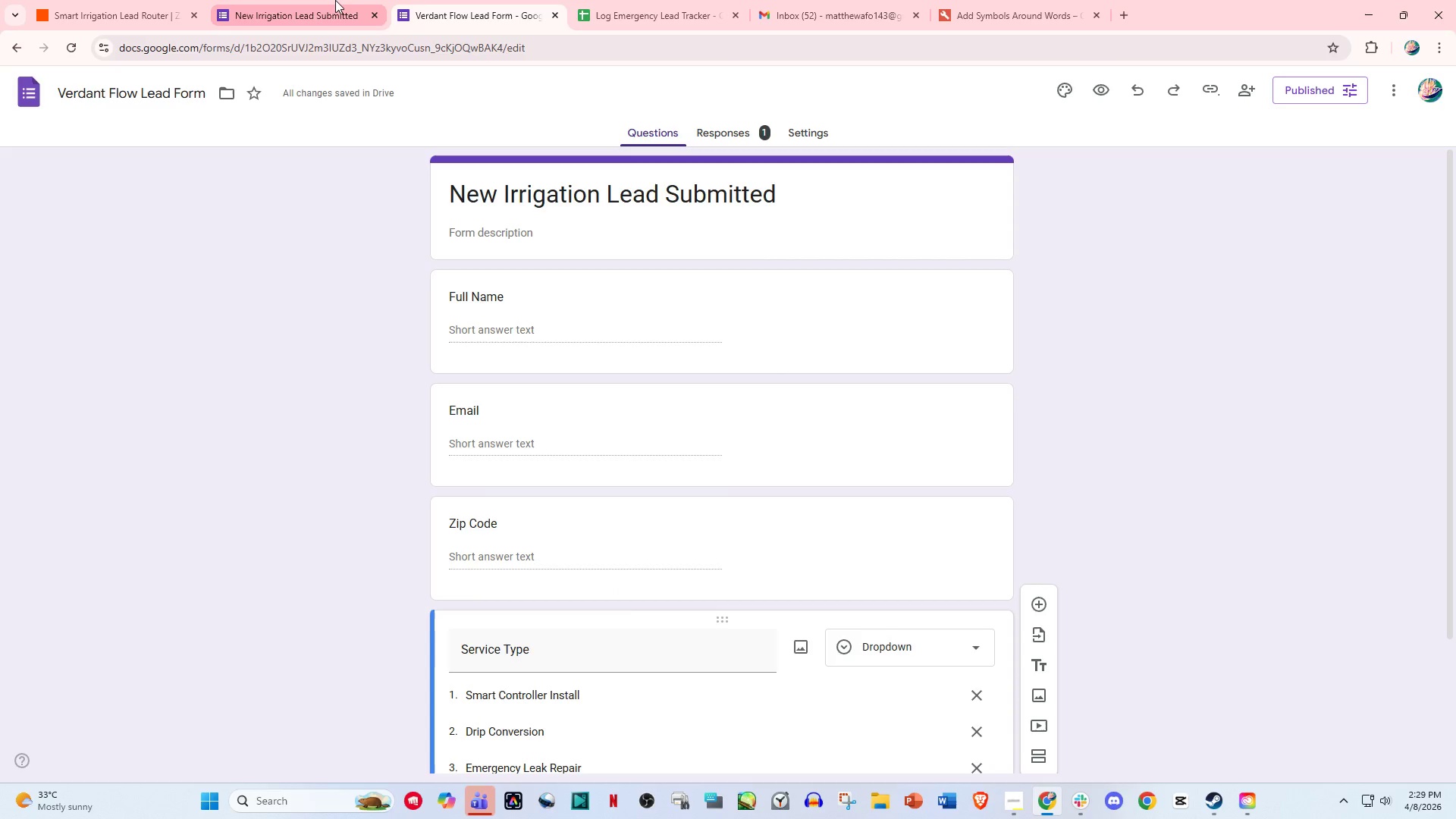 
left_click([328, 0])
 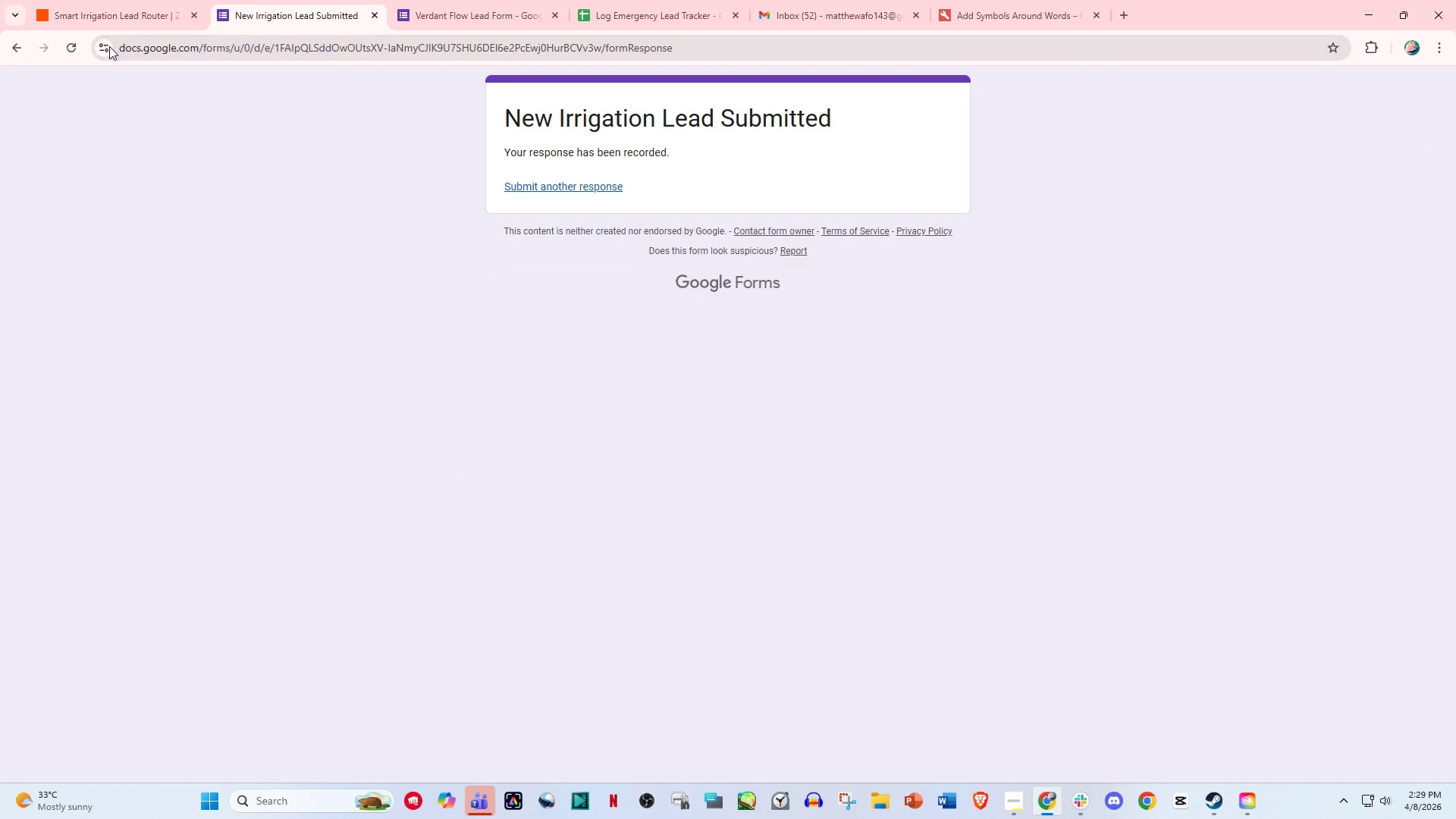 
left_click([64, 44])
 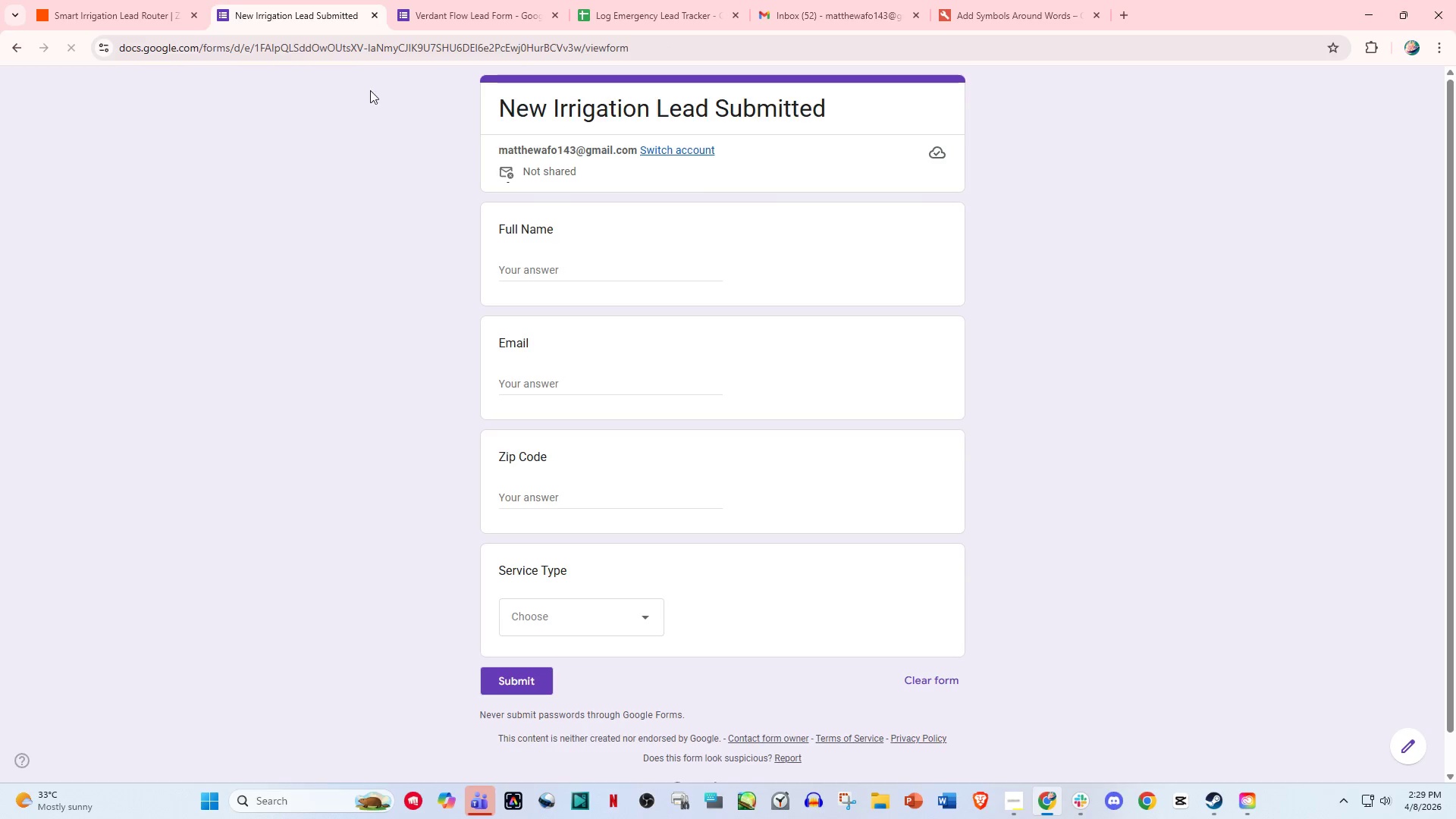 
left_click([458, 3])
 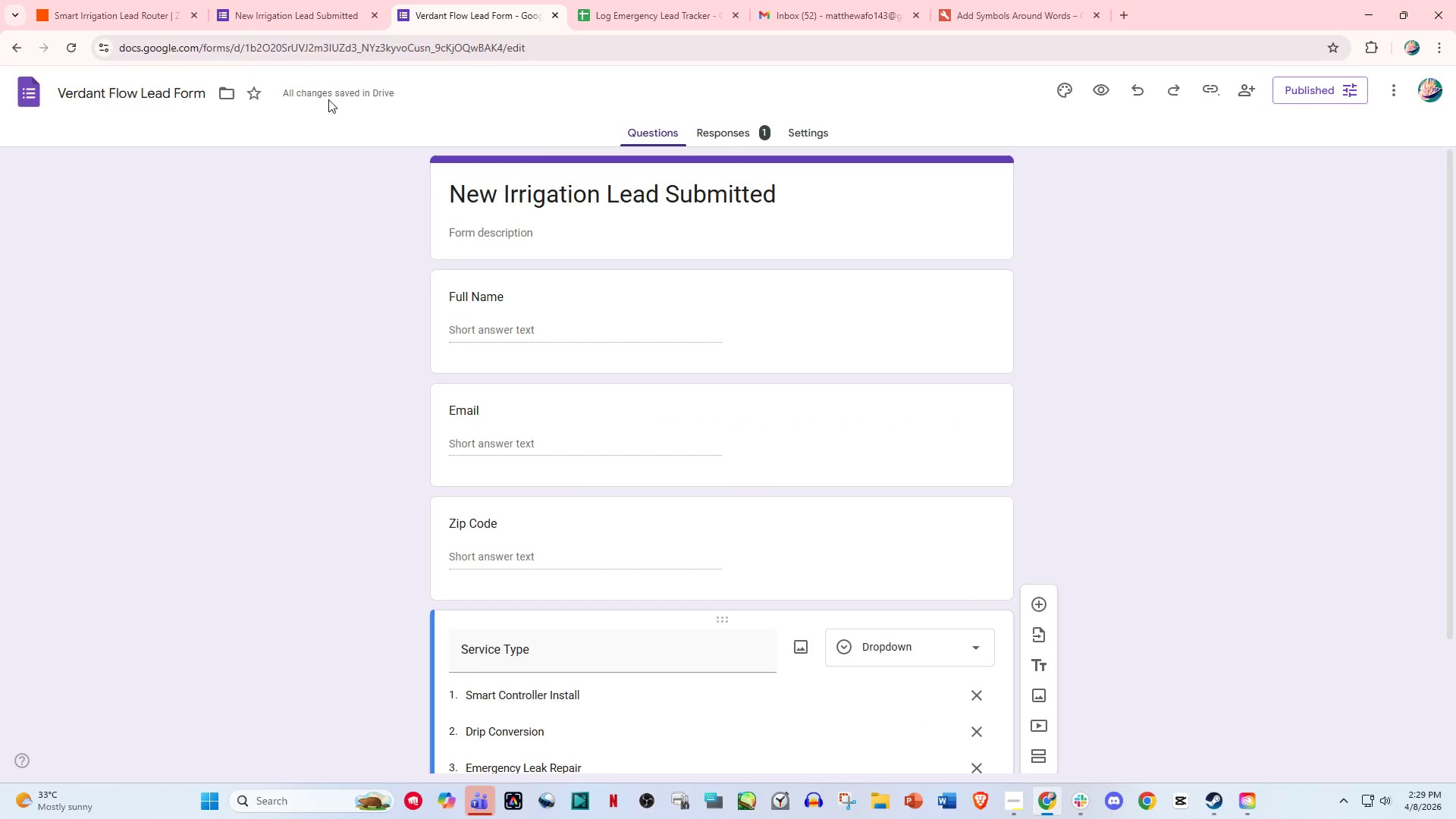 
left_click([148, 102])
 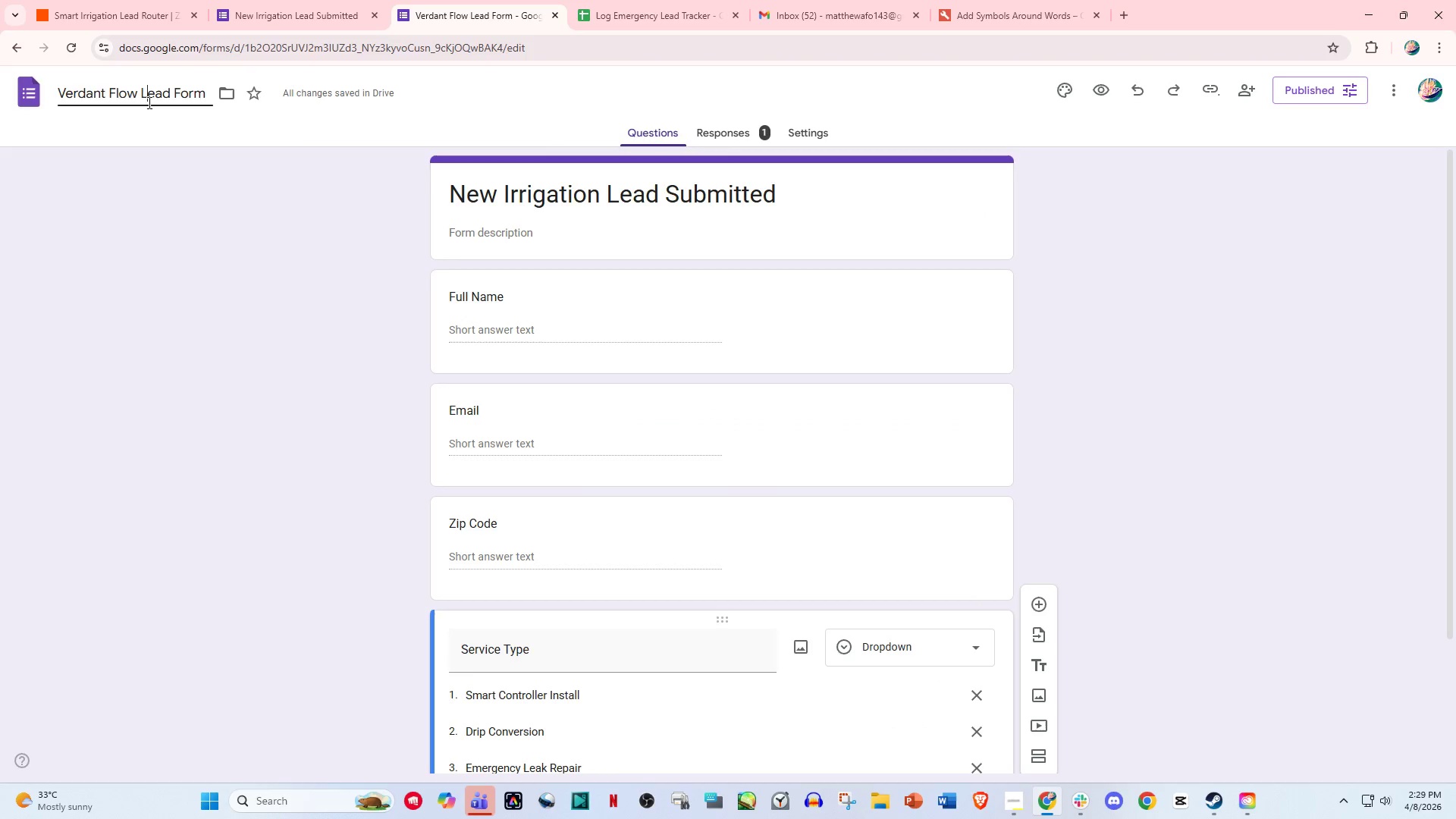 
key(Control+A)
 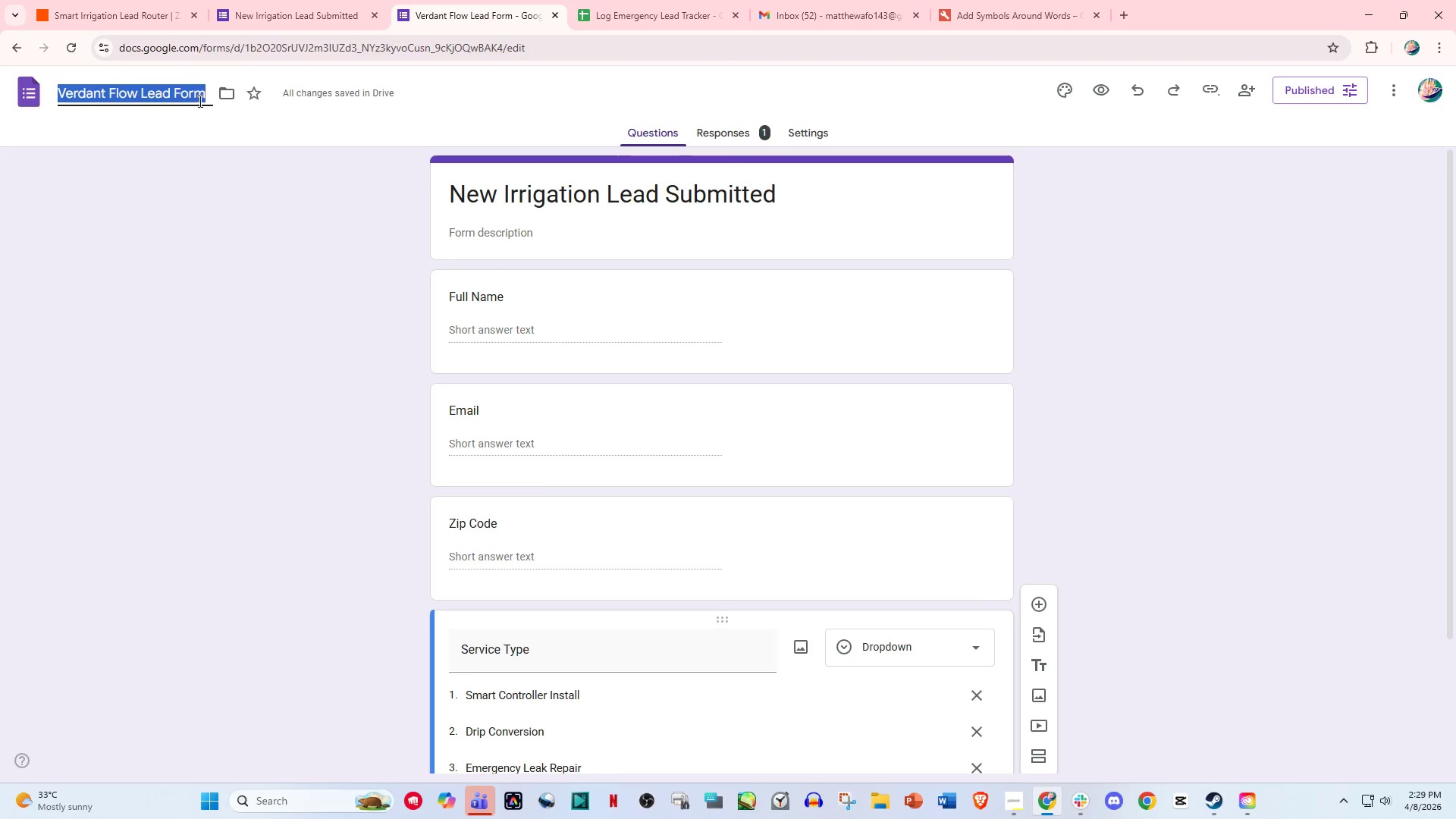 
key(Control+C)
 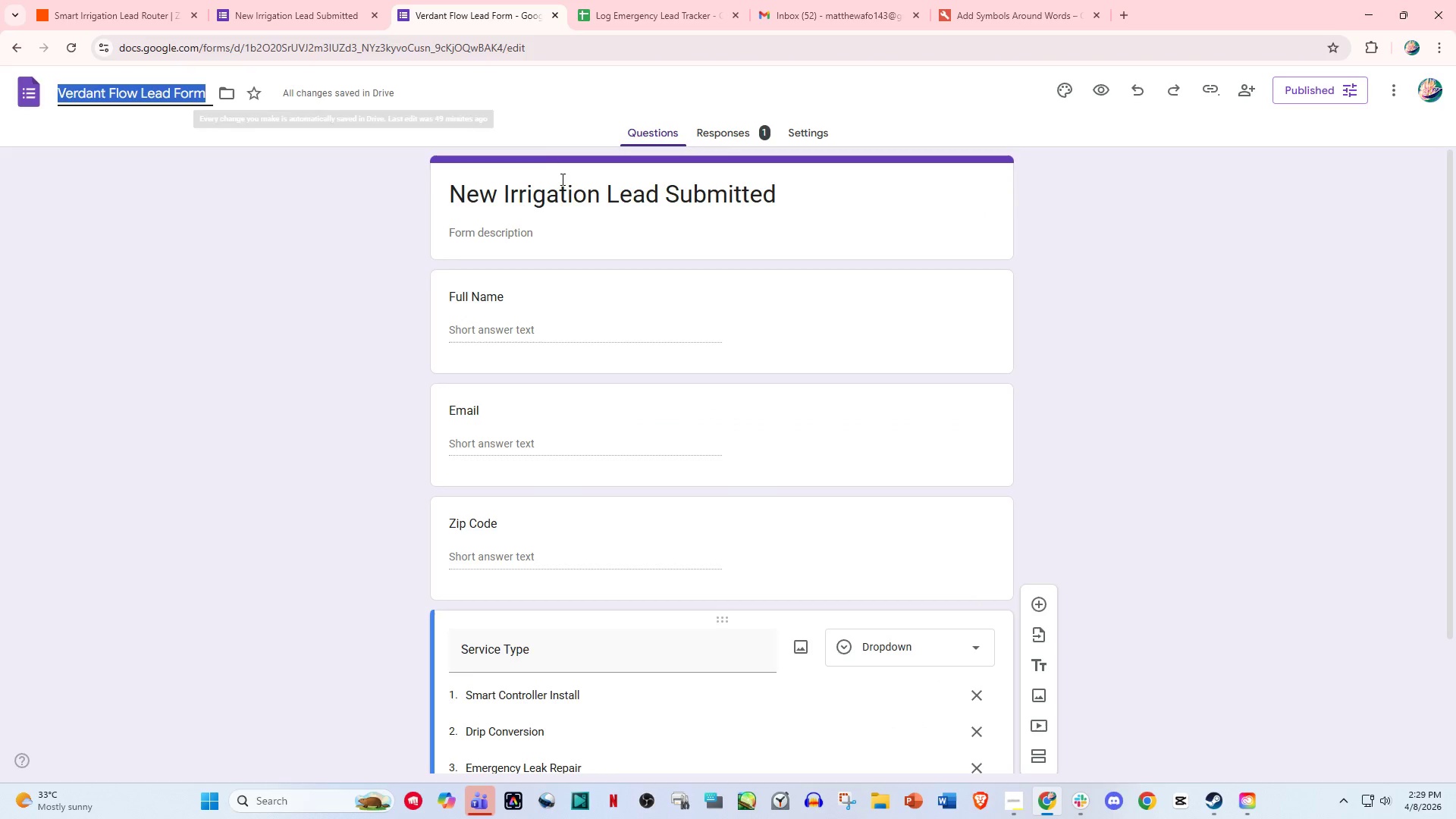 
left_click([570, 186])
 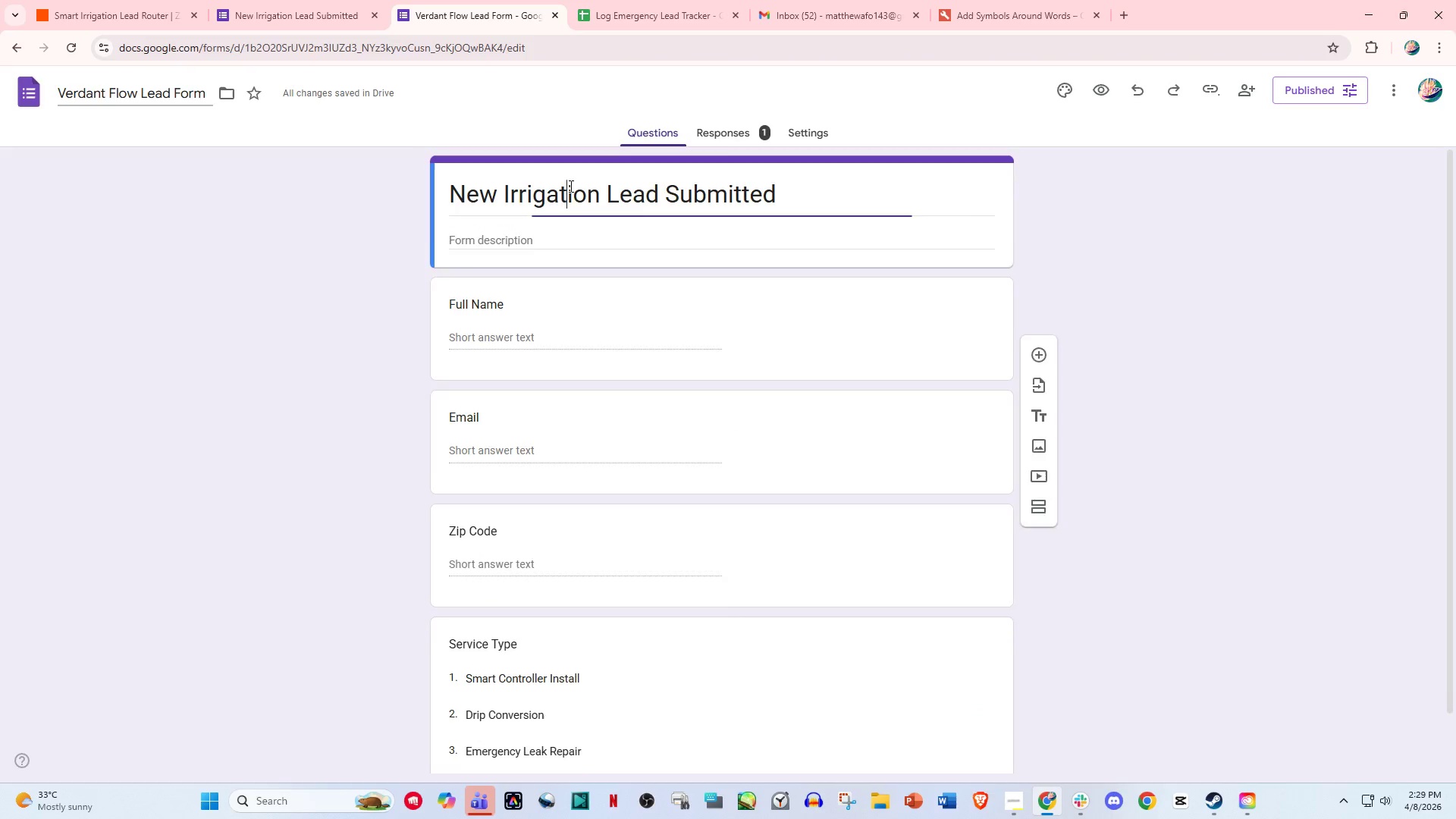 
key(Control+A)
 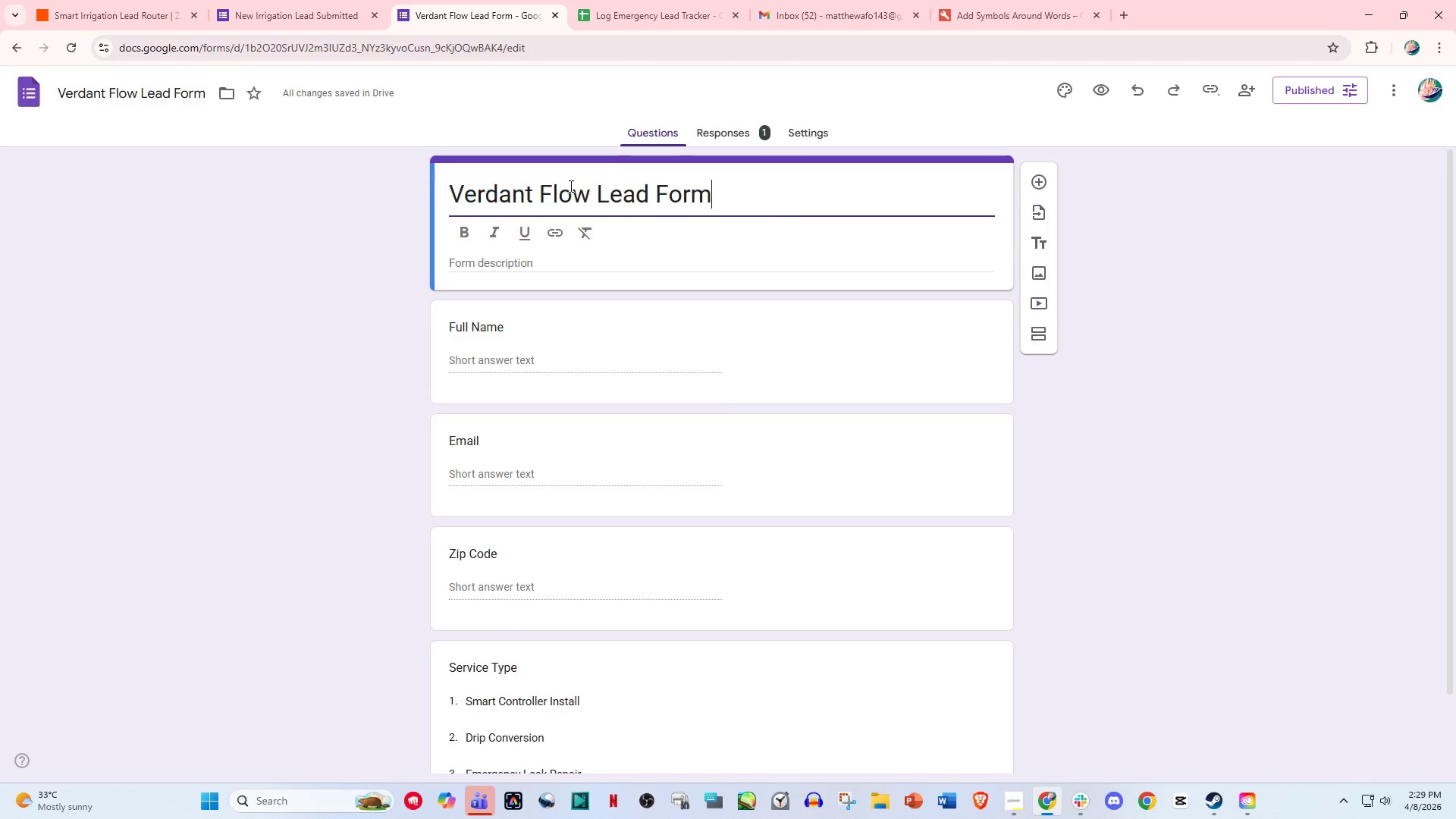 
key(Control+V)
 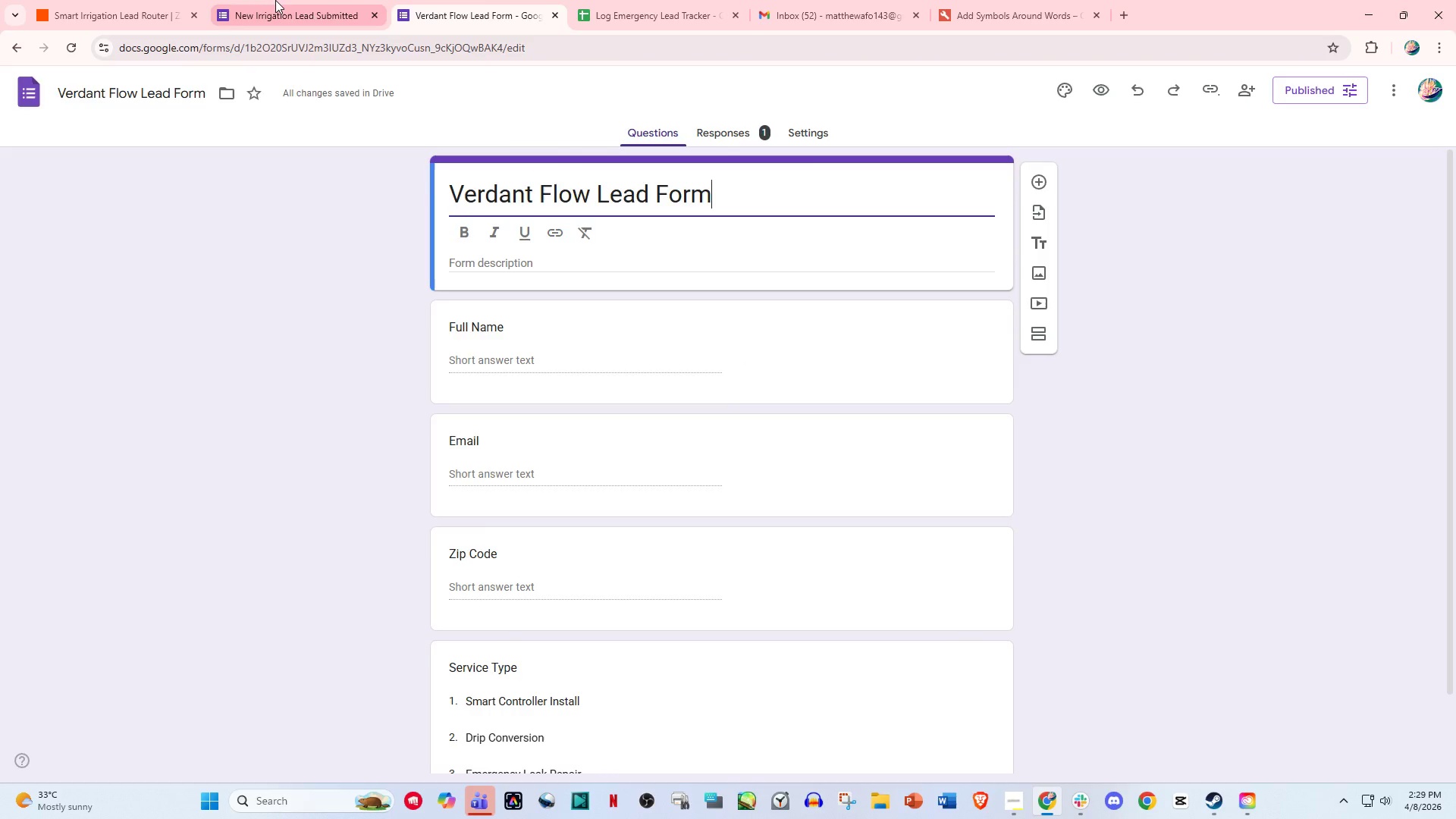 
left_click([275, 0])
 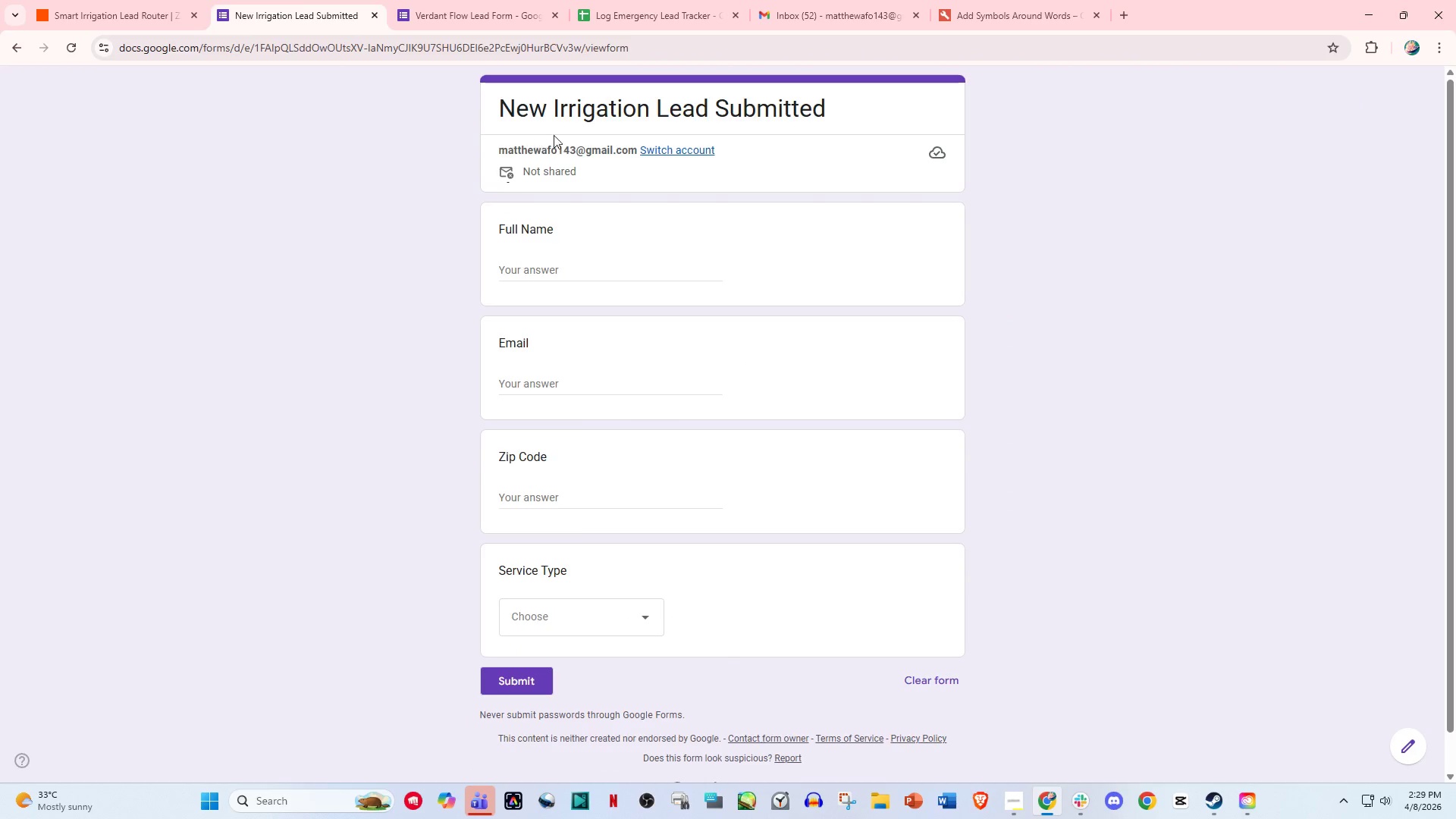 
left_click([579, 115])
 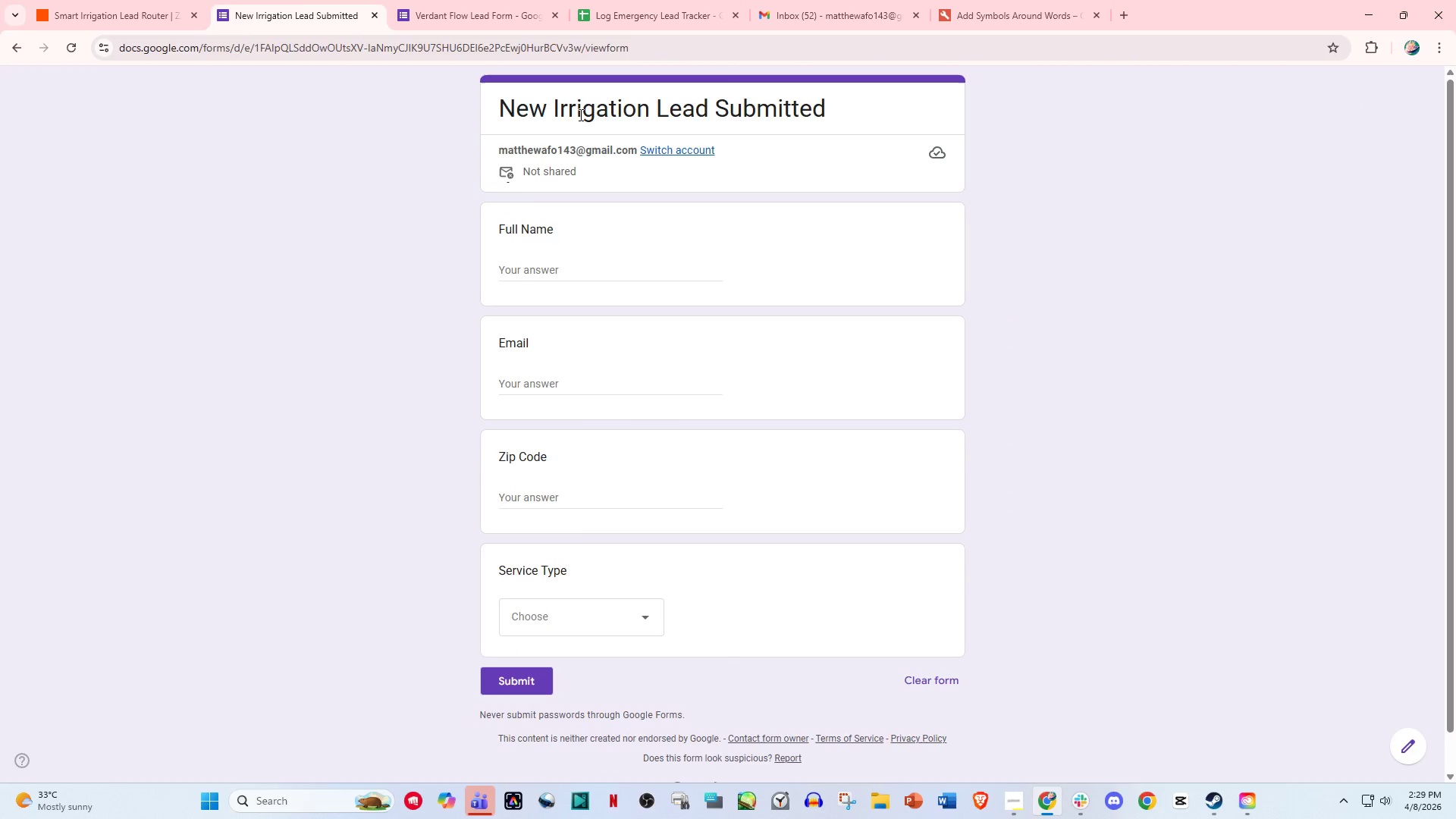 
hold_key(key=ControlLeft, duration=0.48)
 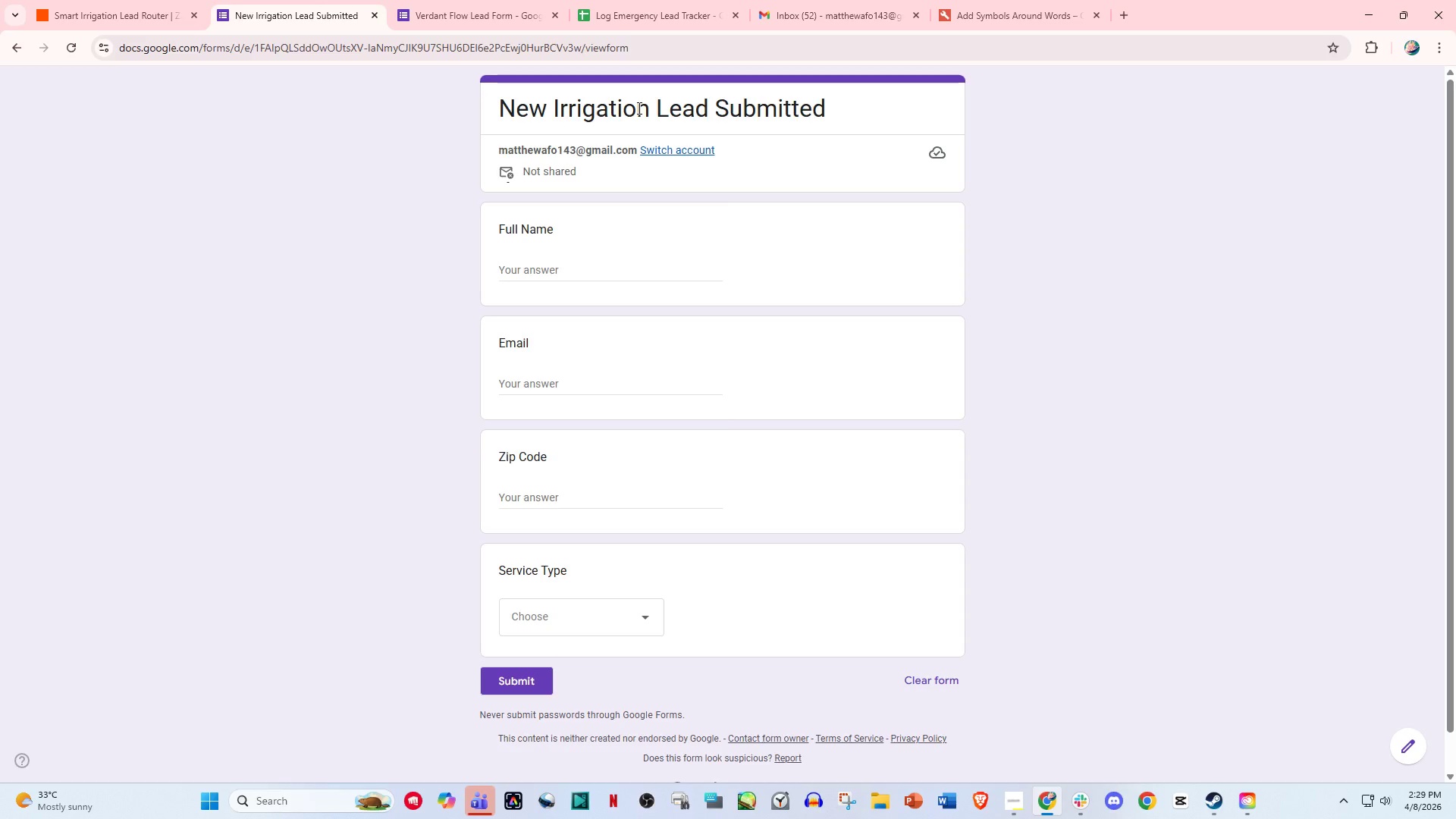 
left_click([588, 112])
 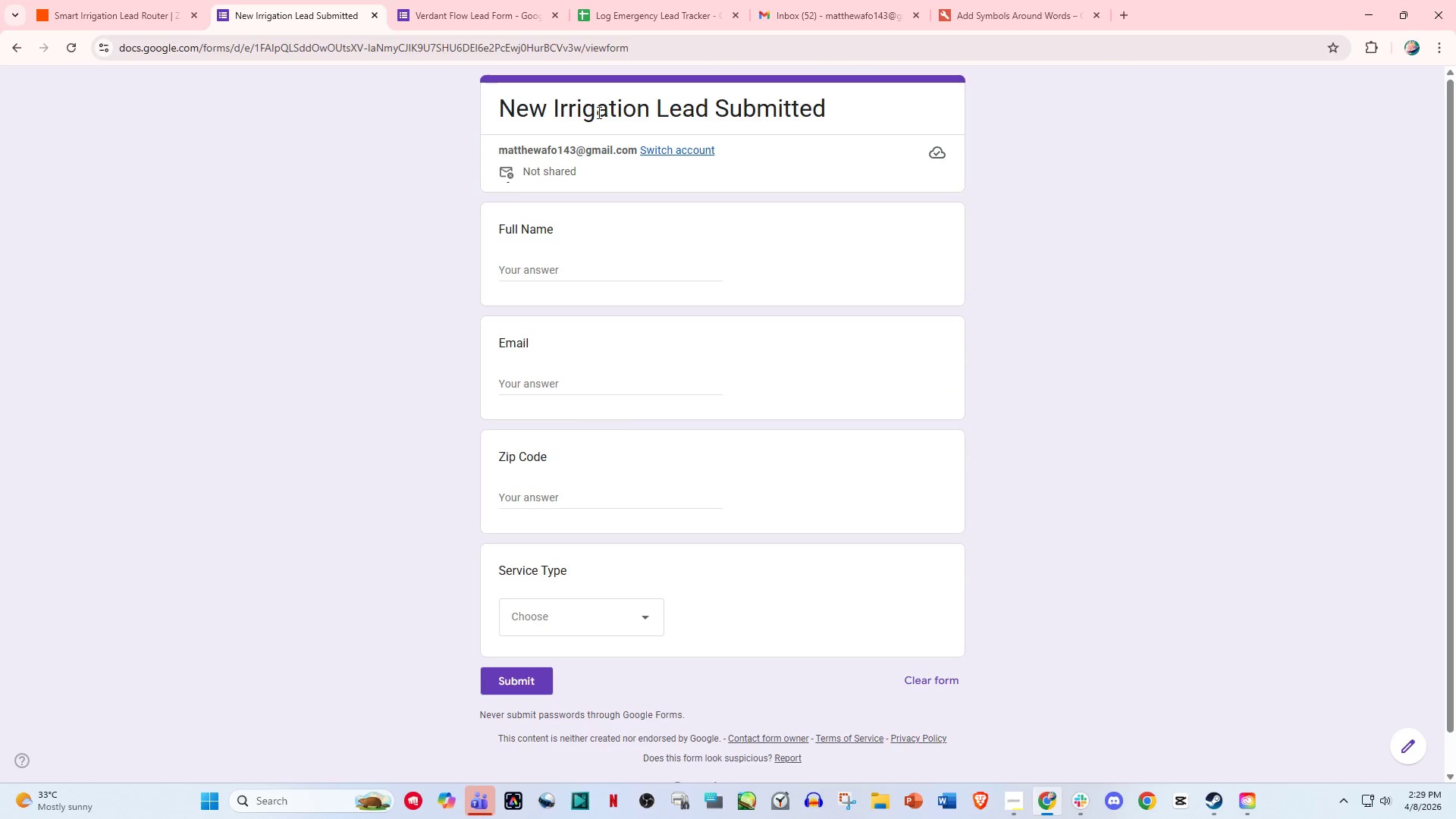 
hold_key(key=ControlLeft, duration=0.31)
left_click([638, 108])
 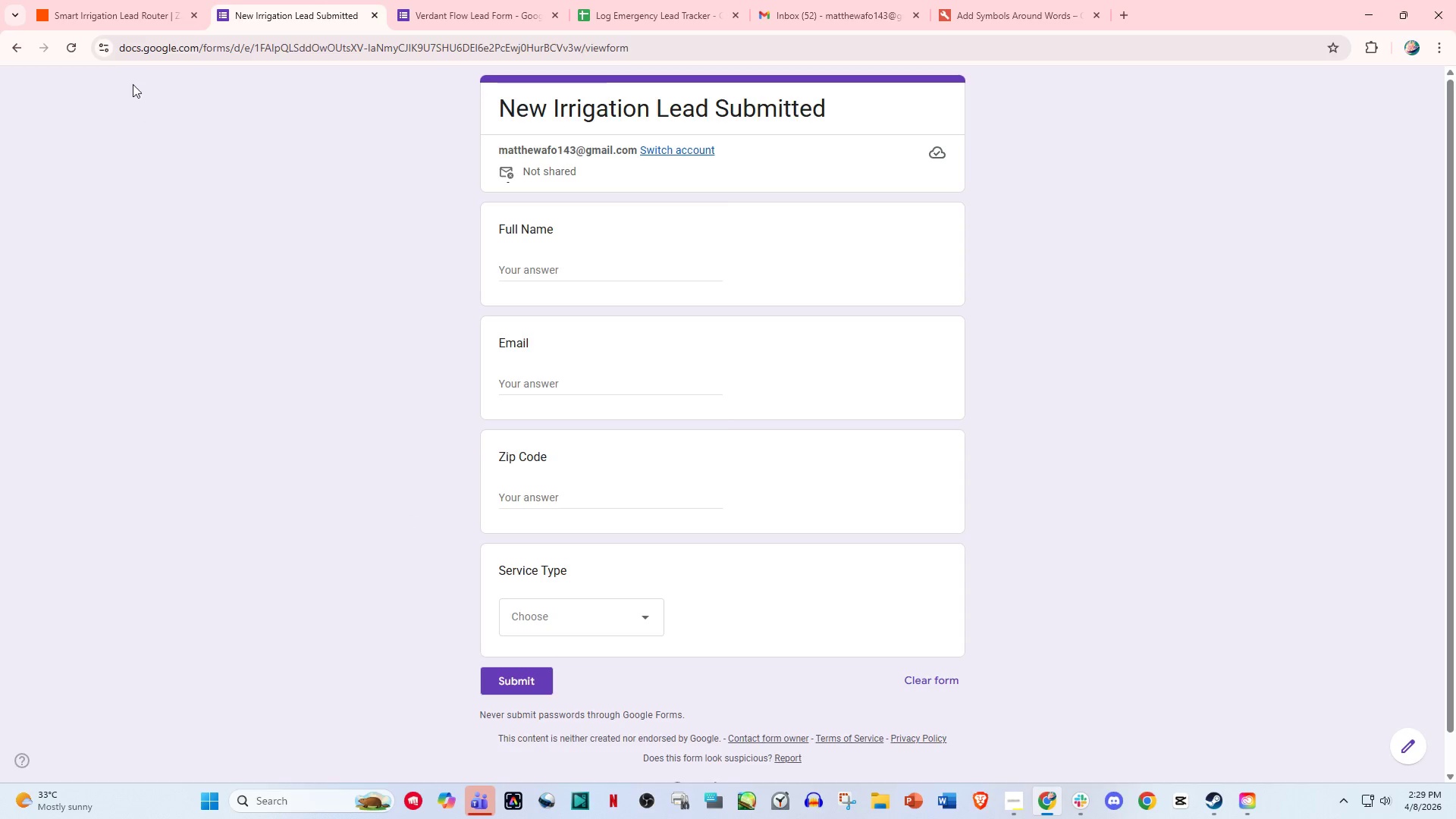 
left_click([62, 53])
 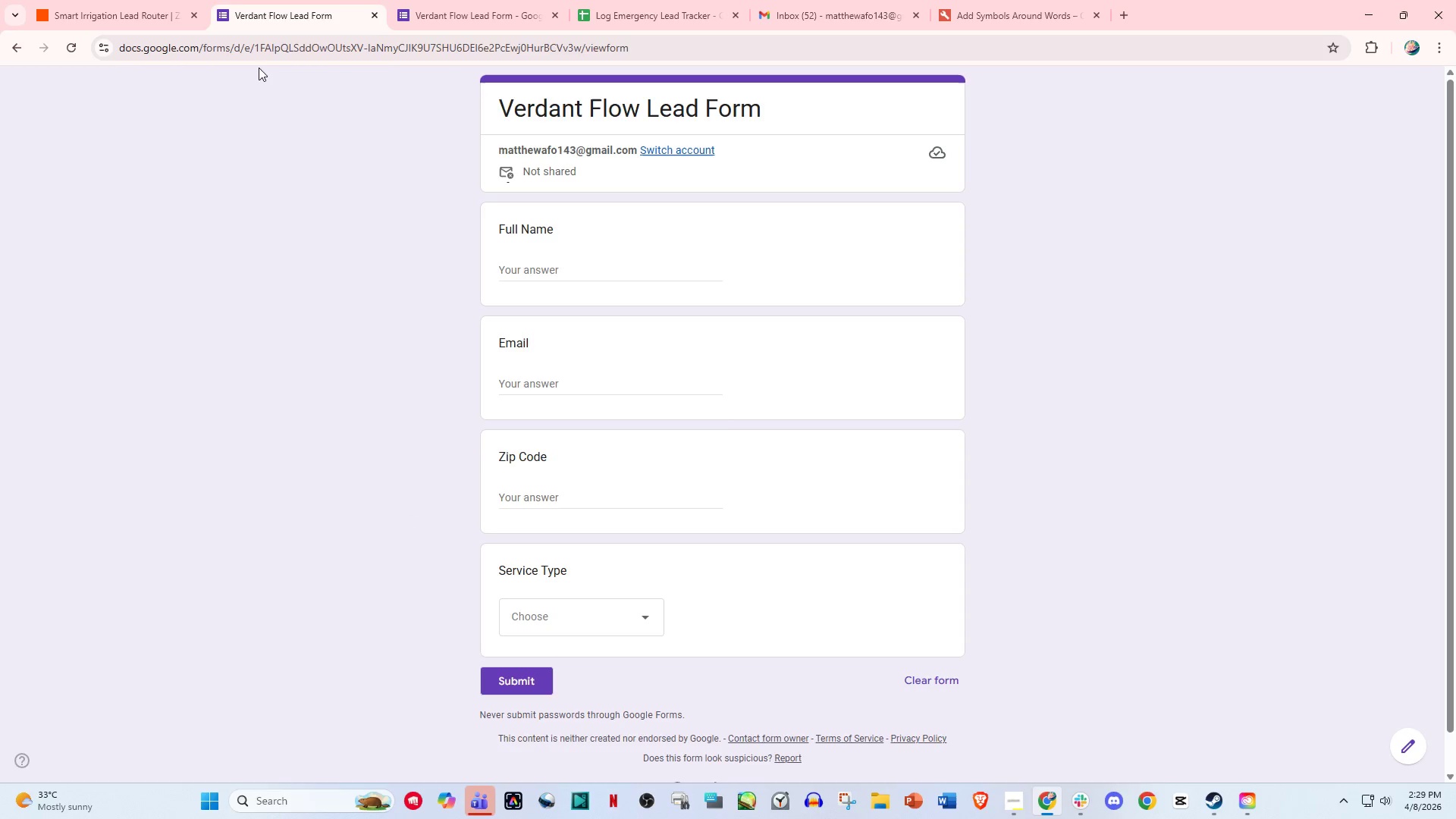 
left_click([470, 0])
 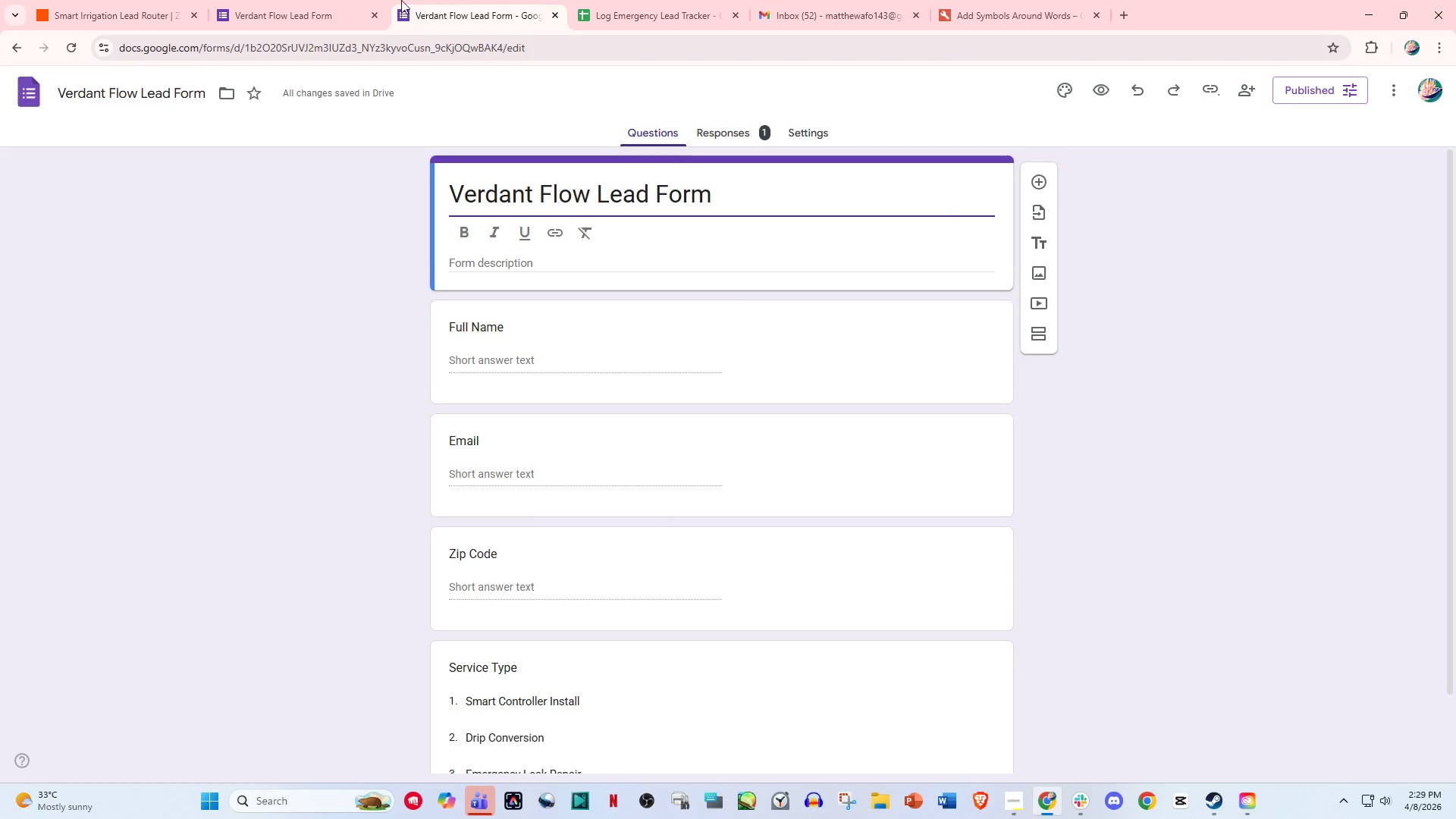 
left_click([325, 0])
 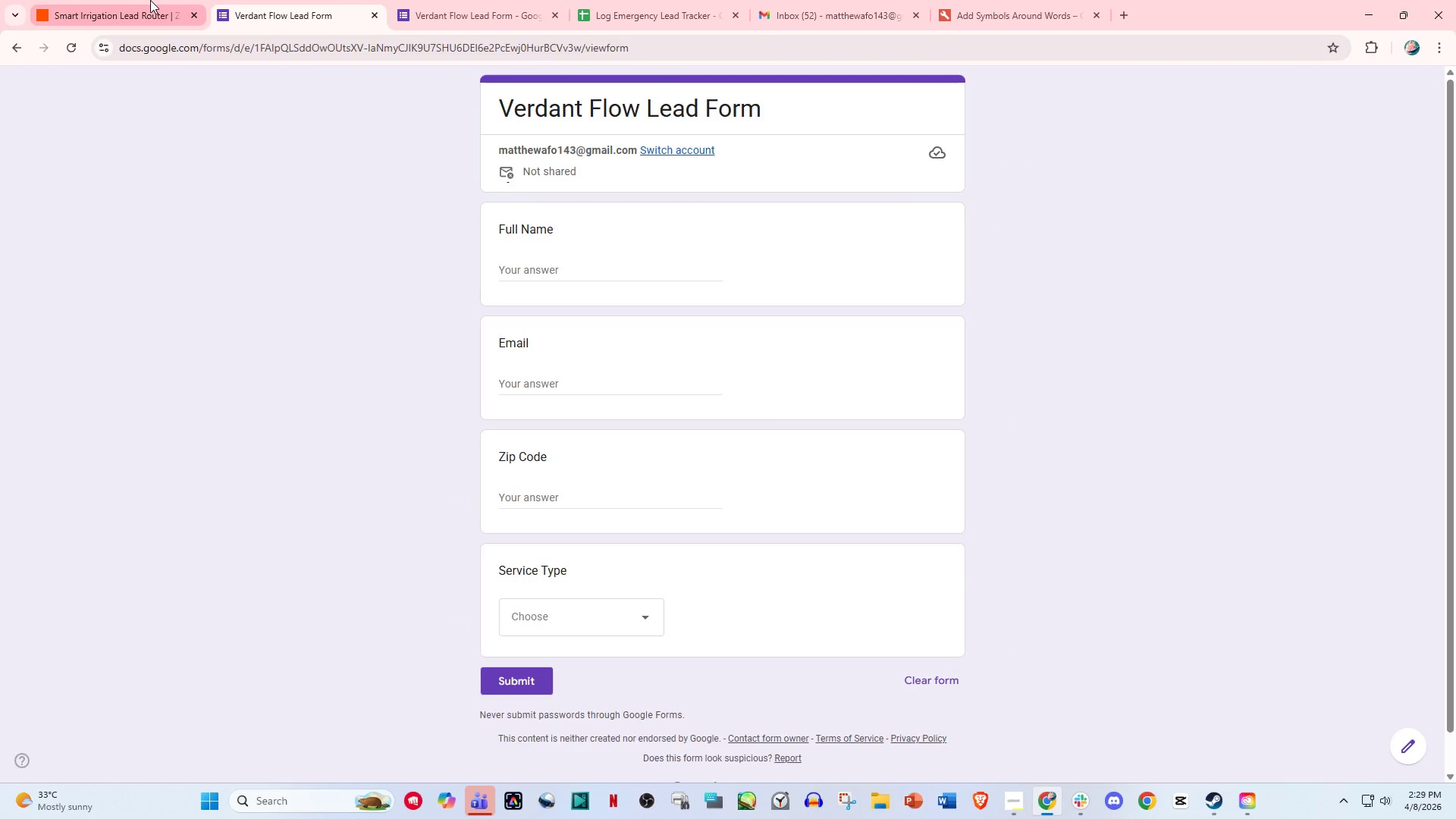 
left_click([150, 0])
 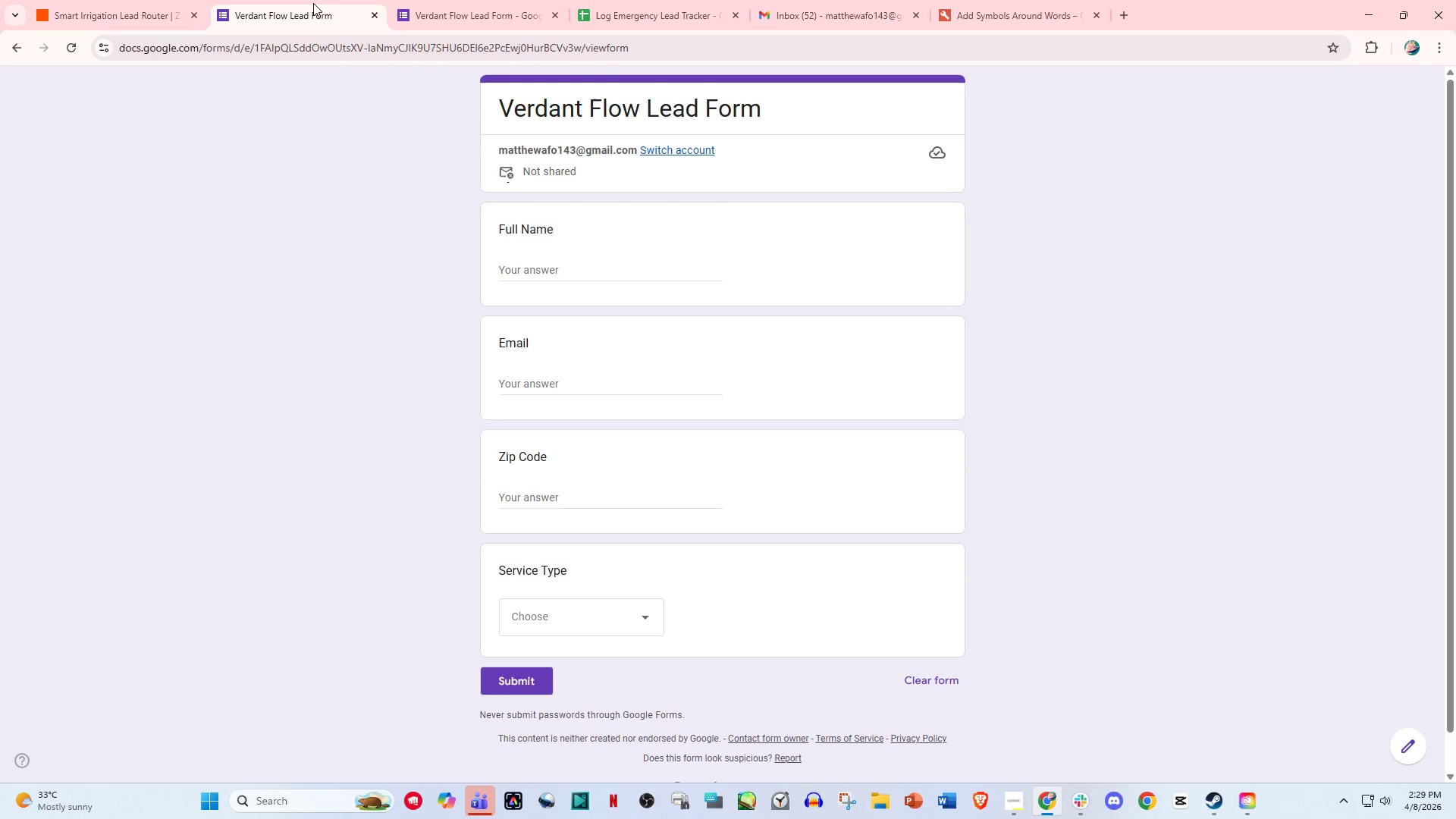 
triple_click([440, 10])
 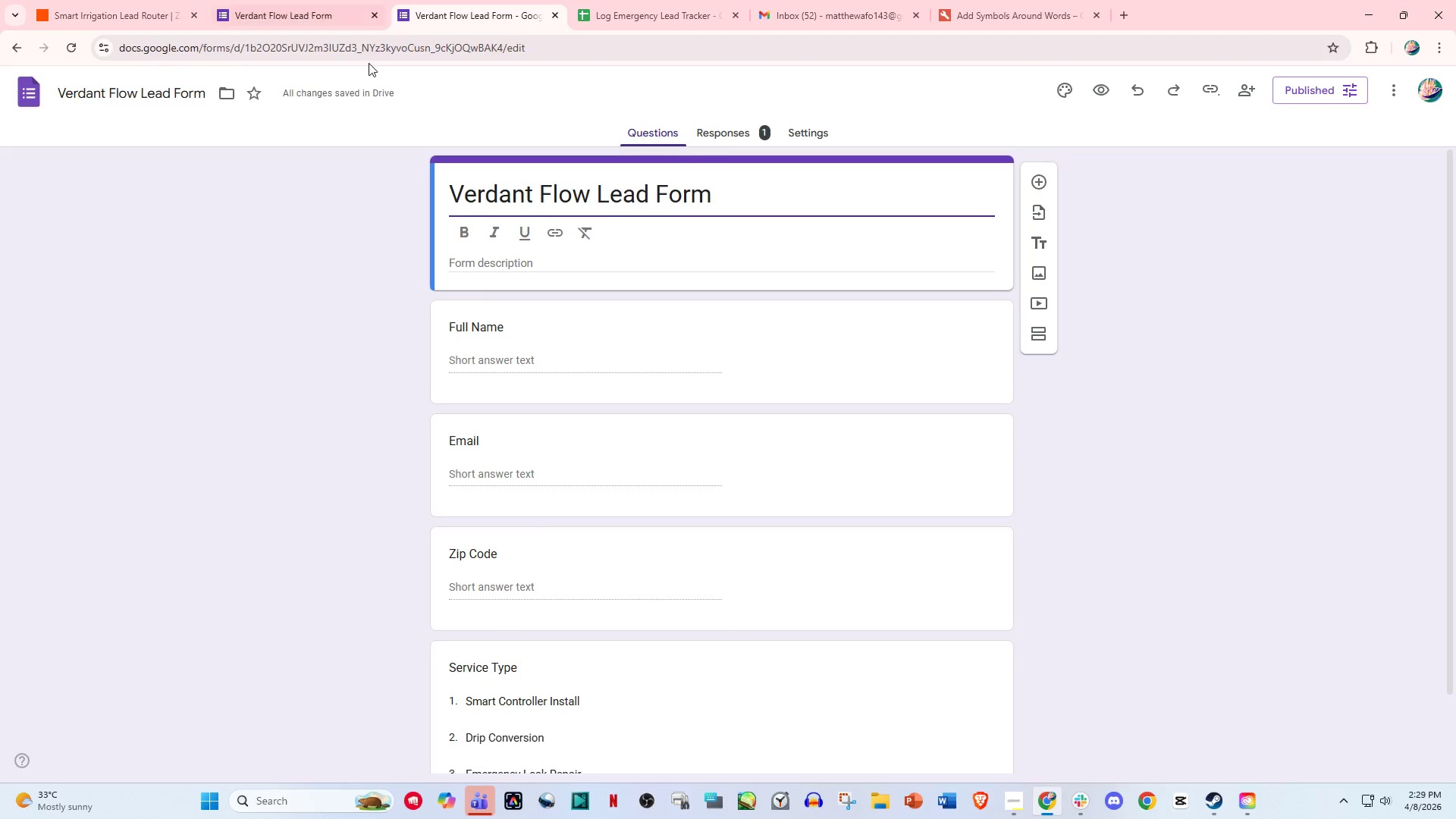 
scroll: coordinate [463, 458], scroll_direction: down, amount: 8.0
 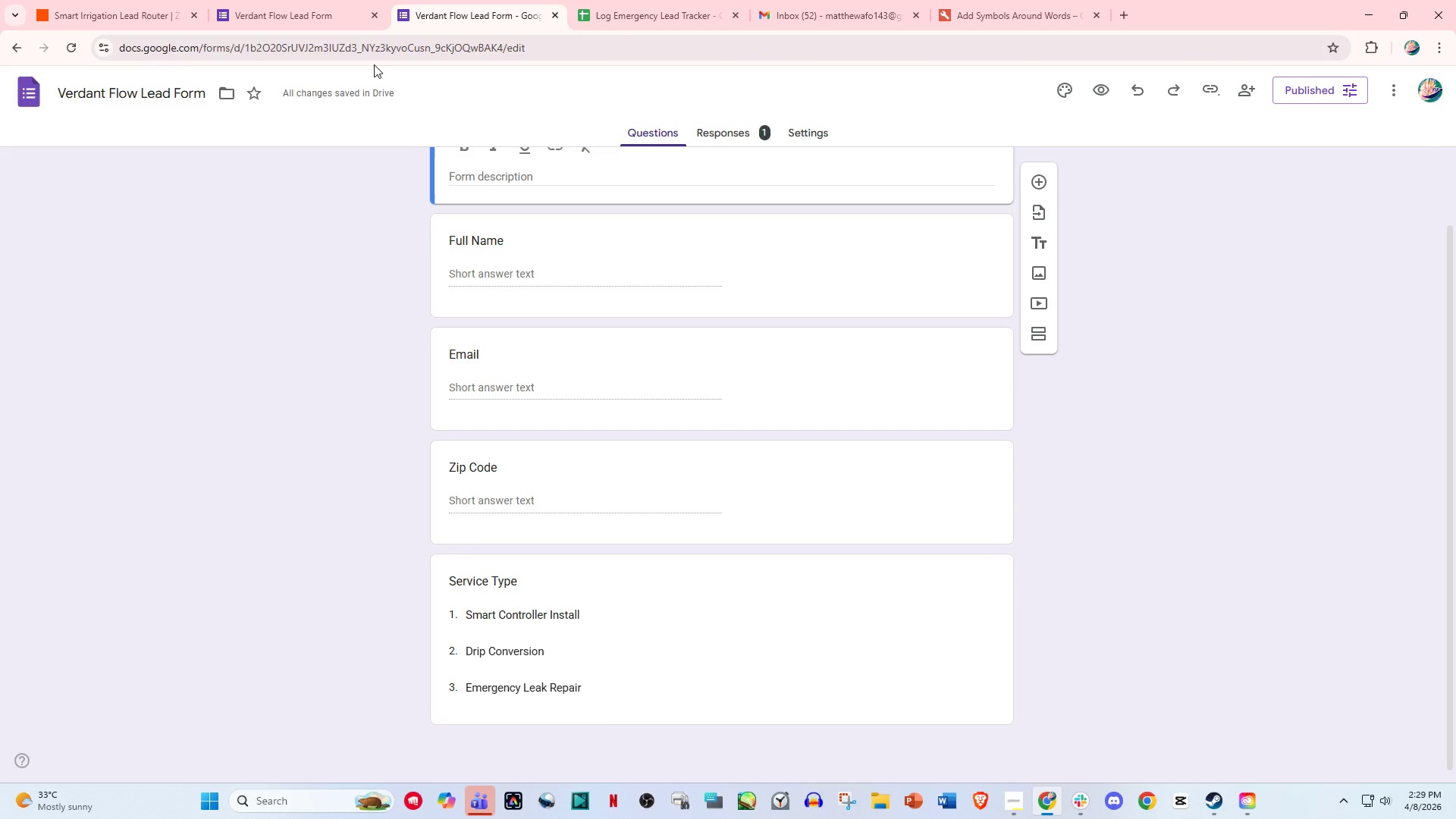 
left_click([334, 1])
 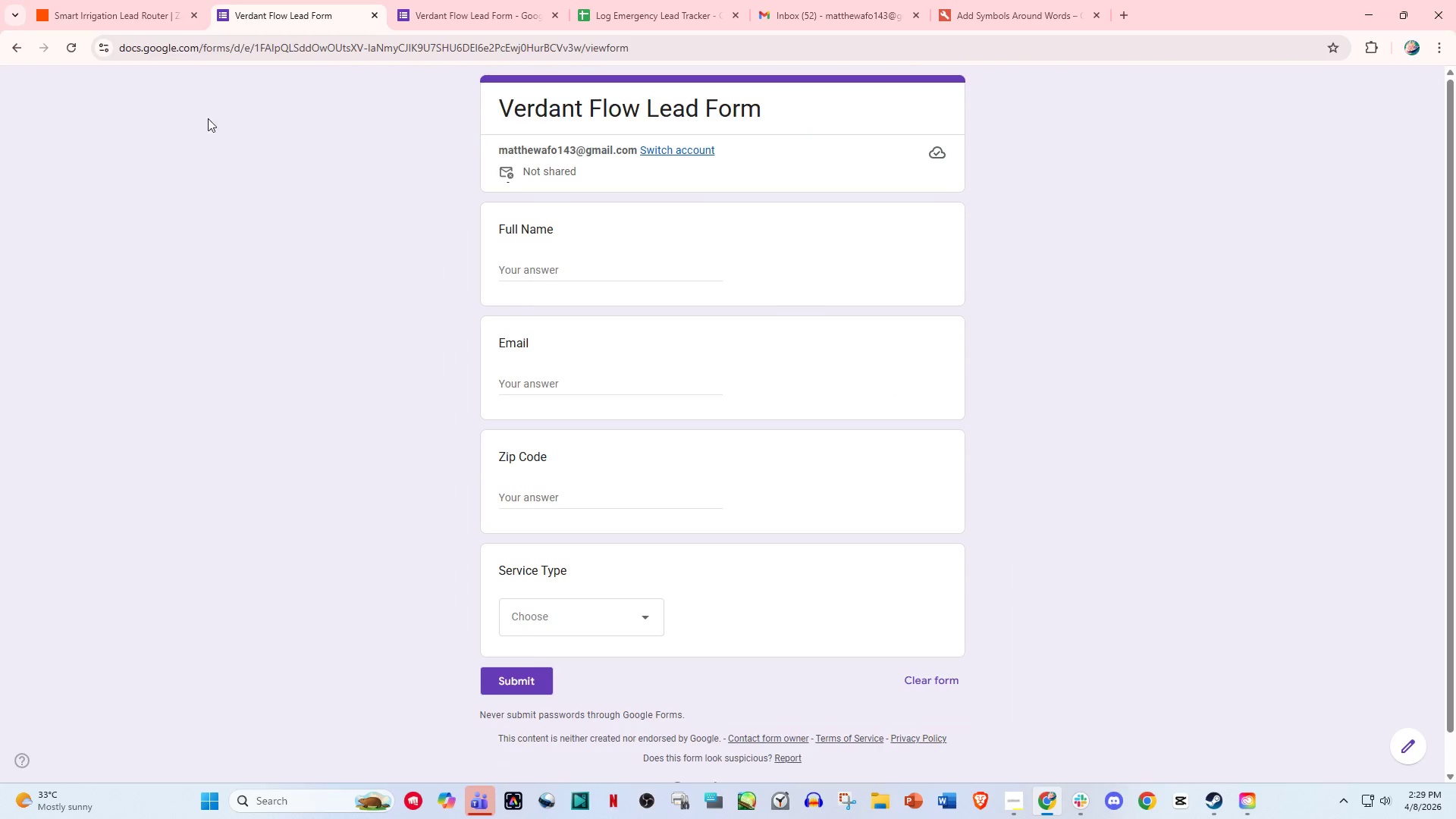 
scroll: coordinate [500, 220], scroll_direction: up, amount: 2.0
 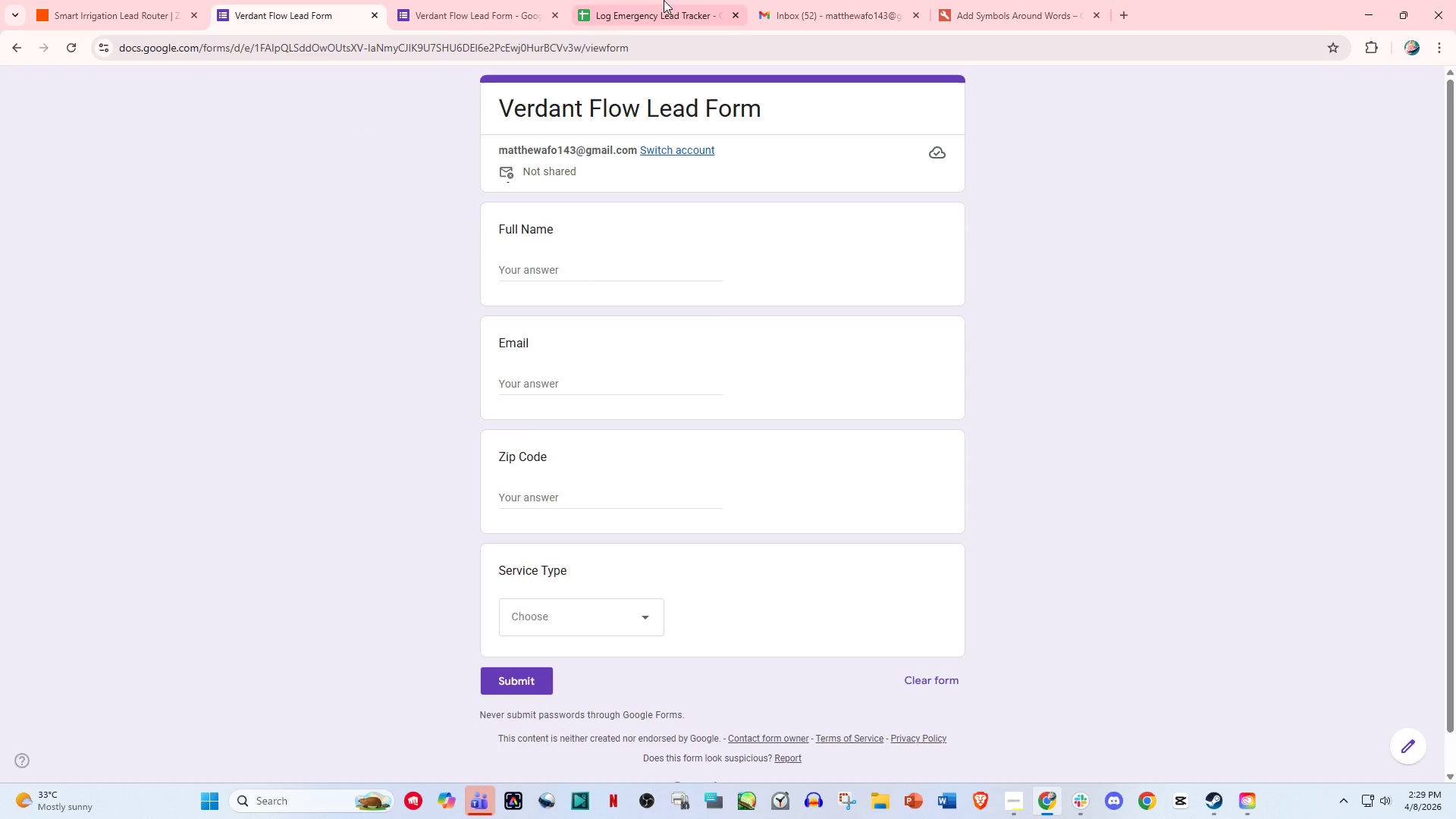 
left_click([679, 0])
 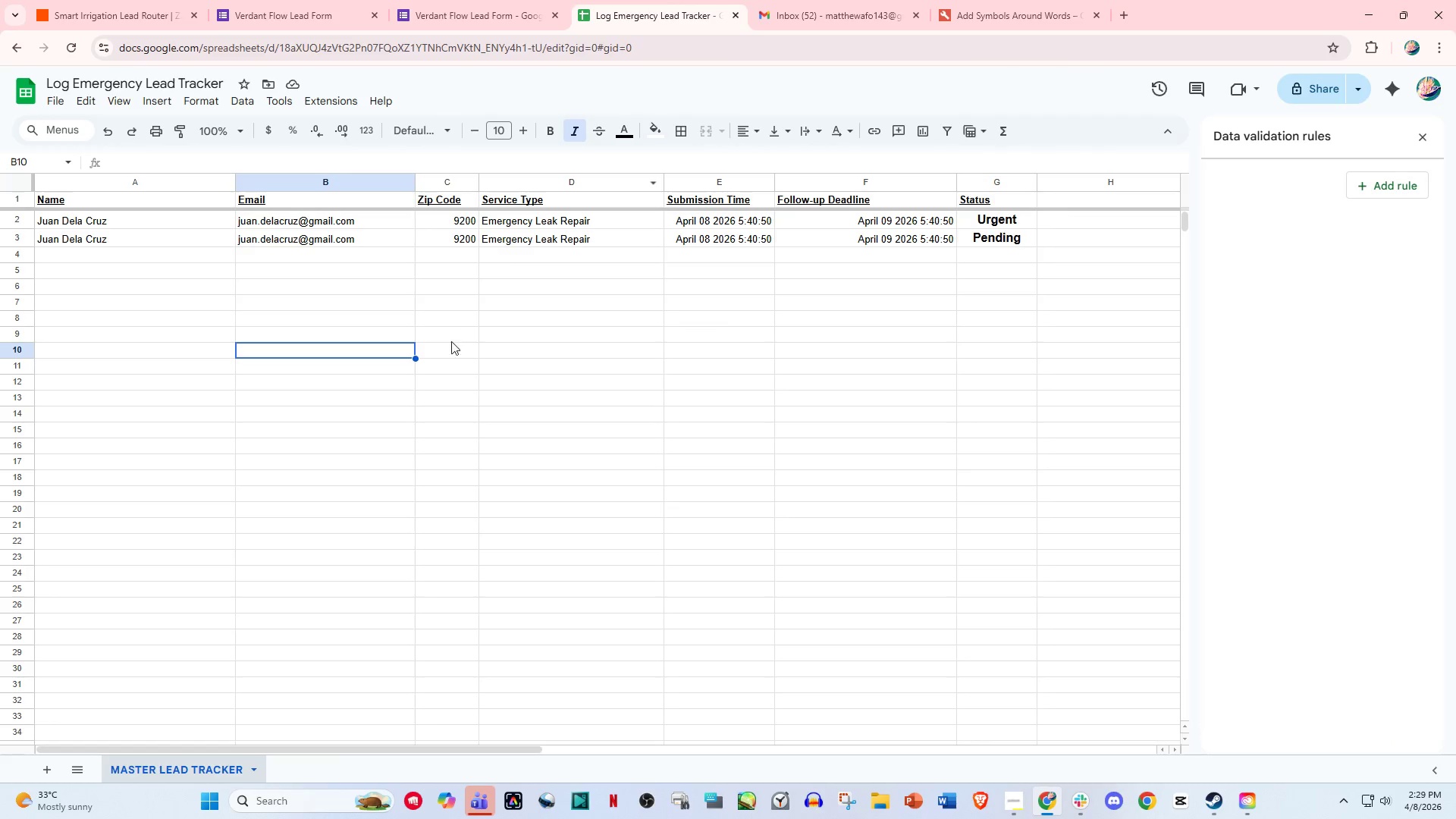 
left_click([448, 382])
 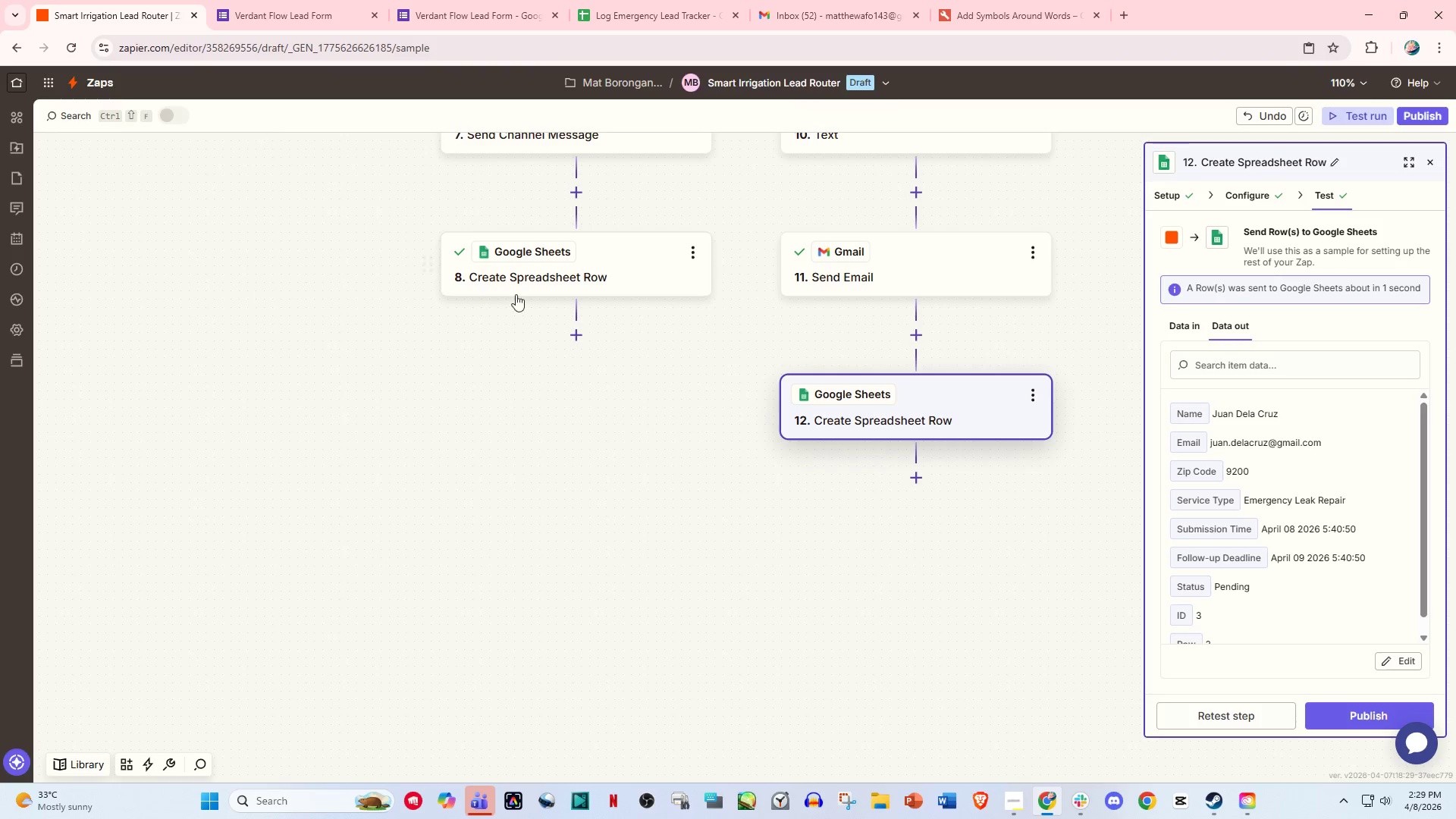 
scroll: coordinate [734, 452], scroll_direction: up, amount: 27.0
 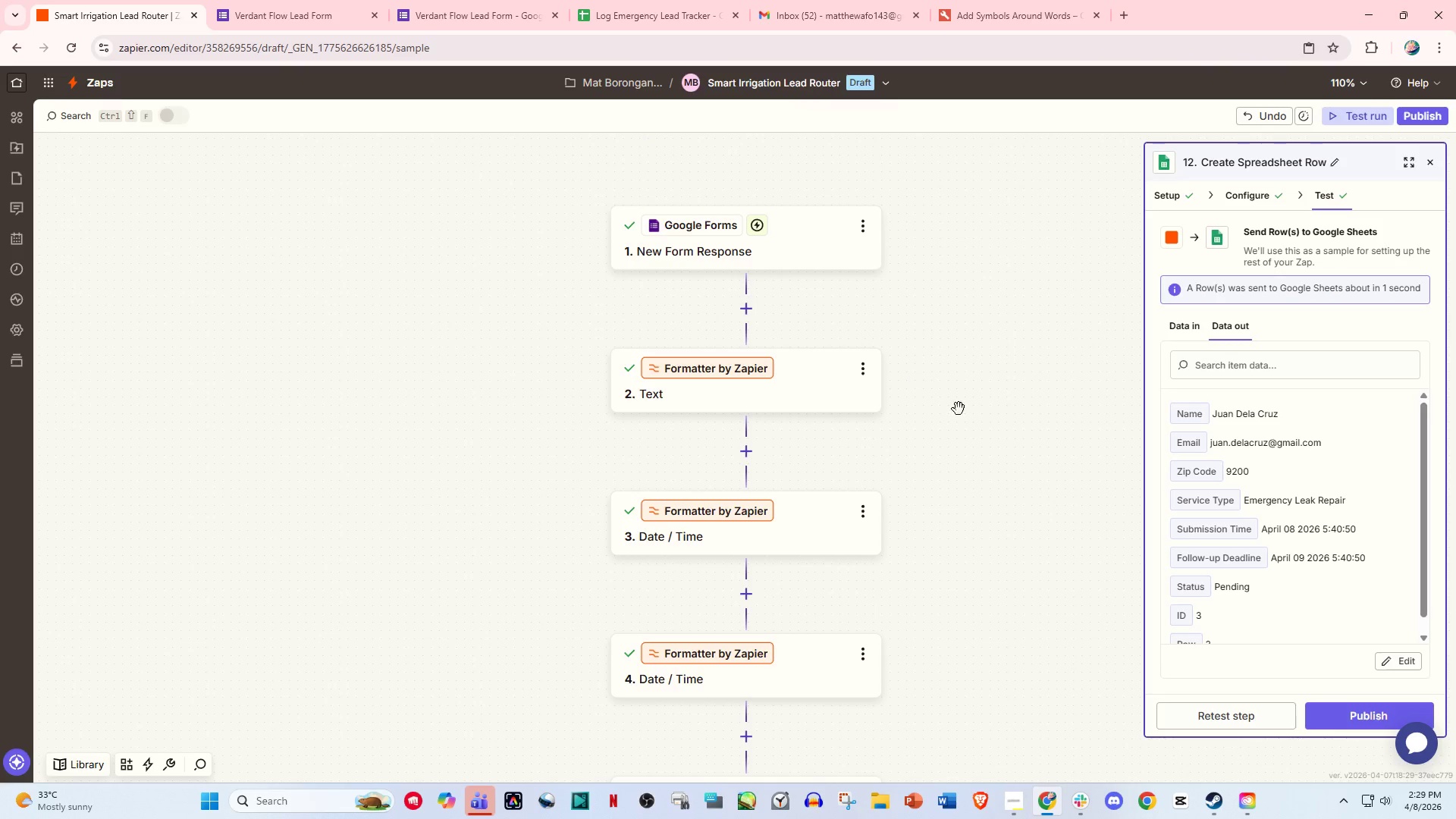 
left_click_drag(start_coordinate=[959, 411], to_coordinate=[904, 410])
 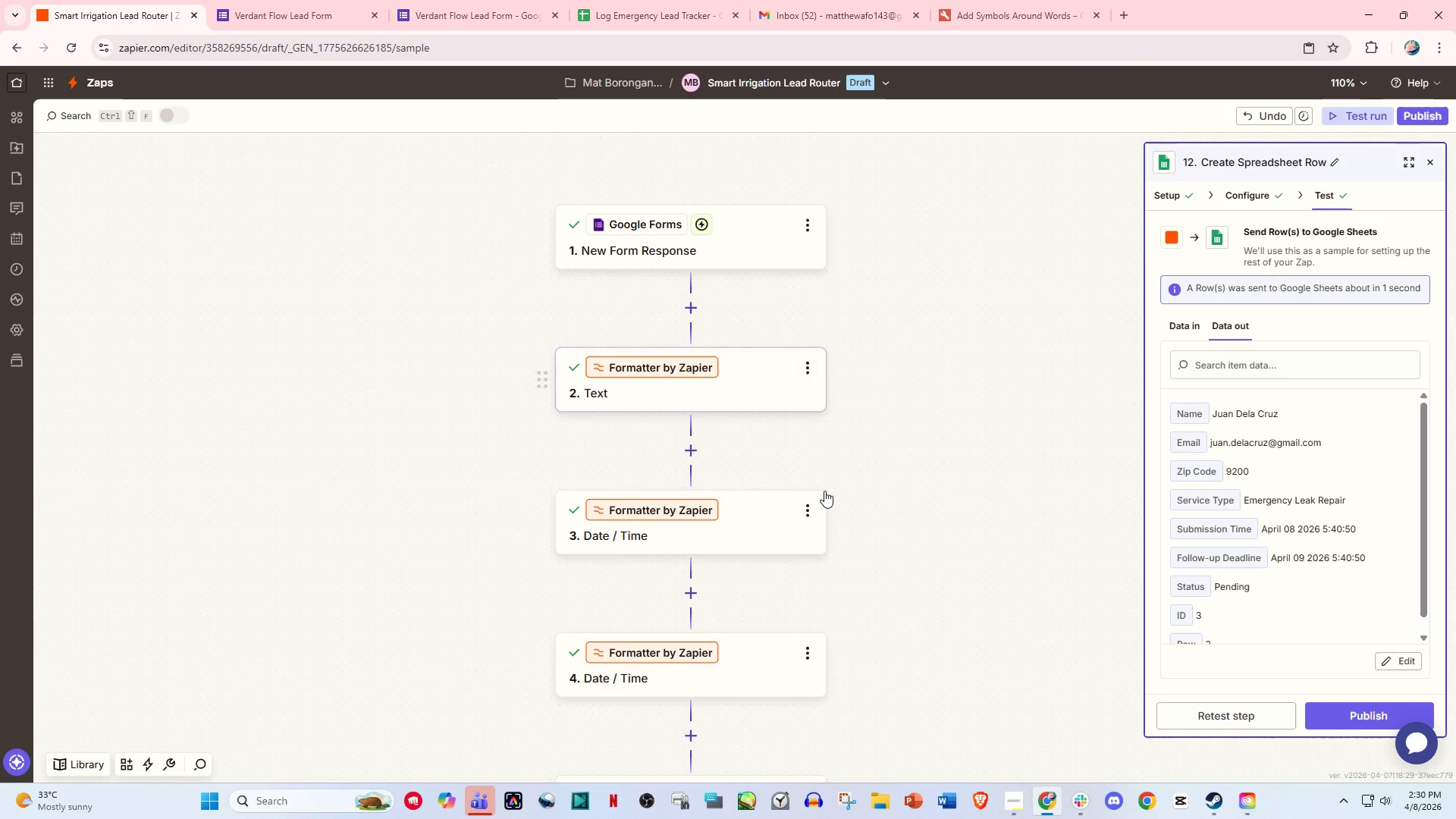 
wait(5.42)
 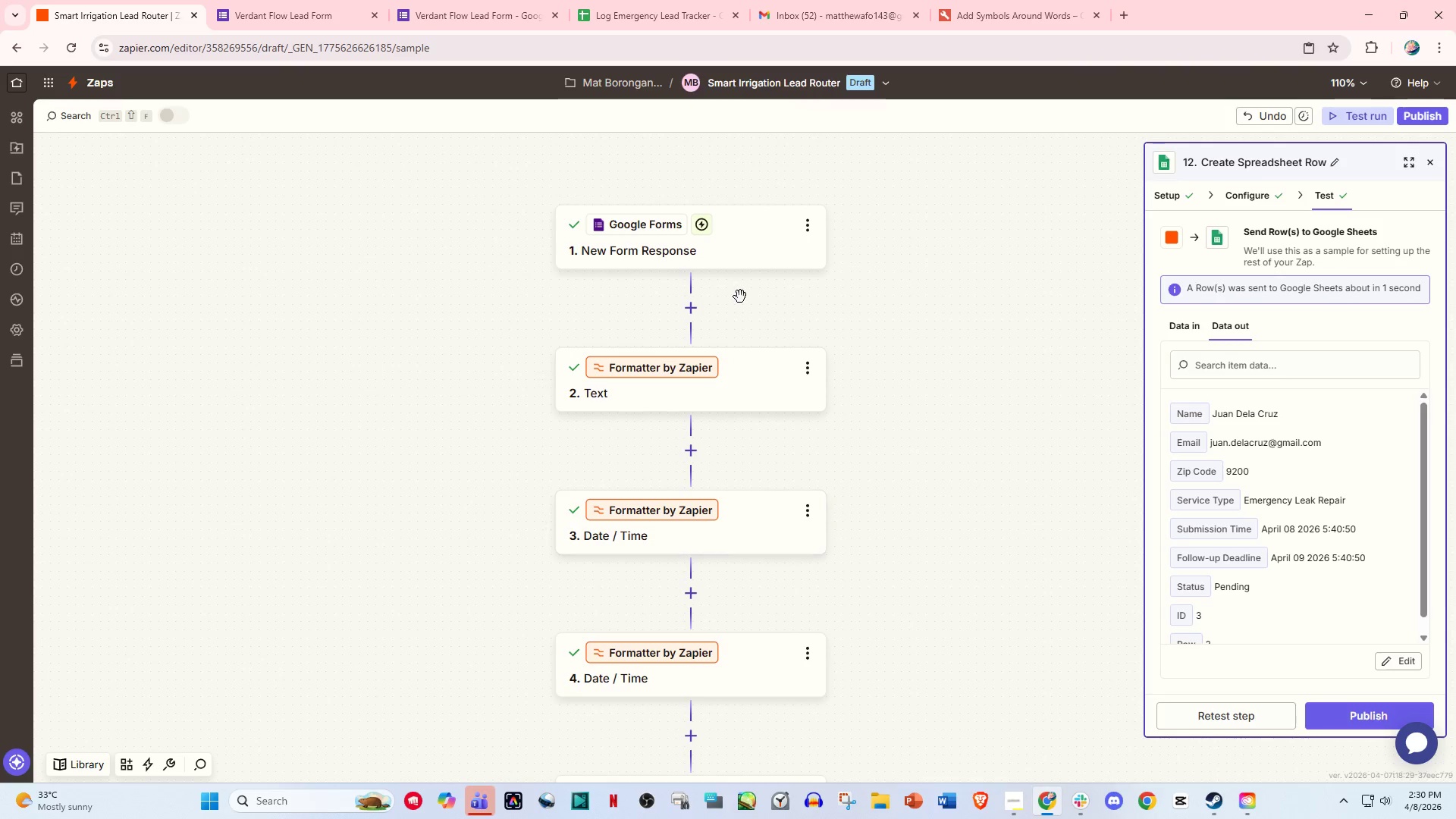 
left_click([816, 223])
 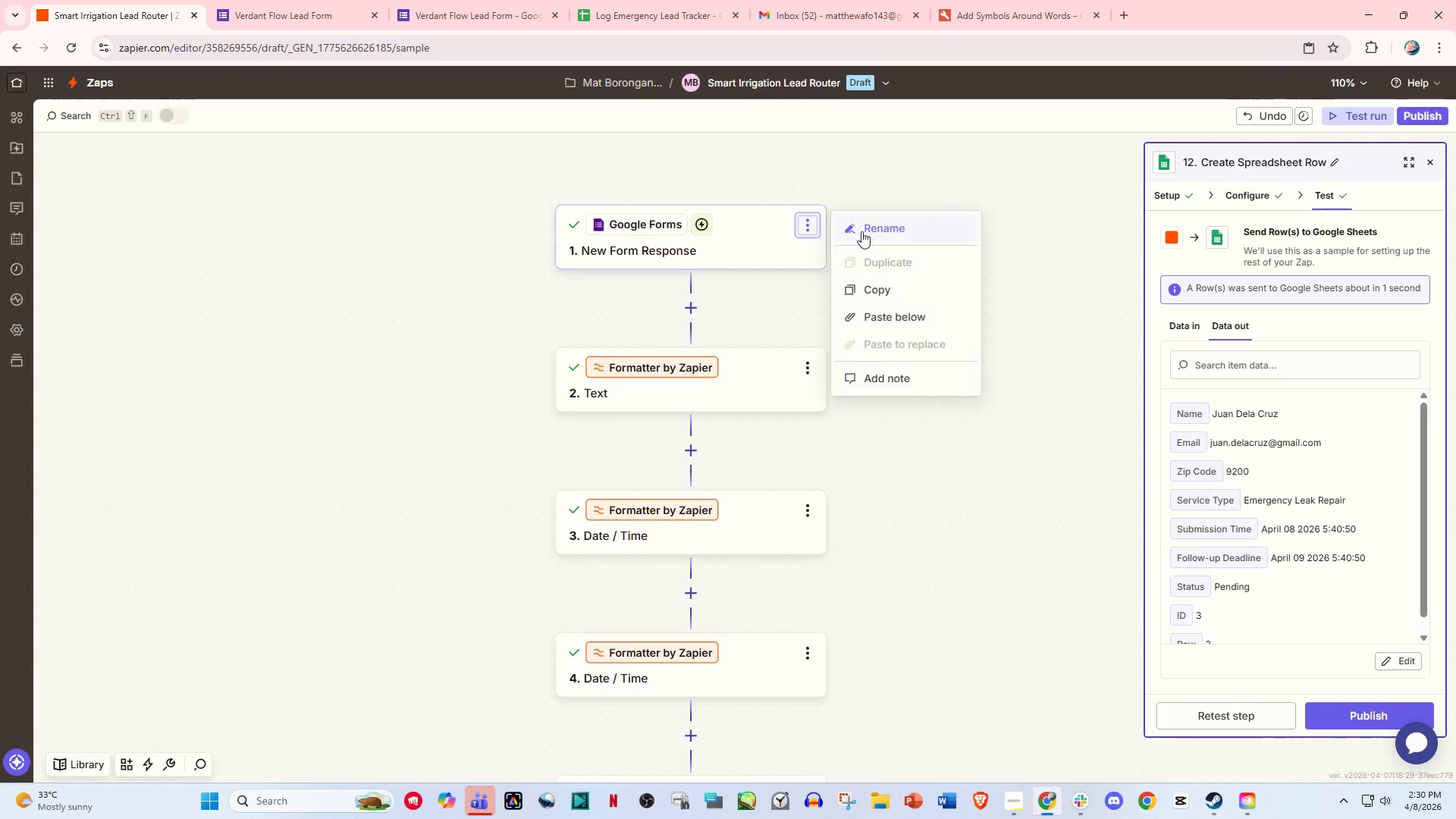 
left_click([874, 231])
 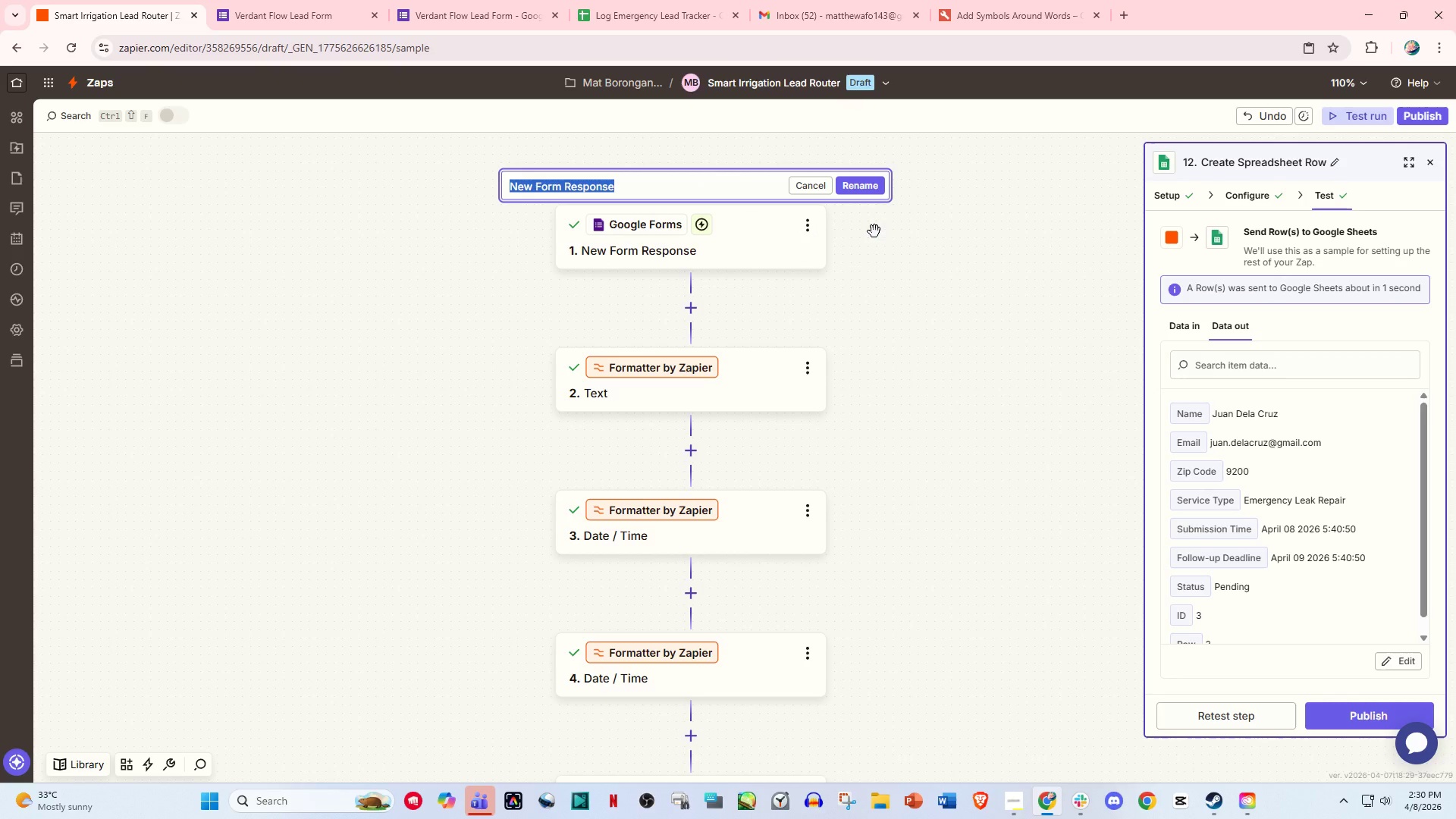 
type(nEW )
key(Backspace)
key(Backspace)
key(Backspace)
key(Backspace)
key(Backspace)
type(New irrigat)
key(Backspace)
key(Backspace)
key(Backspace)
key(Backspace)
key(Backspace)
key(Backspace)
key(Backspace)
type(Irrigation Lead Submitted)
 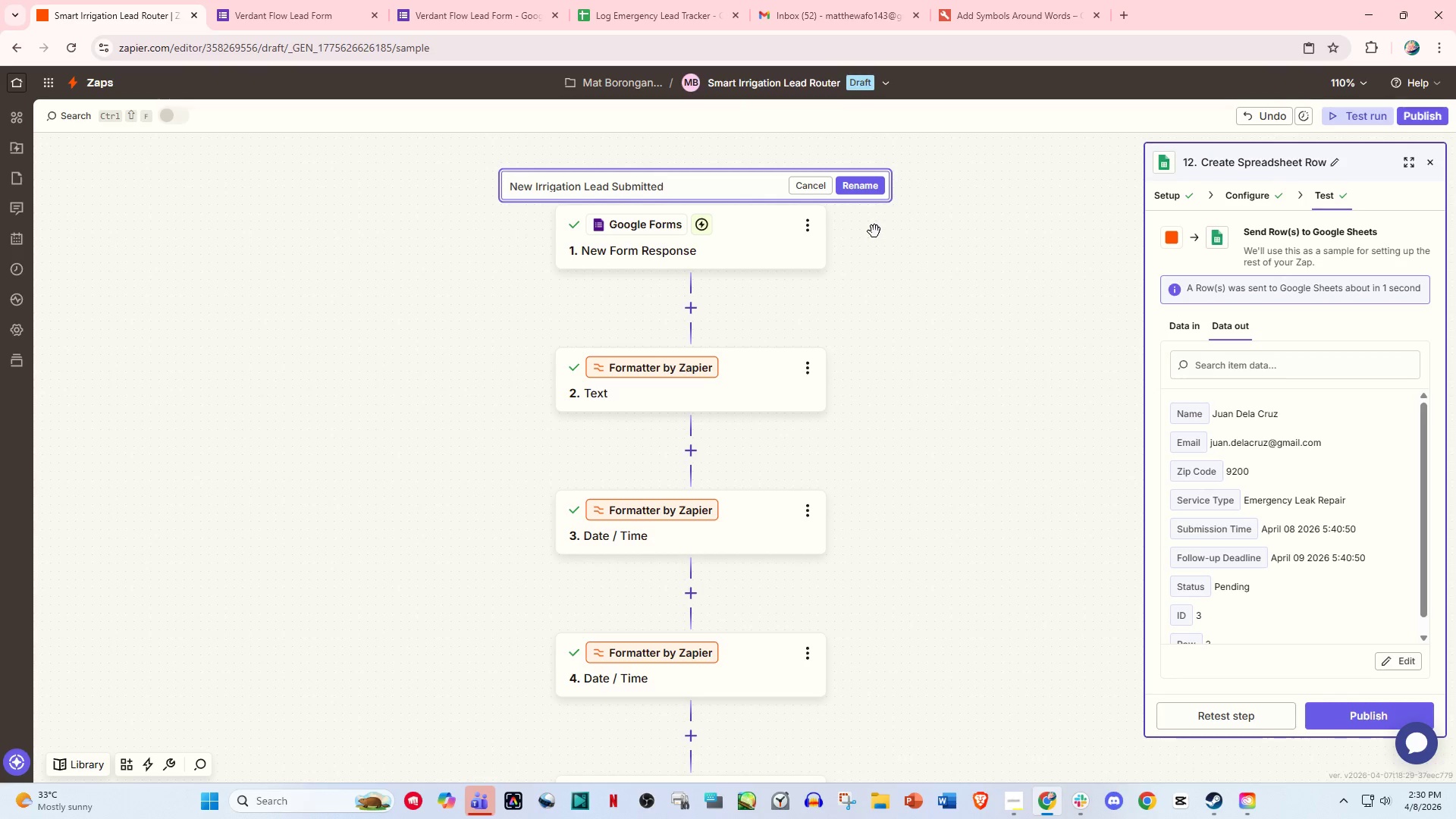 
left_click([864, 190])
 